 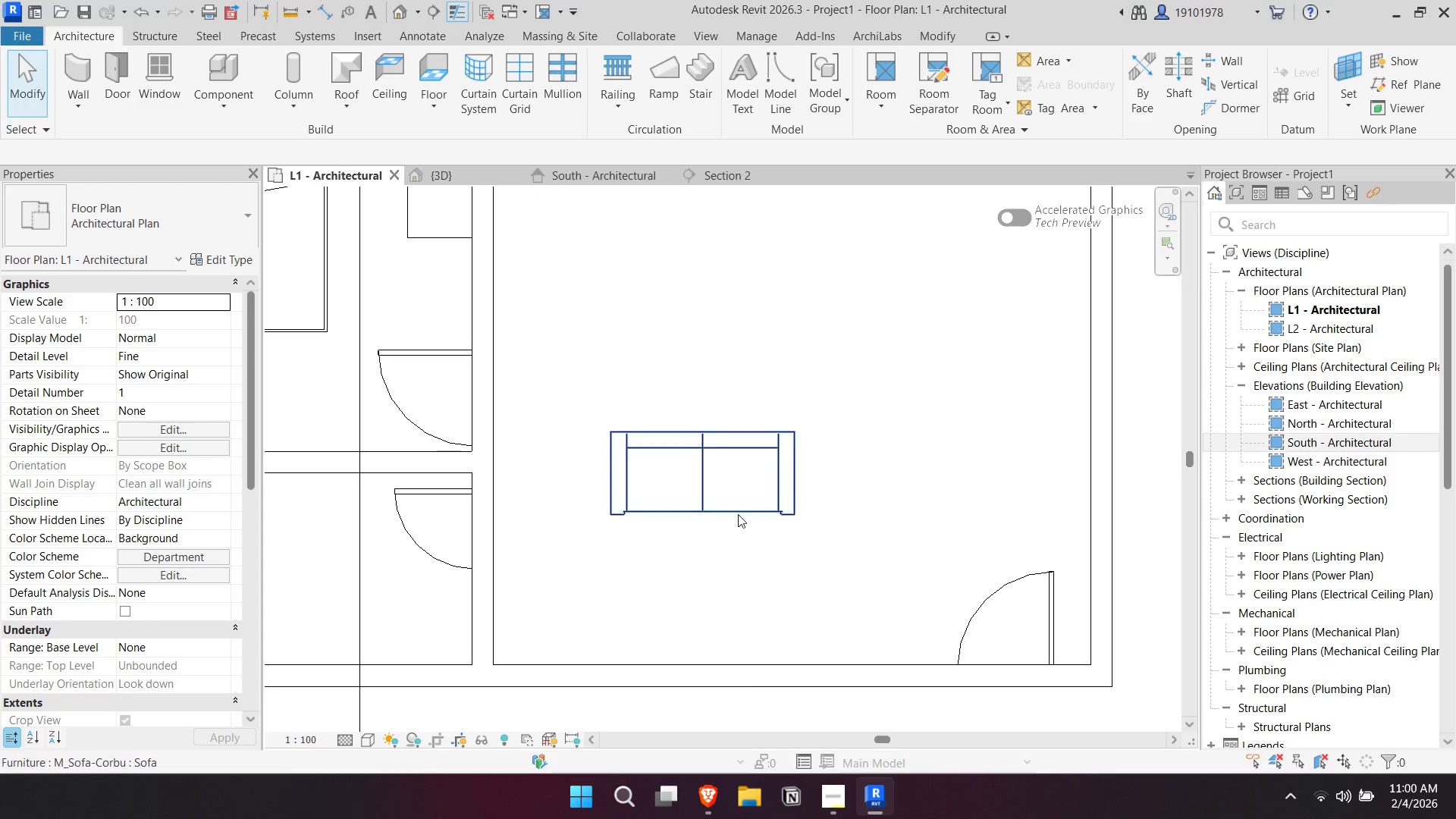 
left_click_drag(start_coordinate=[758, 510], to_coordinate=[767, 510])
 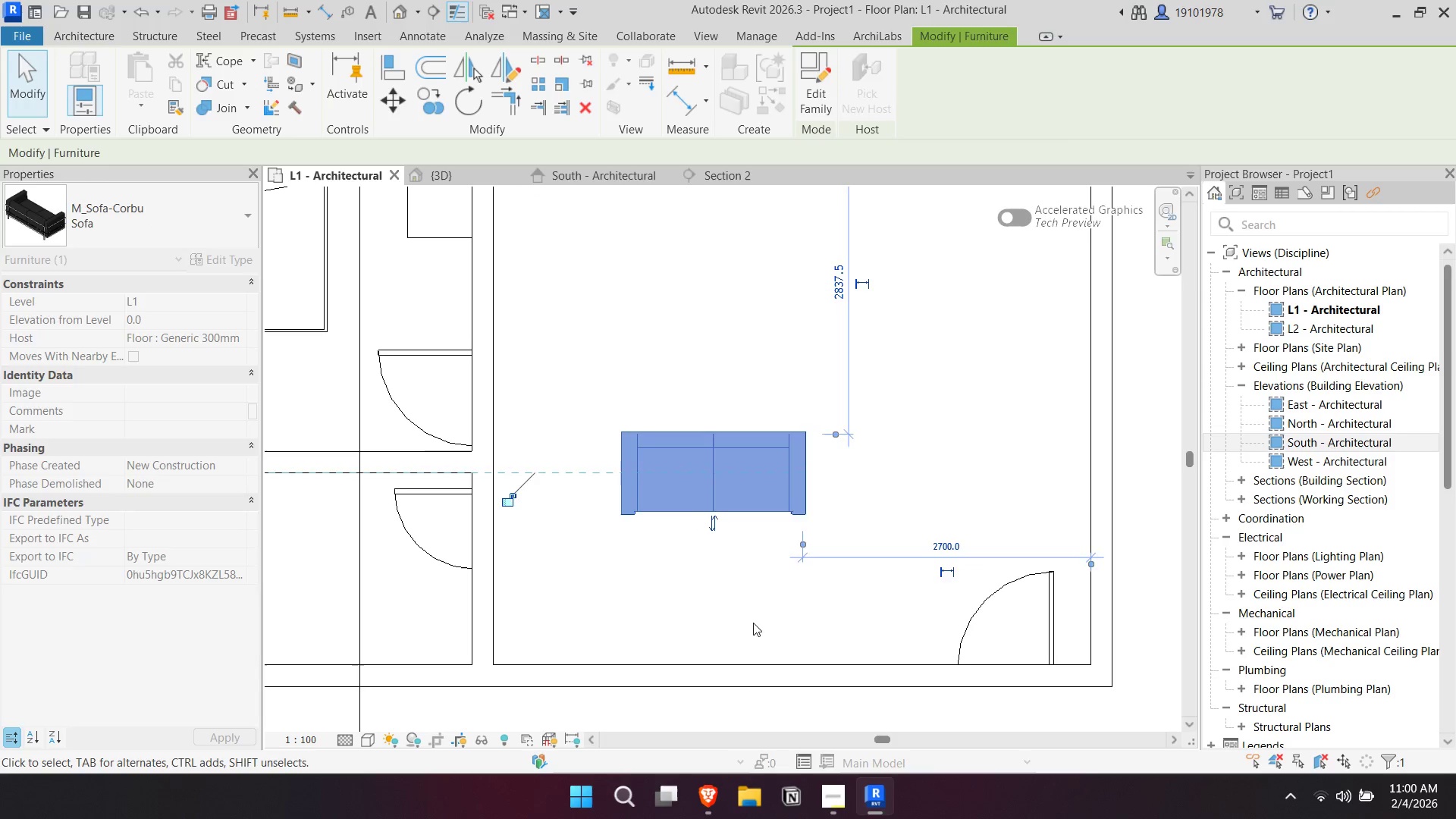 
left_click([751, 628])
 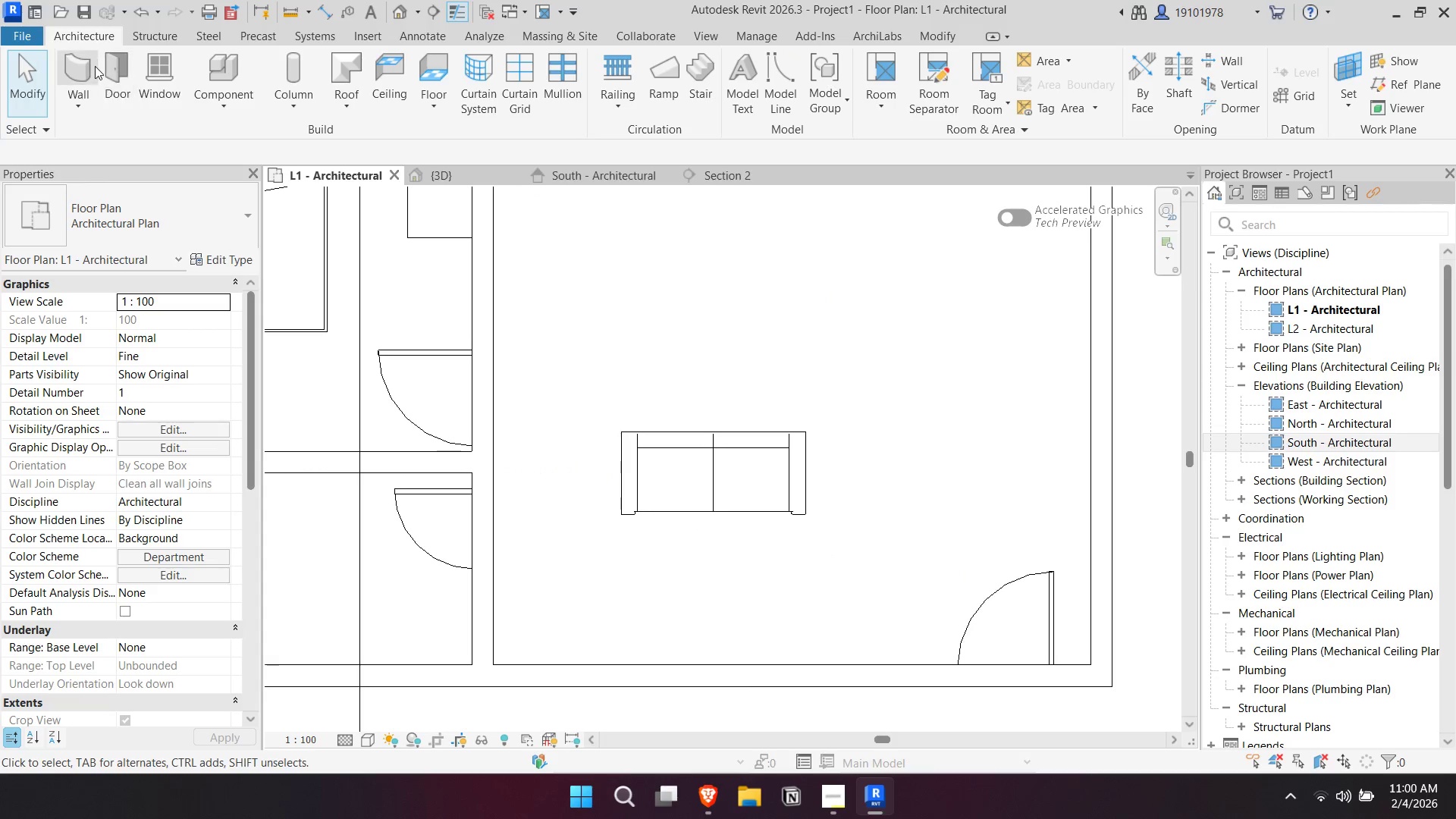 
left_click([115, 67])
 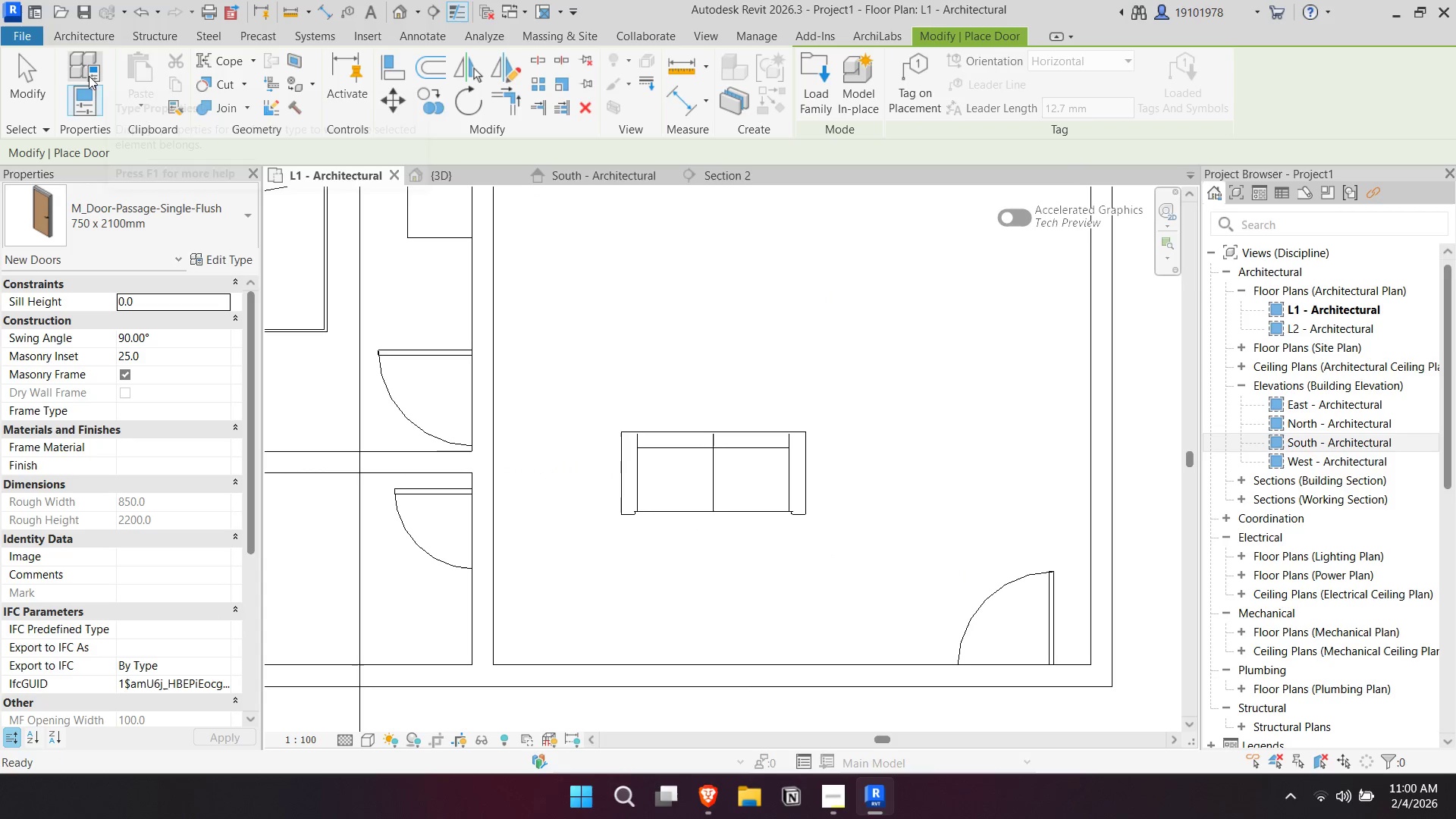 
key(Escape)
 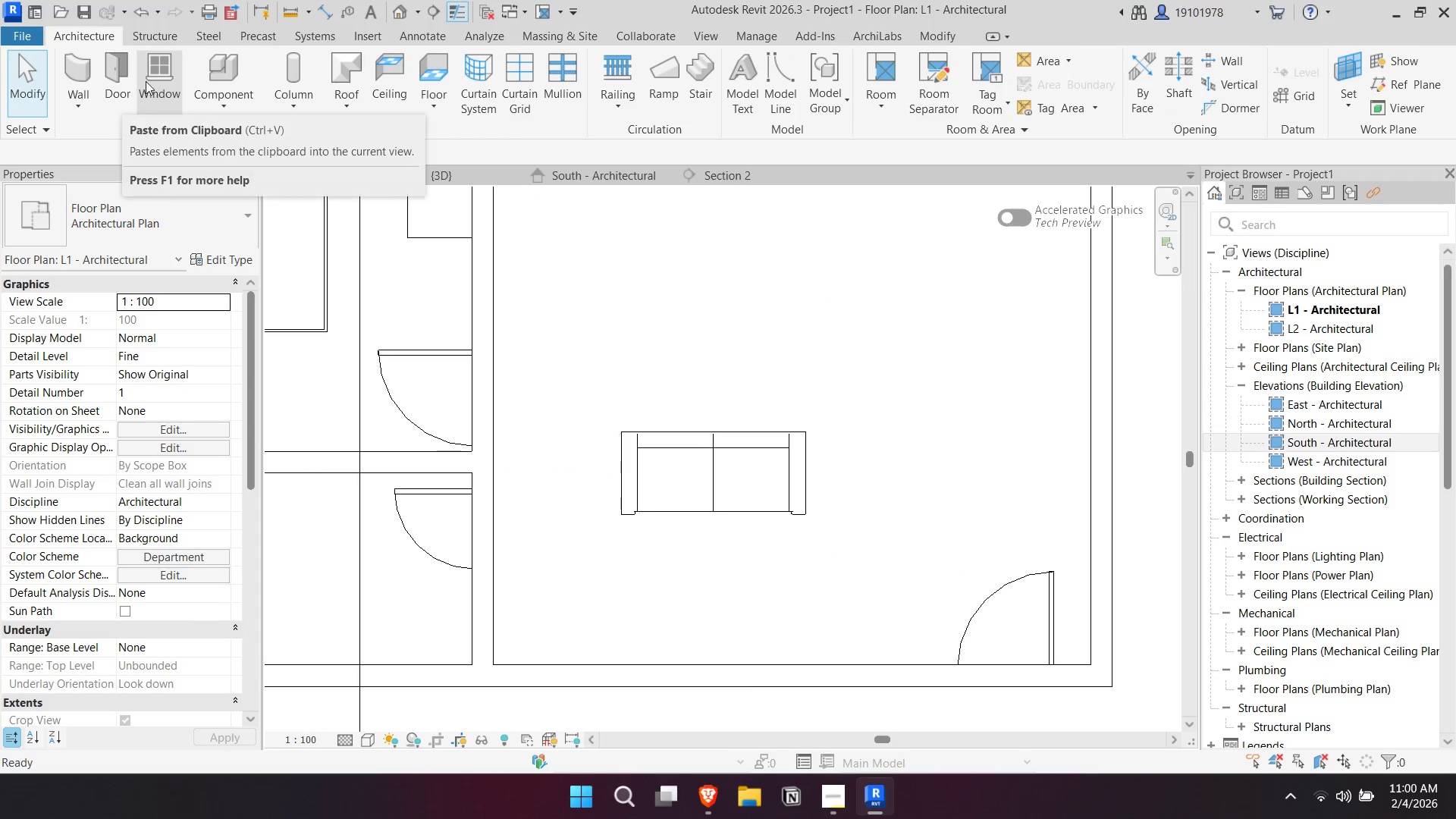 
key(Backquote)
 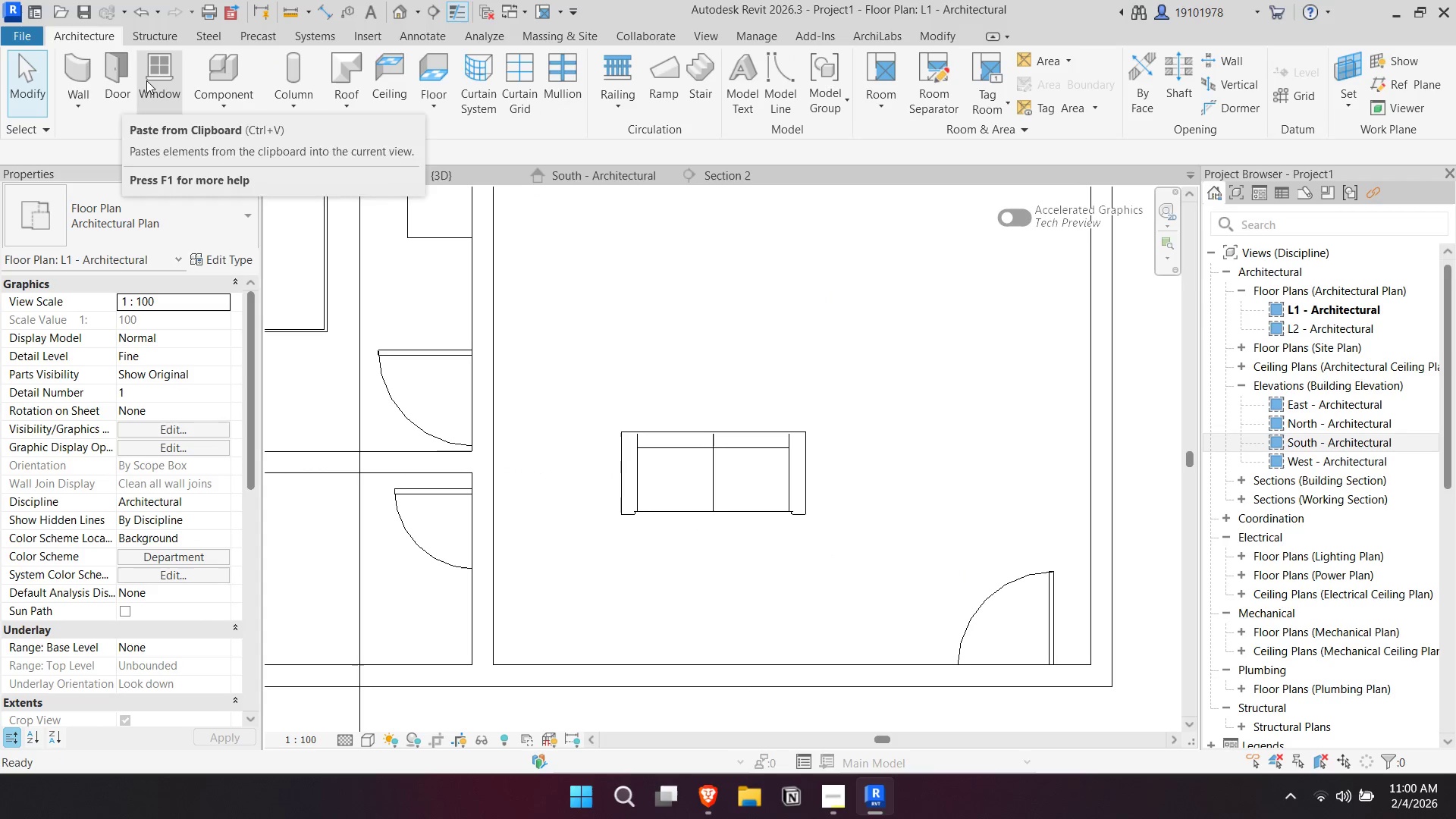 
left_click([146, 80])
 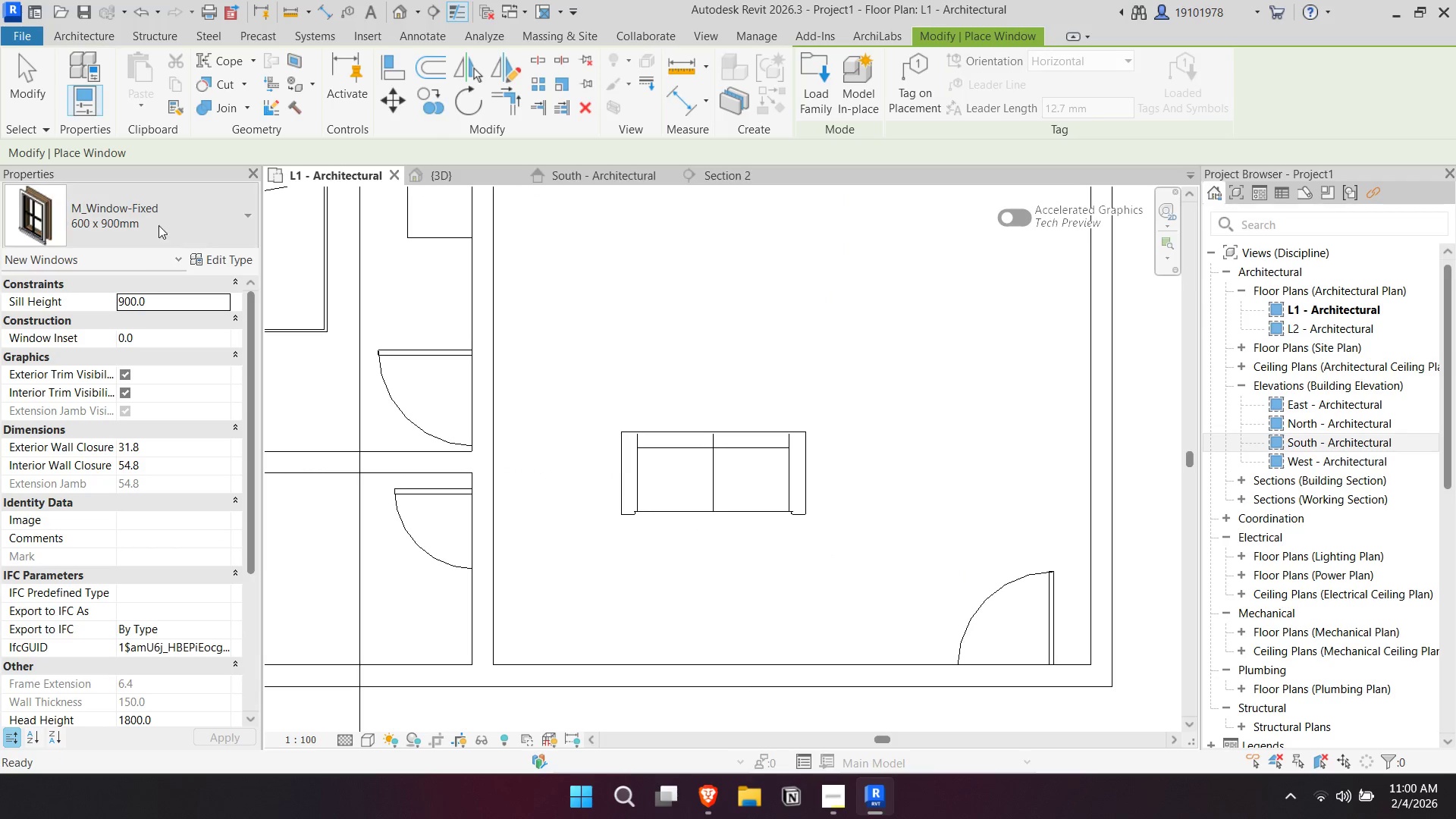 
left_click([161, 212])
 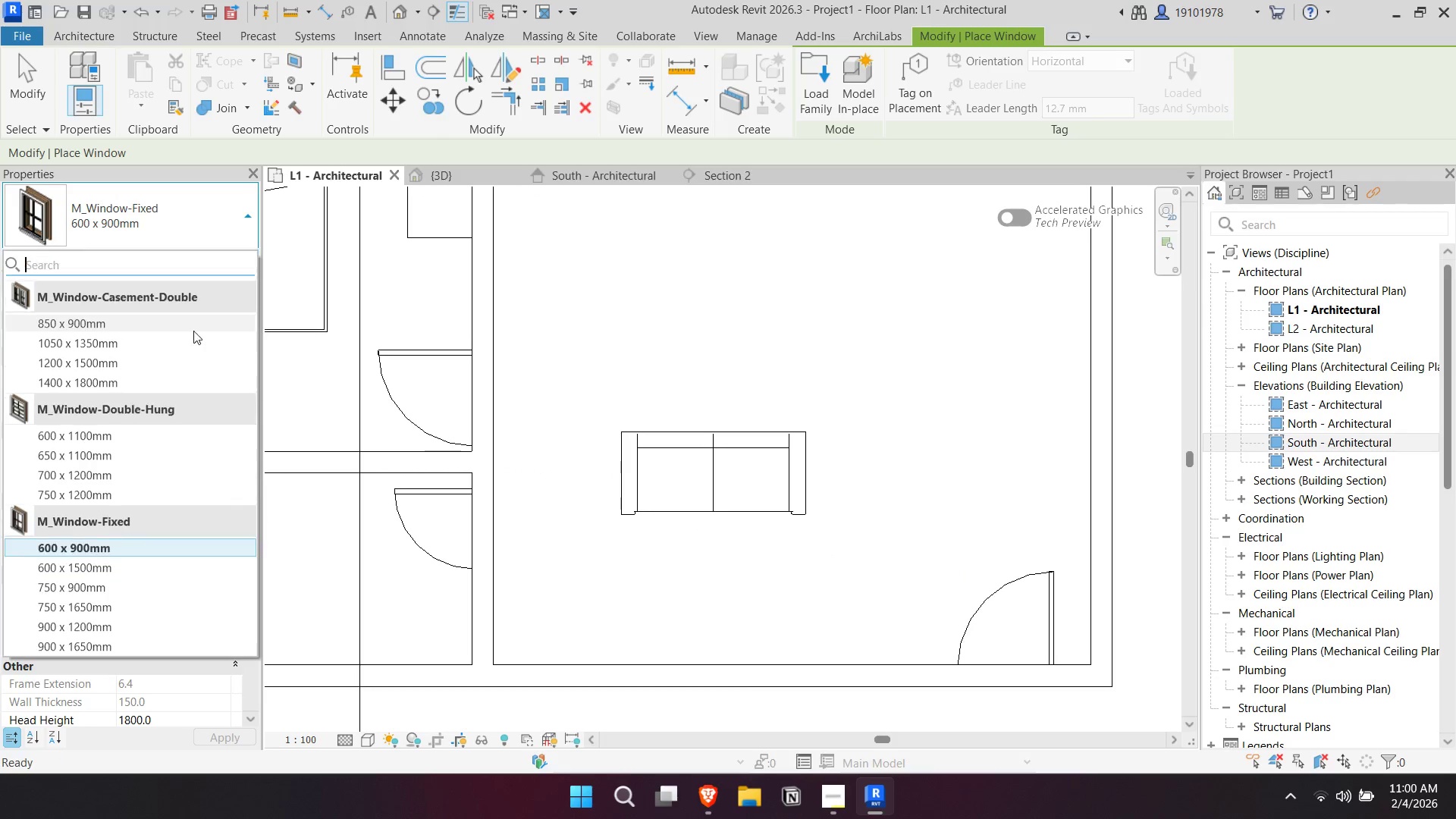 
scroll: coordinate [228, 277], scroll_direction: none, amount: 0.0
 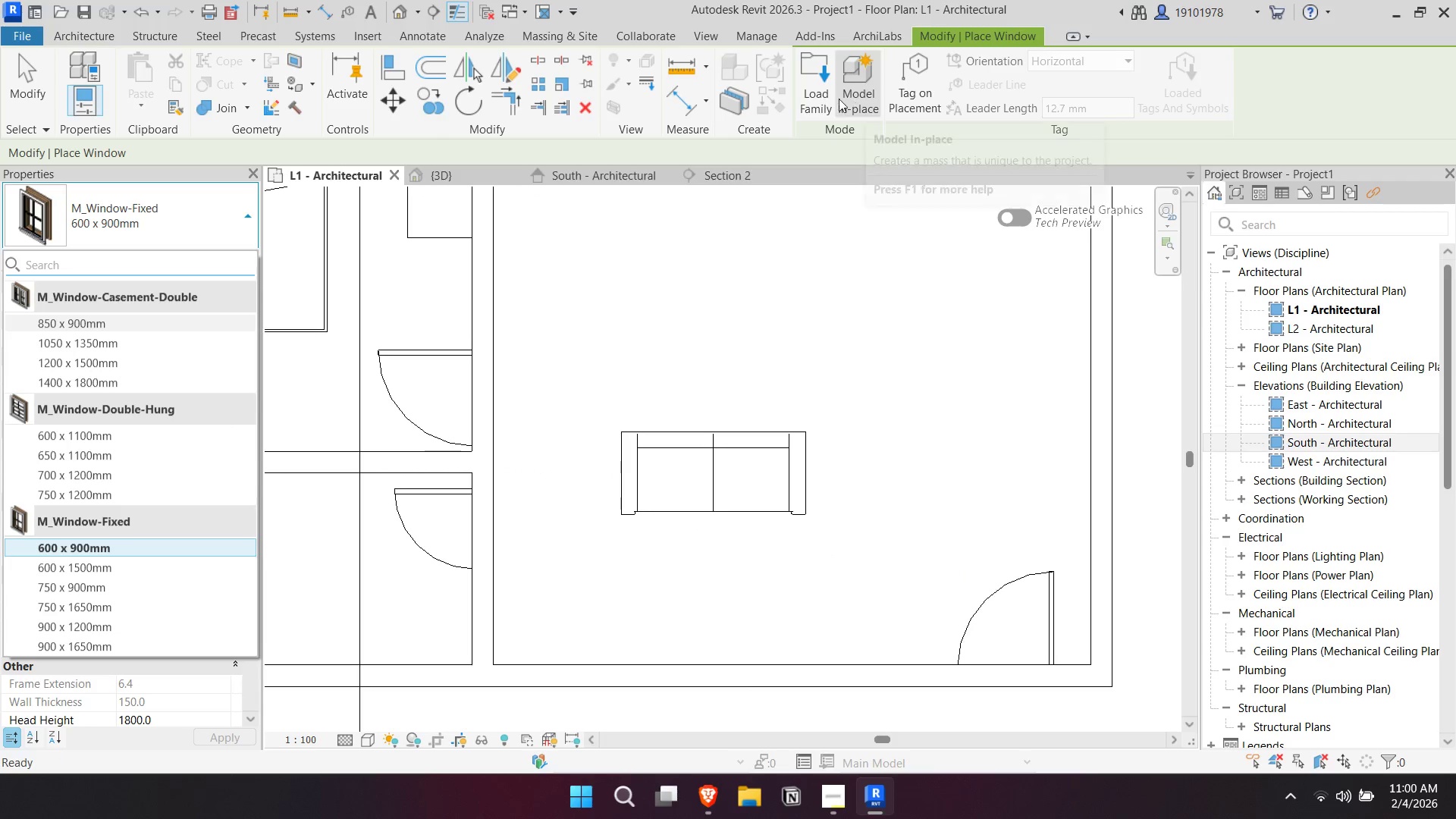 
left_click([819, 87])
 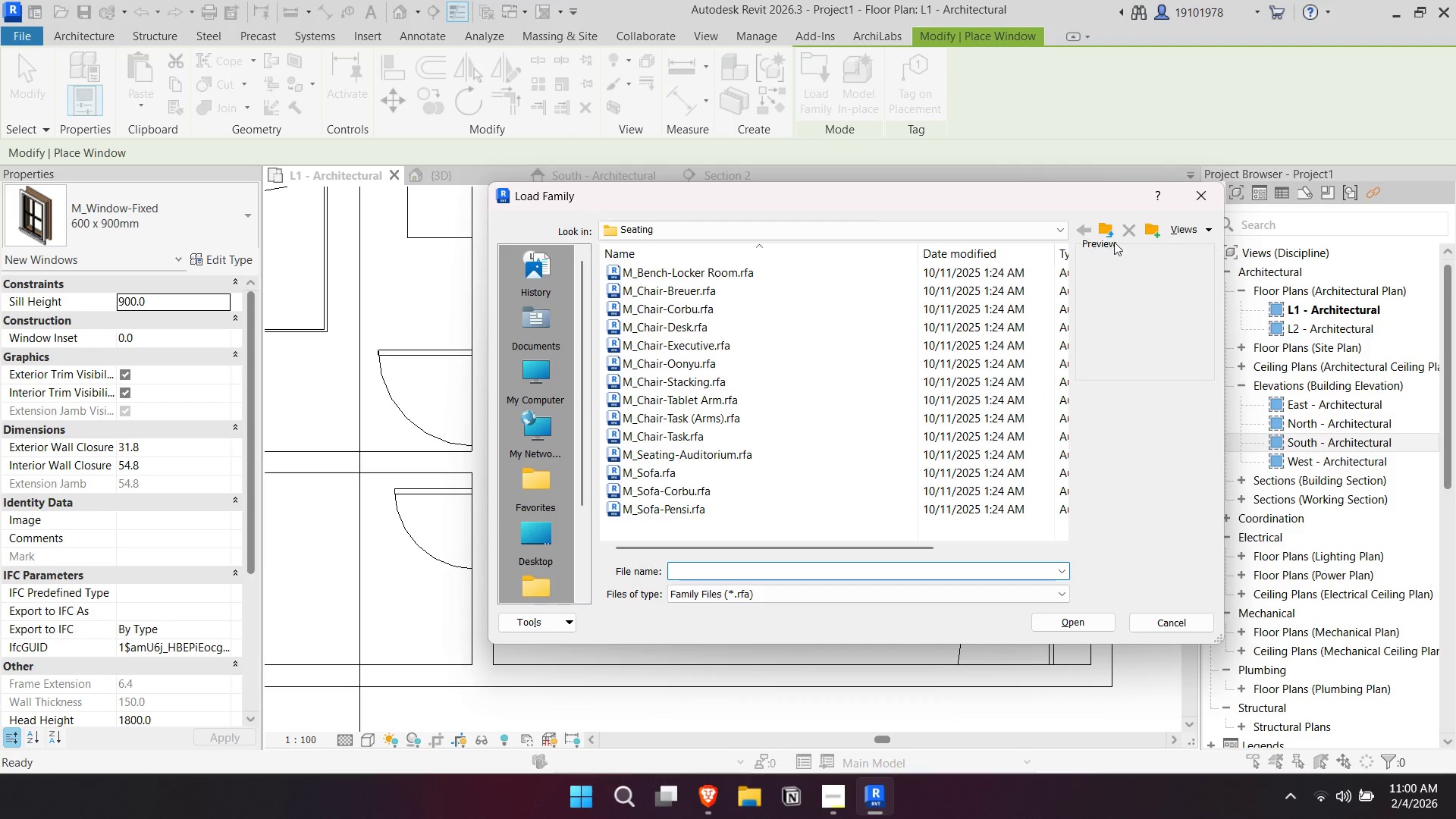 
left_click([1101, 227])
 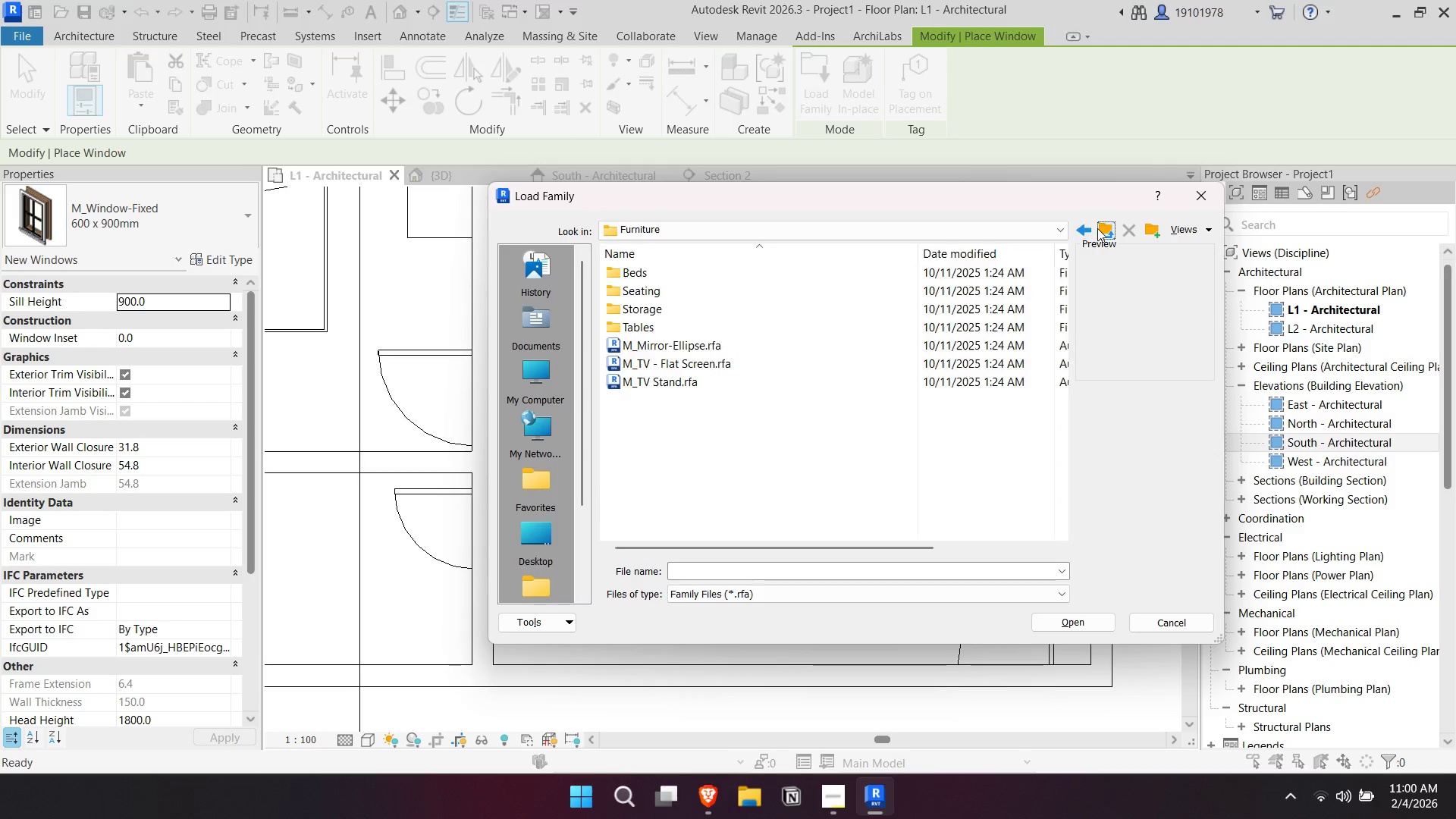 
left_click([1097, 228])
 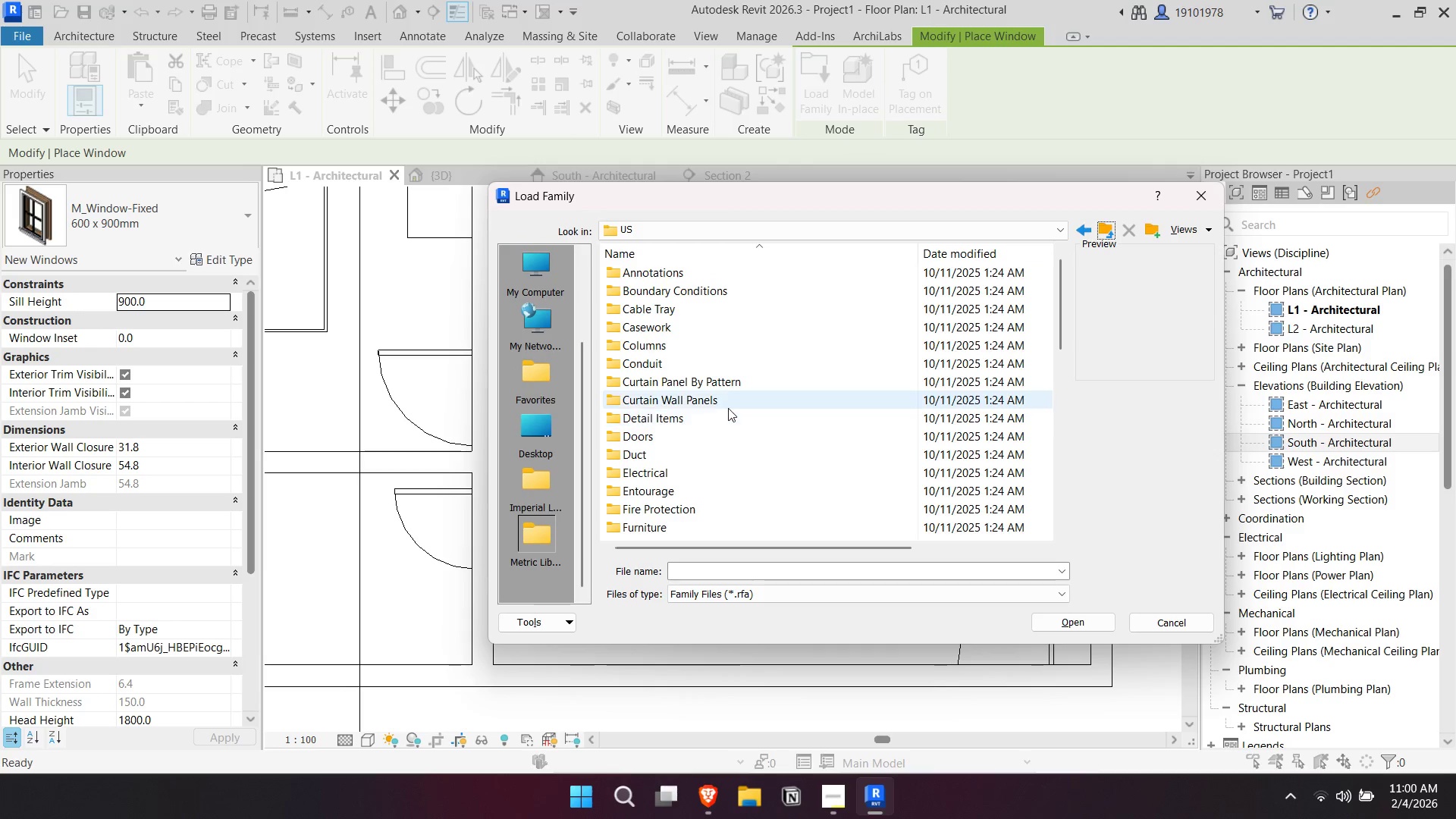 
scroll: coordinate [728, 395], scroll_direction: down, amount: 2.0
 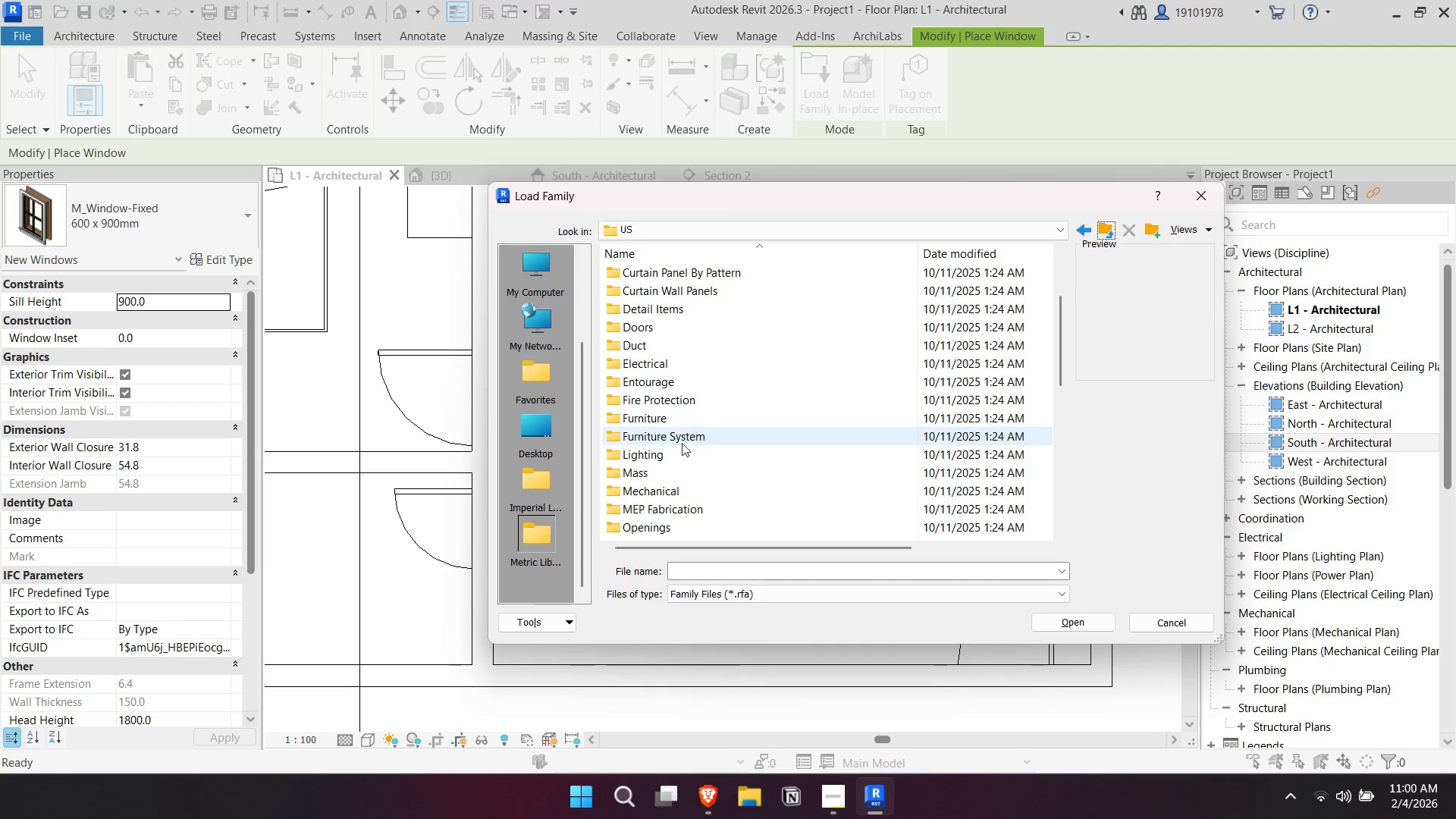 
hold_key(key=VolumeUp, duration=2.64)
 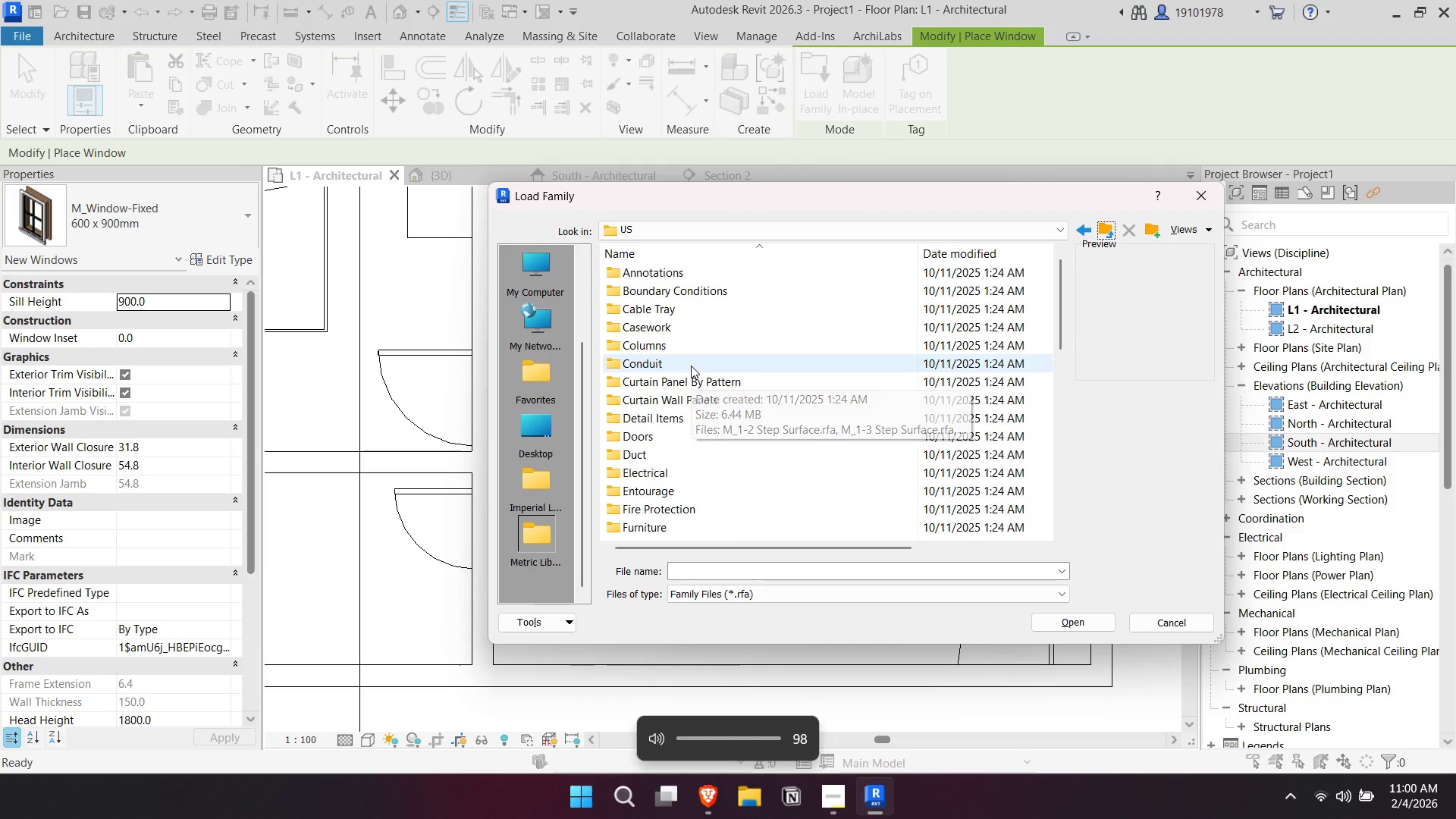 
scroll: coordinate [689, 458], scroll_direction: down, amount: 1.0
 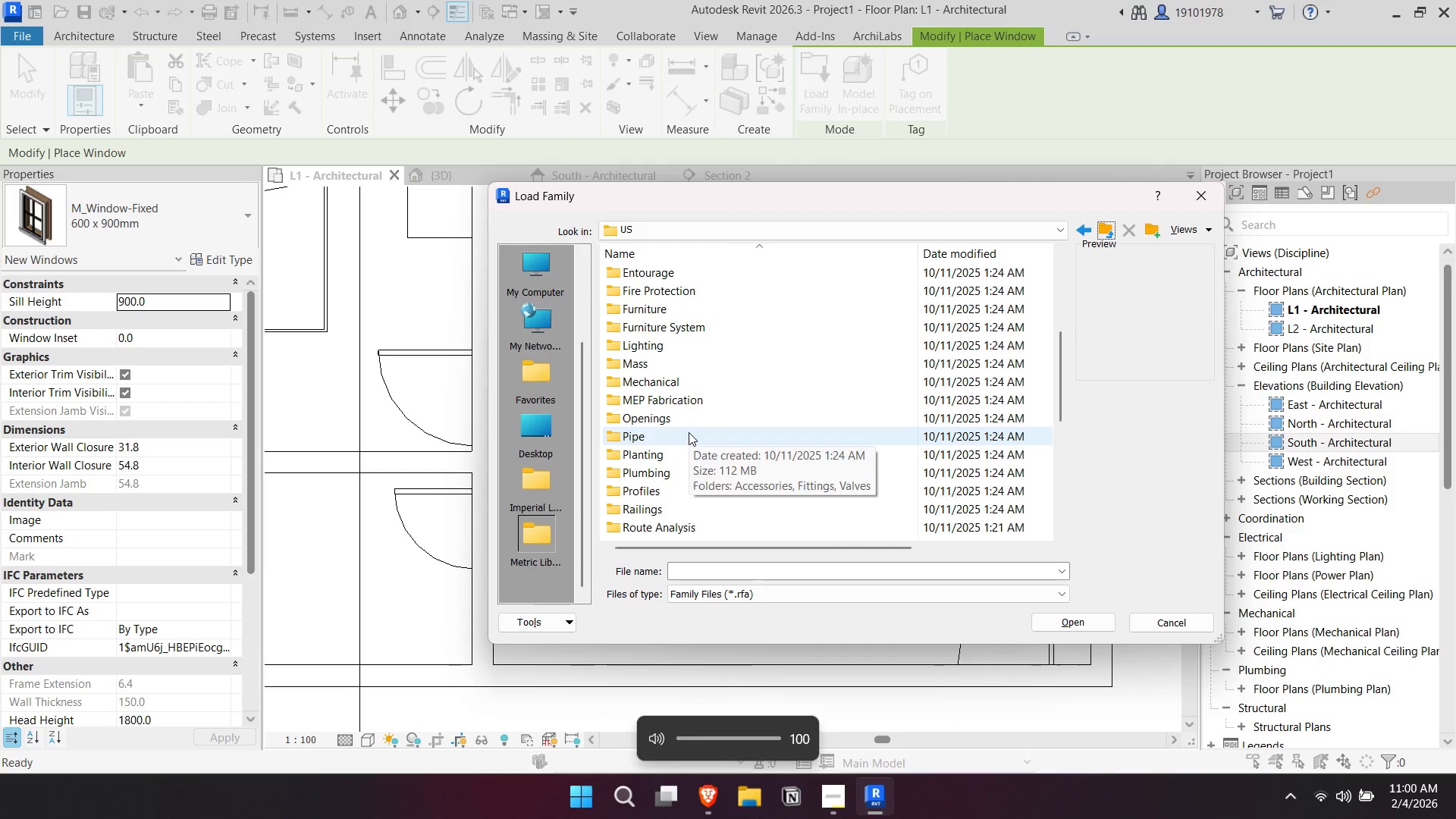 
scroll: coordinate [688, 428], scroll_direction: up, amount: 5.0
 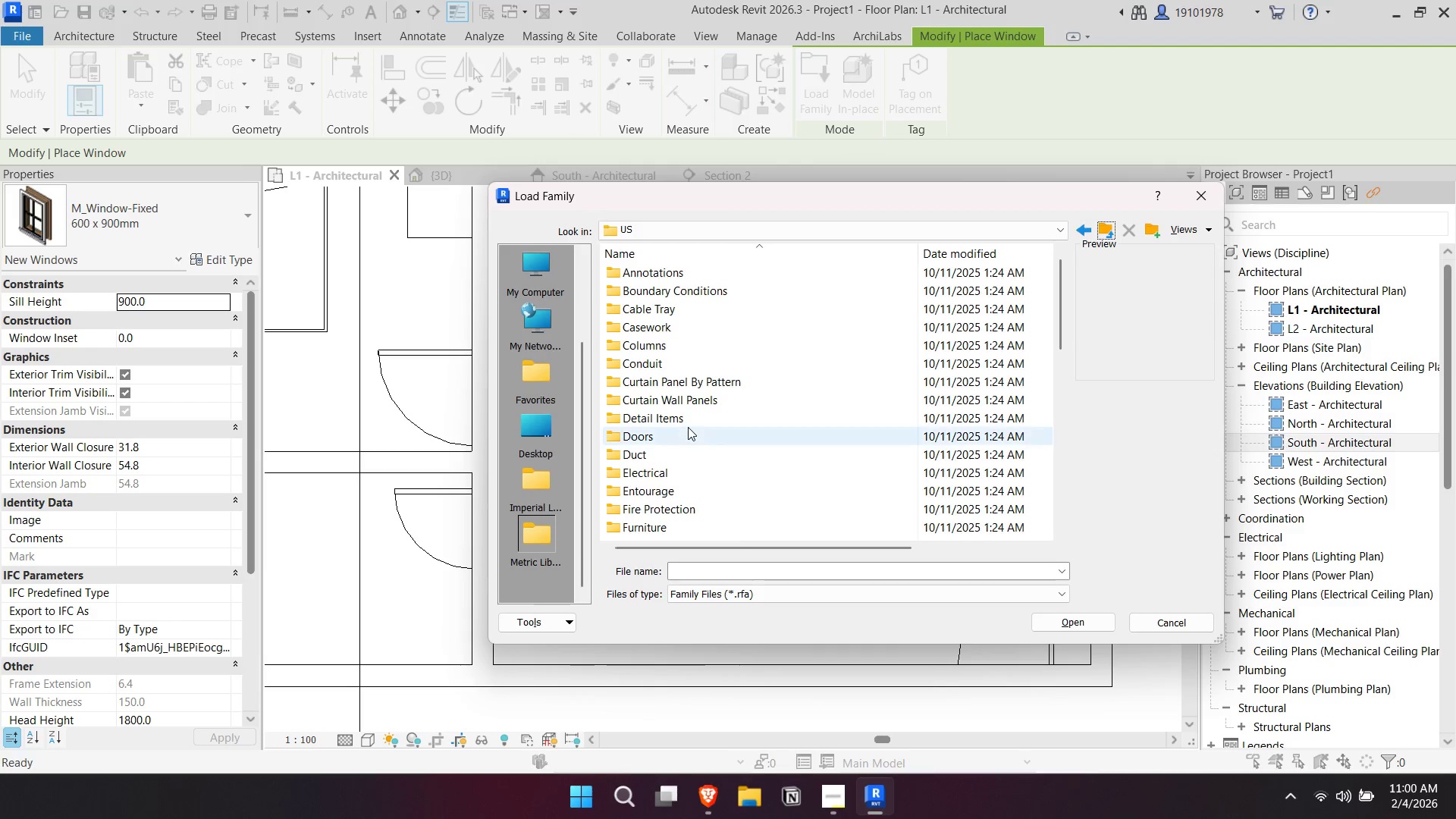 
scroll: coordinate [740, 388], scroll_direction: down, amount: 14.0
 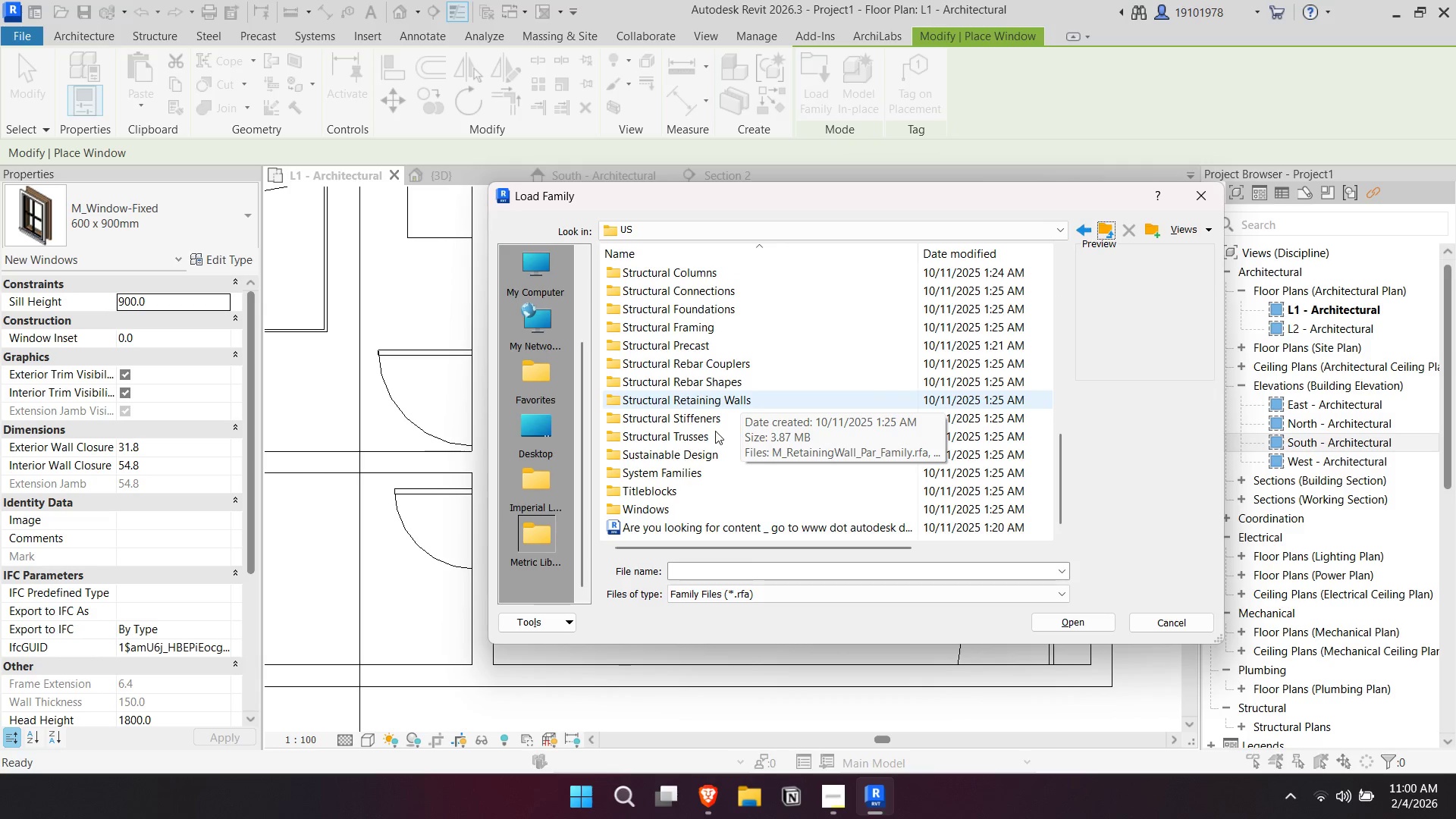 
scroll: coordinate [726, 415], scroll_direction: up, amount: 6.0
 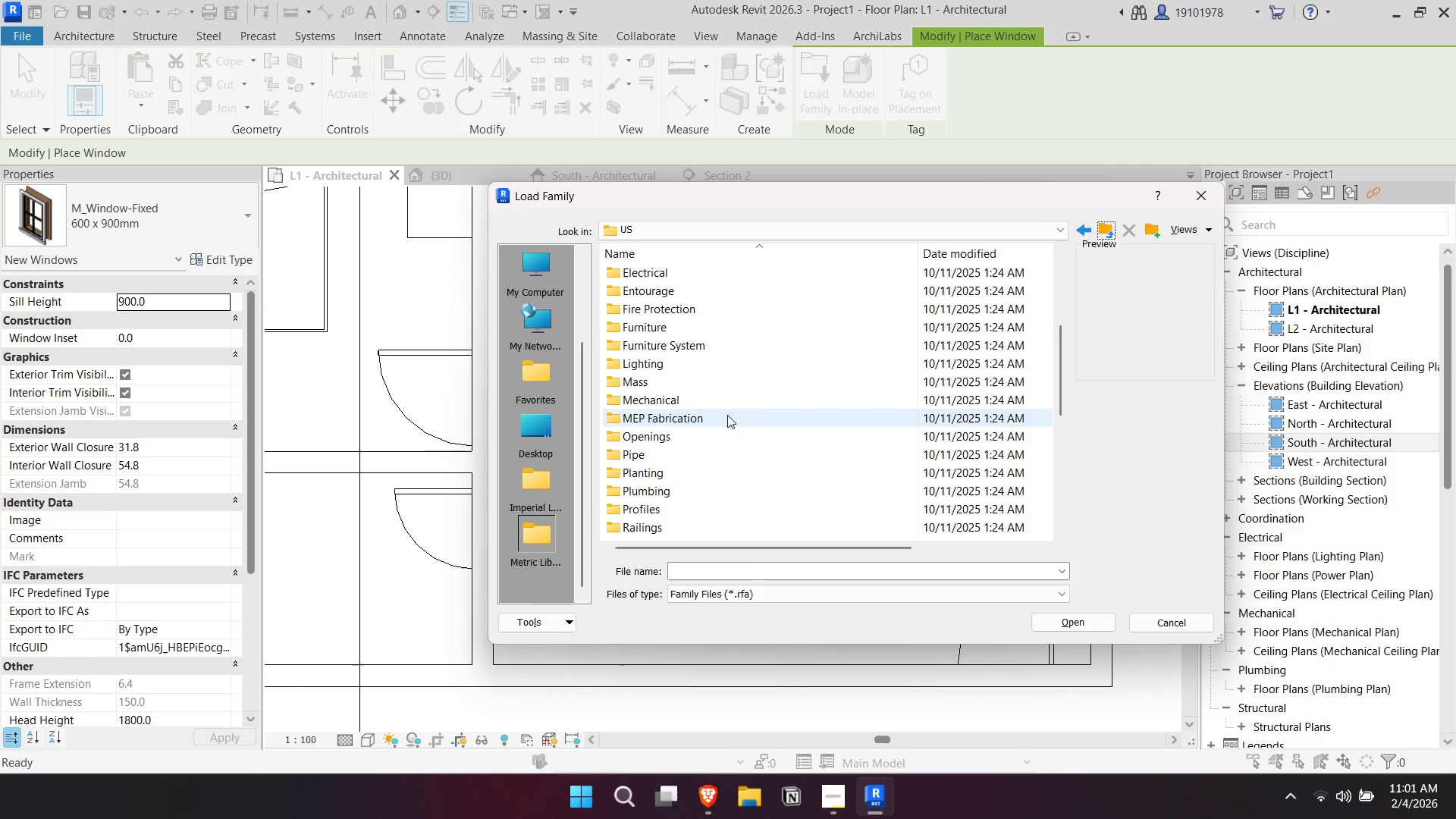 
scroll: coordinate [727, 415], scroll_direction: down, amount: 2.0
 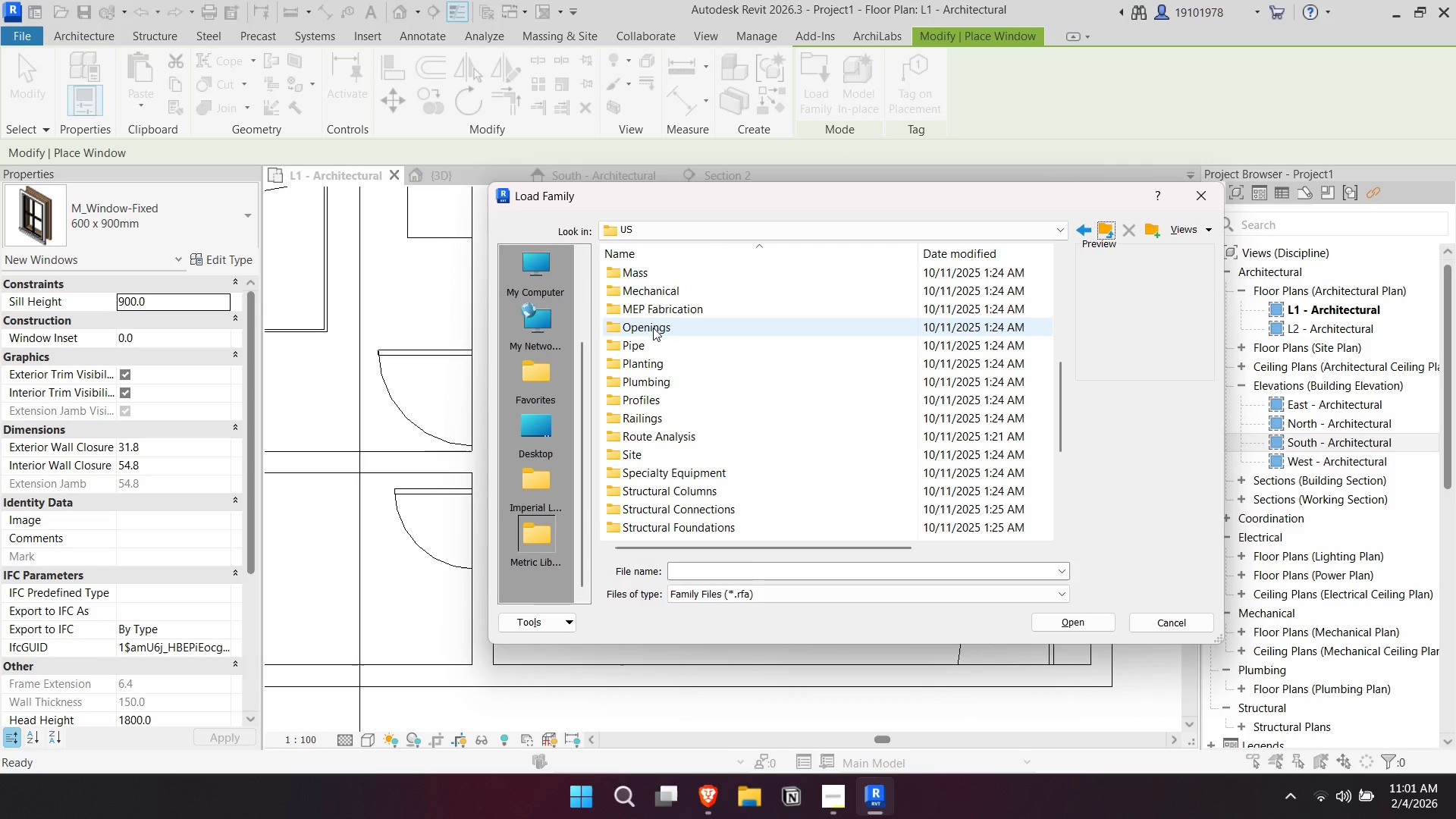 
double_click([653, 328])
 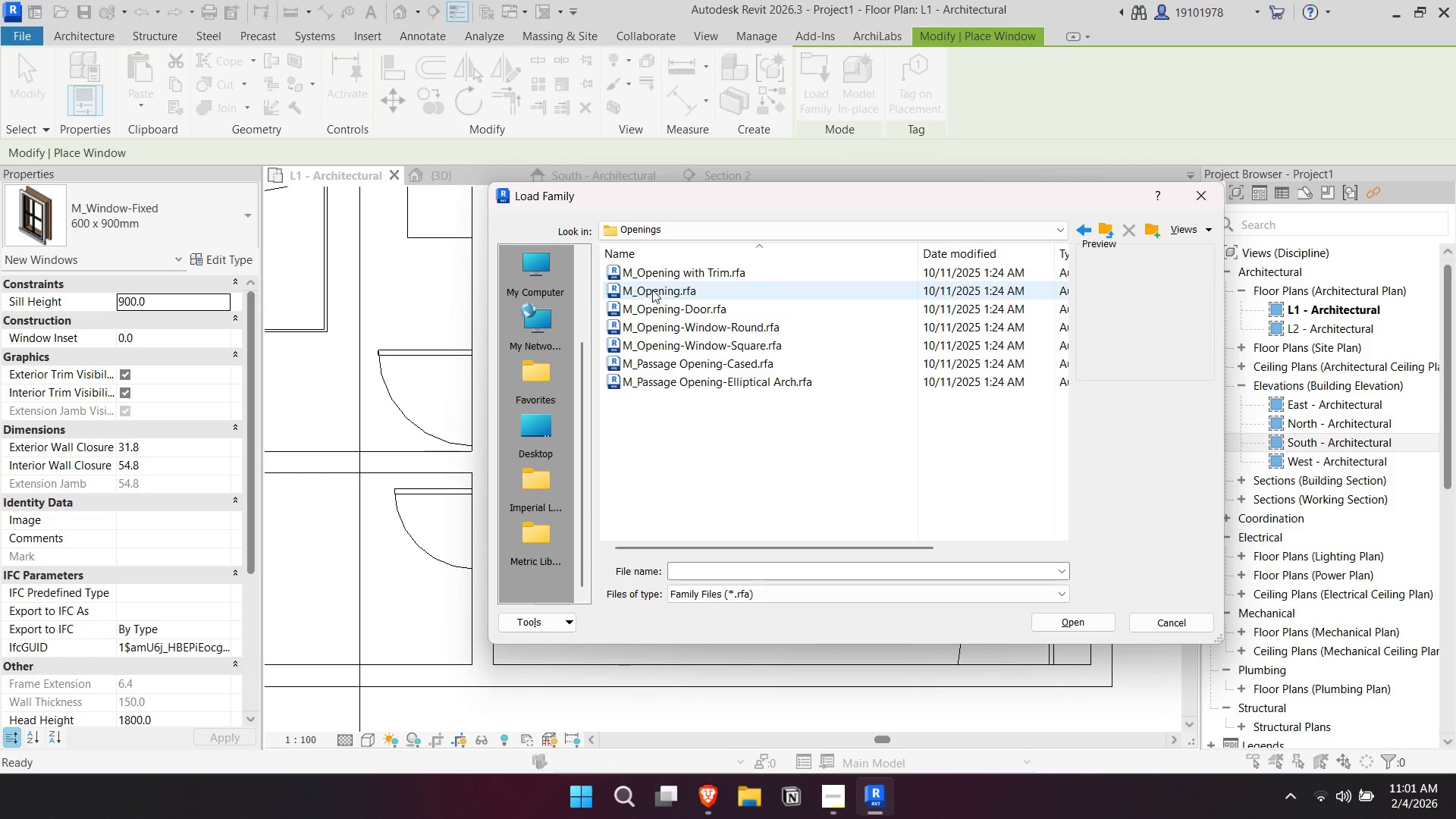 
left_click([654, 273])
 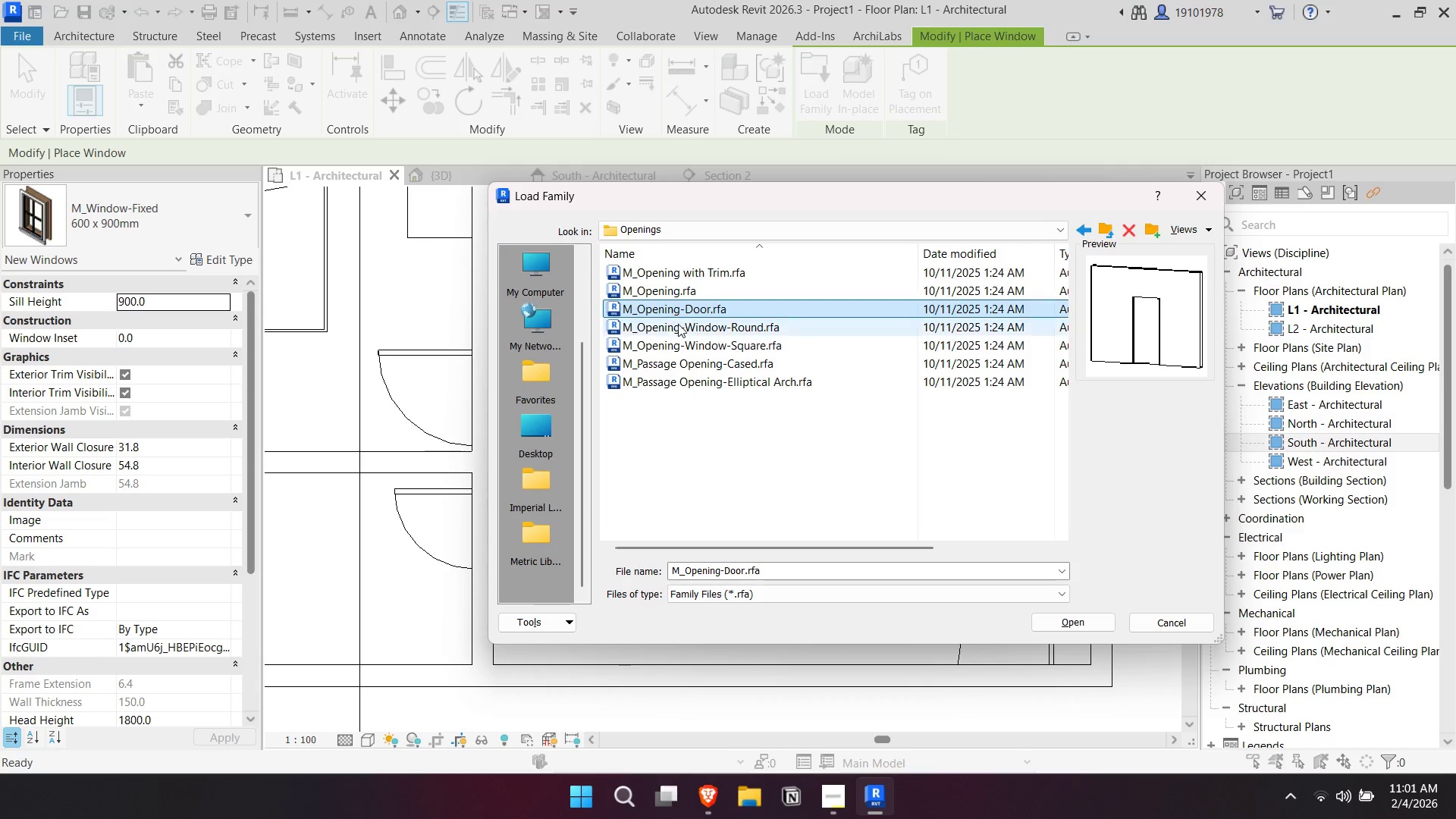 
triple_click([683, 338])
 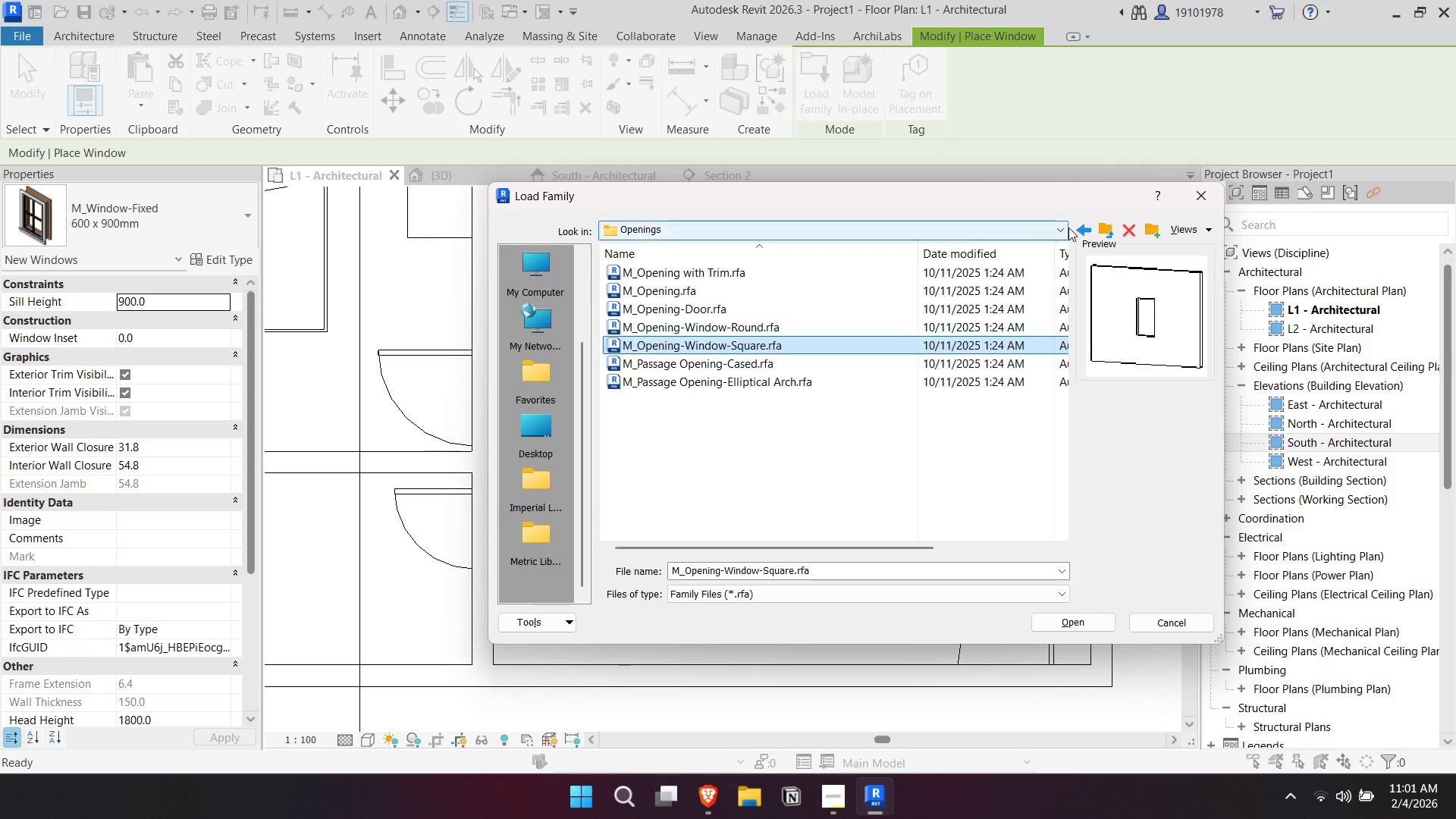 
left_click([1085, 227])
 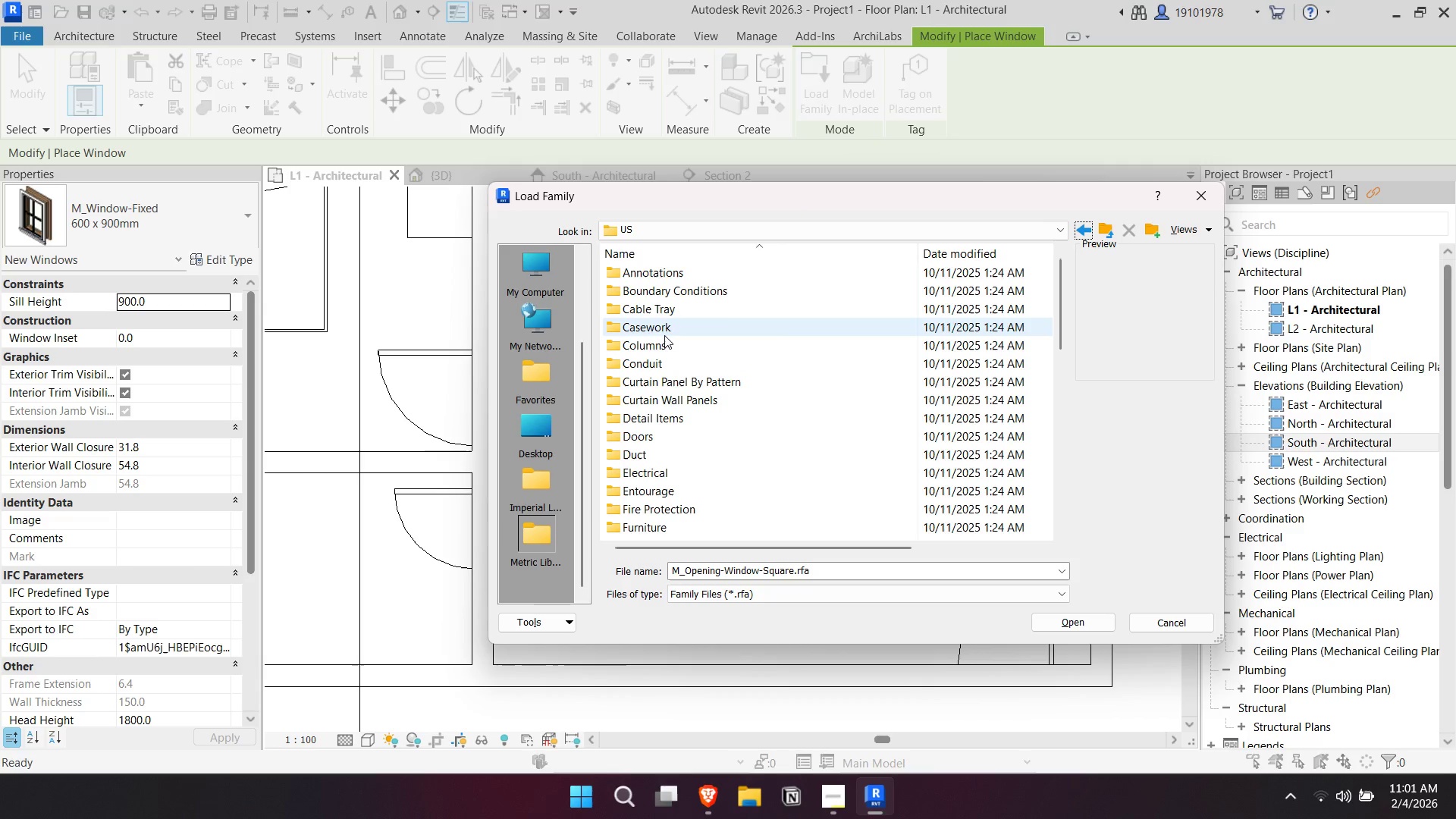 
double_click([666, 334])
 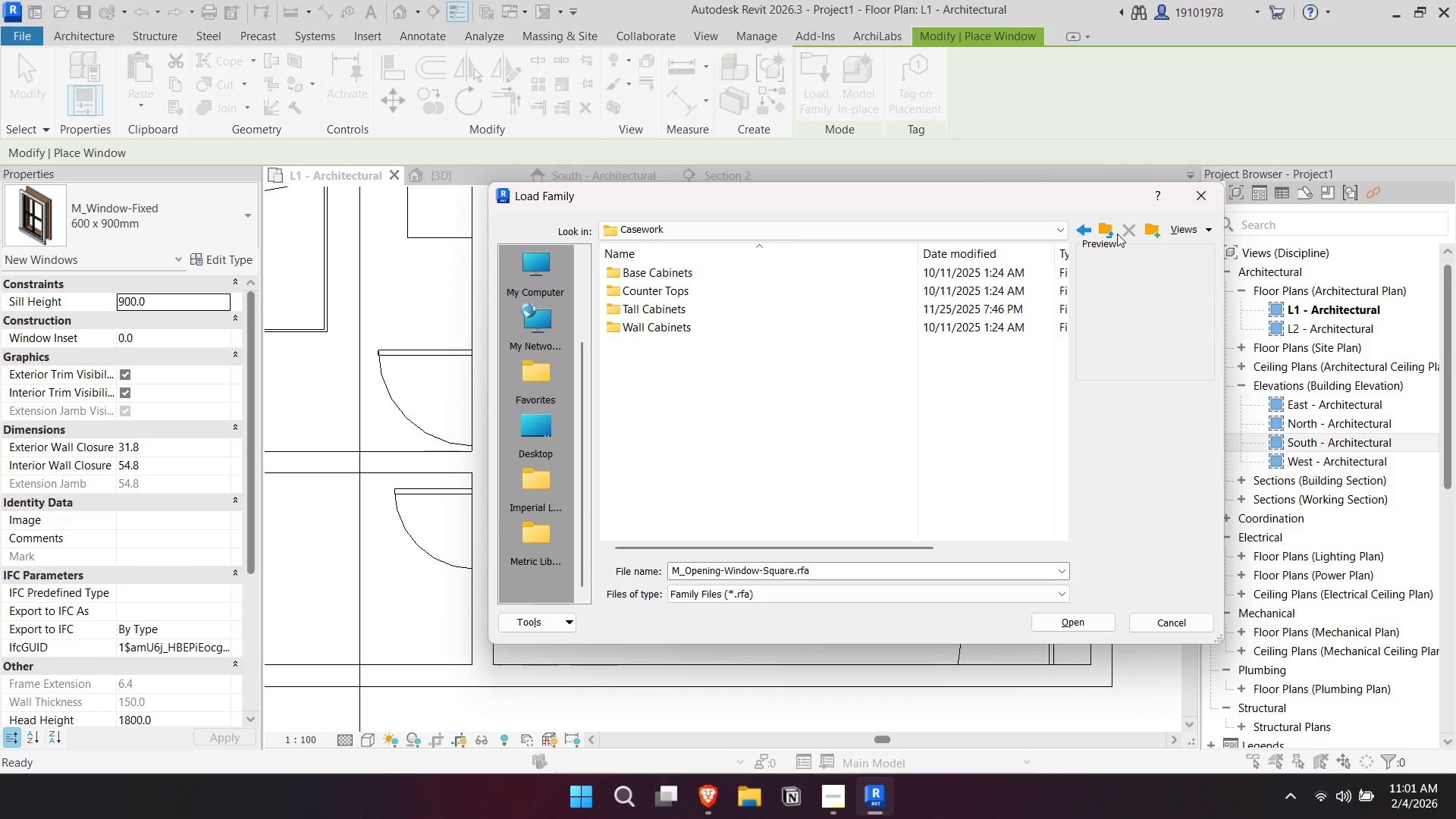 
left_click([1090, 231])
 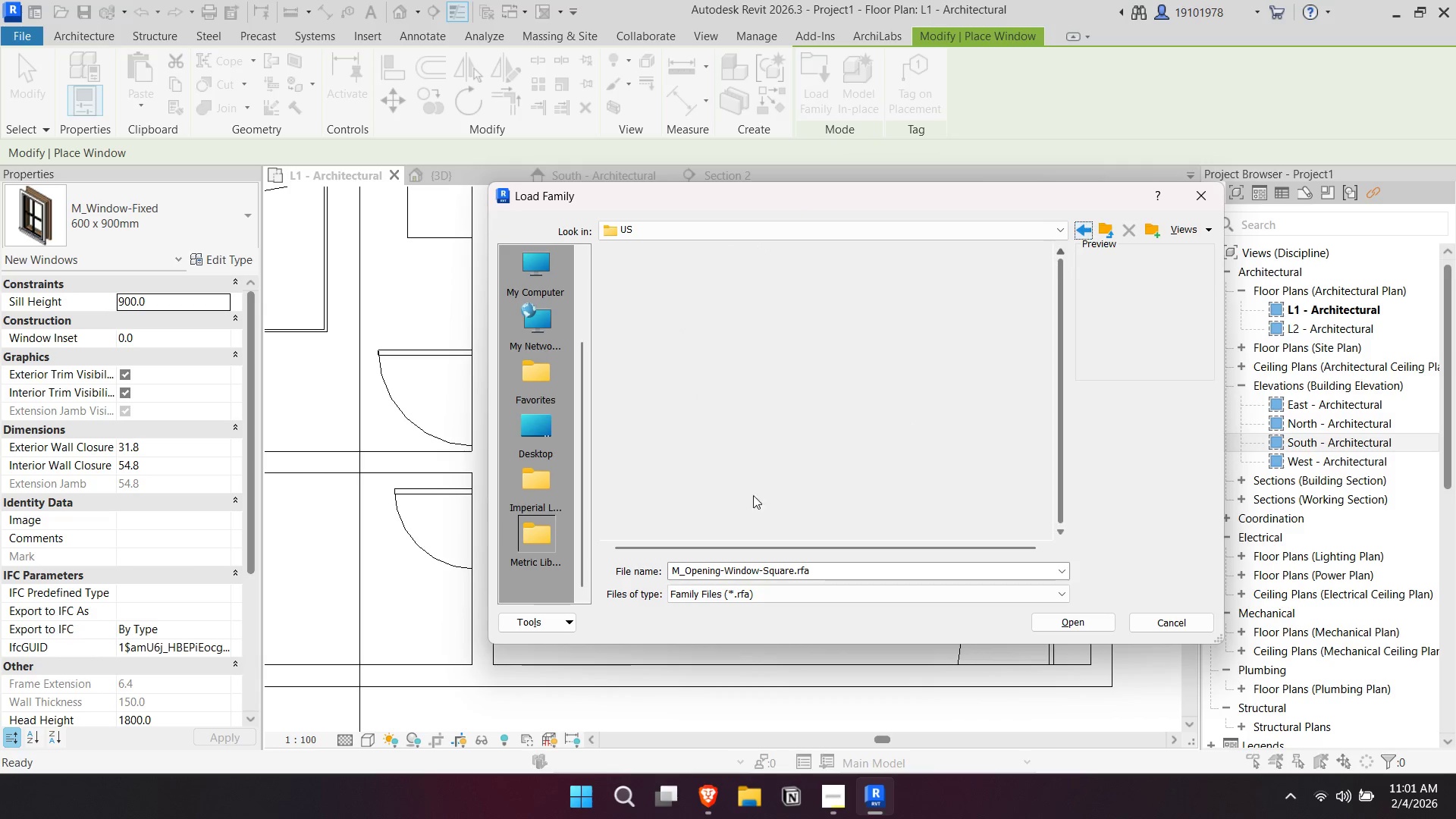 
scroll: coordinate [685, 479], scroll_direction: down, amount: 8.0
 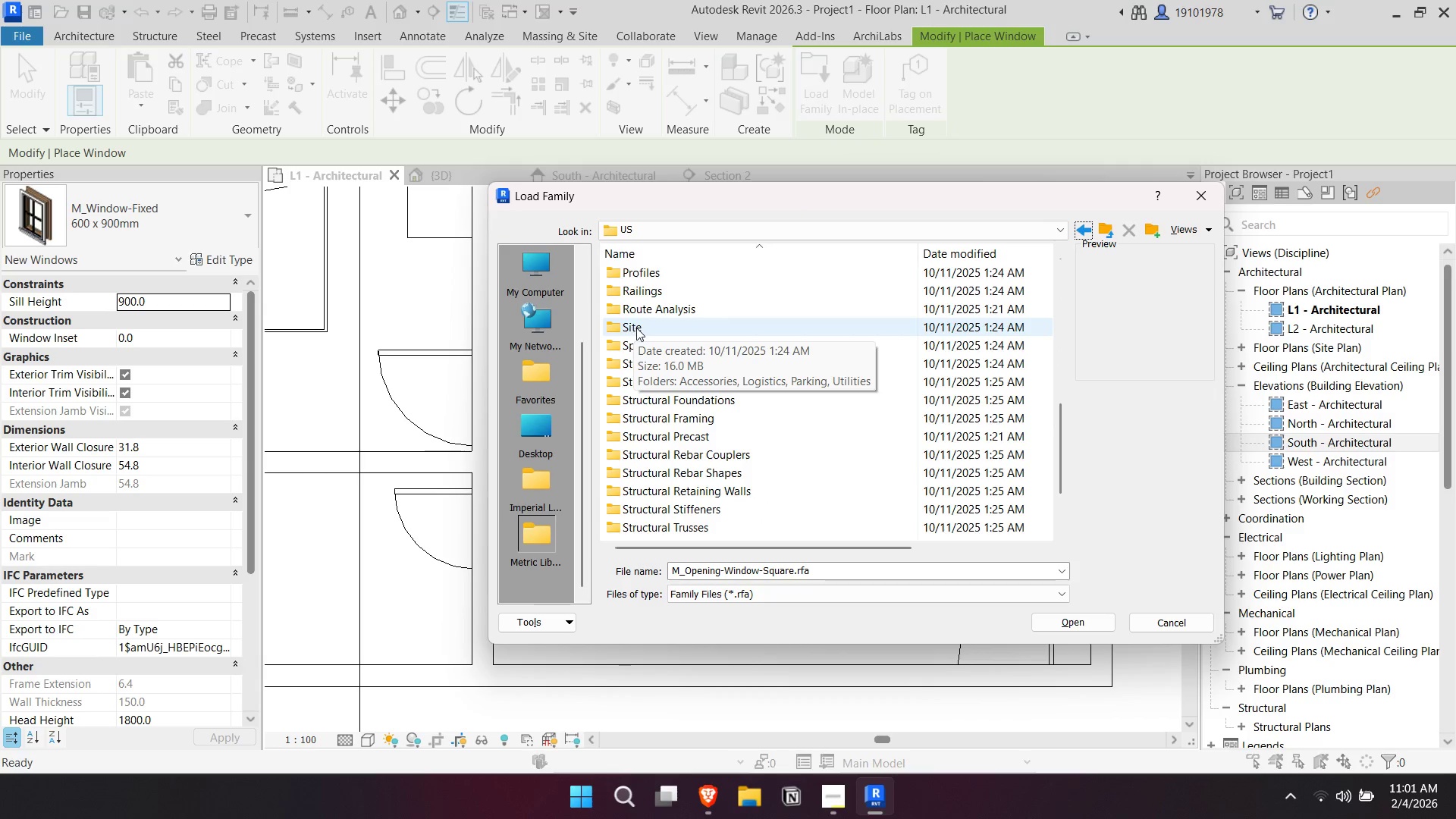 
scroll: coordinate [650, 331], scroll_direction: up, amount: 3.0
 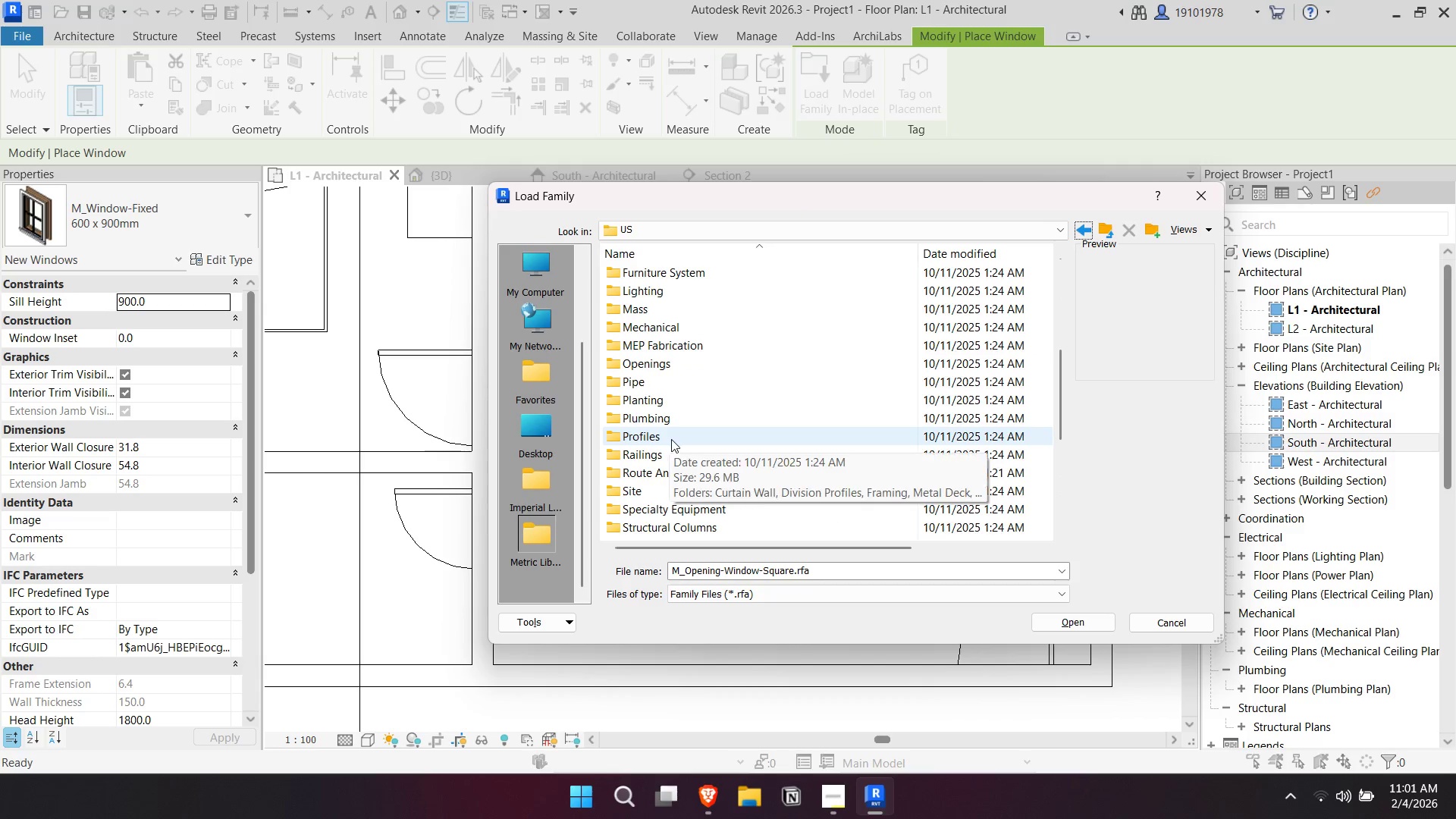 
scroll: coordinate [704, 419], scroll_direction: none, amount: 0.0
 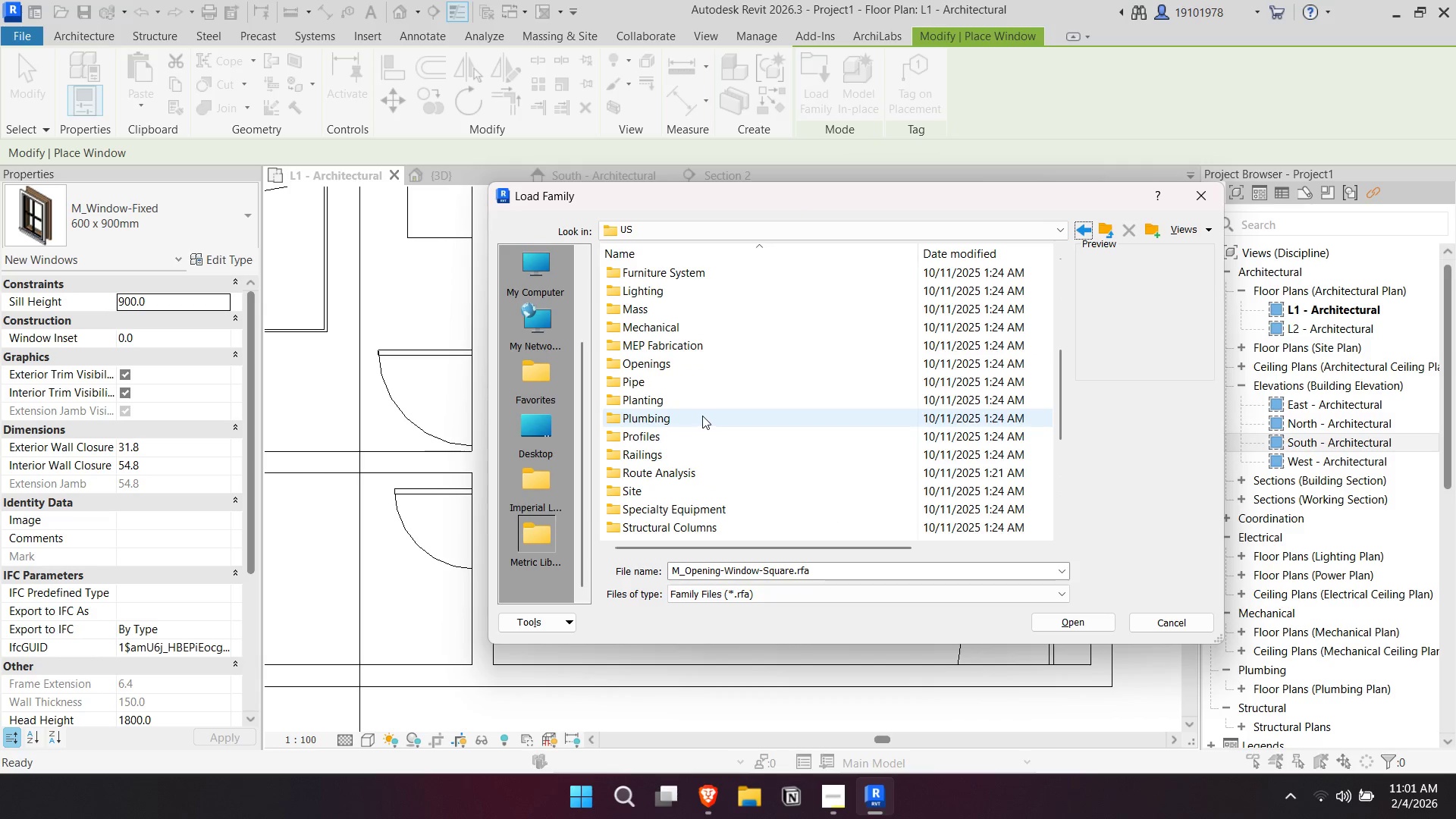 
scroll: coordinate [701, 413], scroll_direction: up, amount: 3.0
 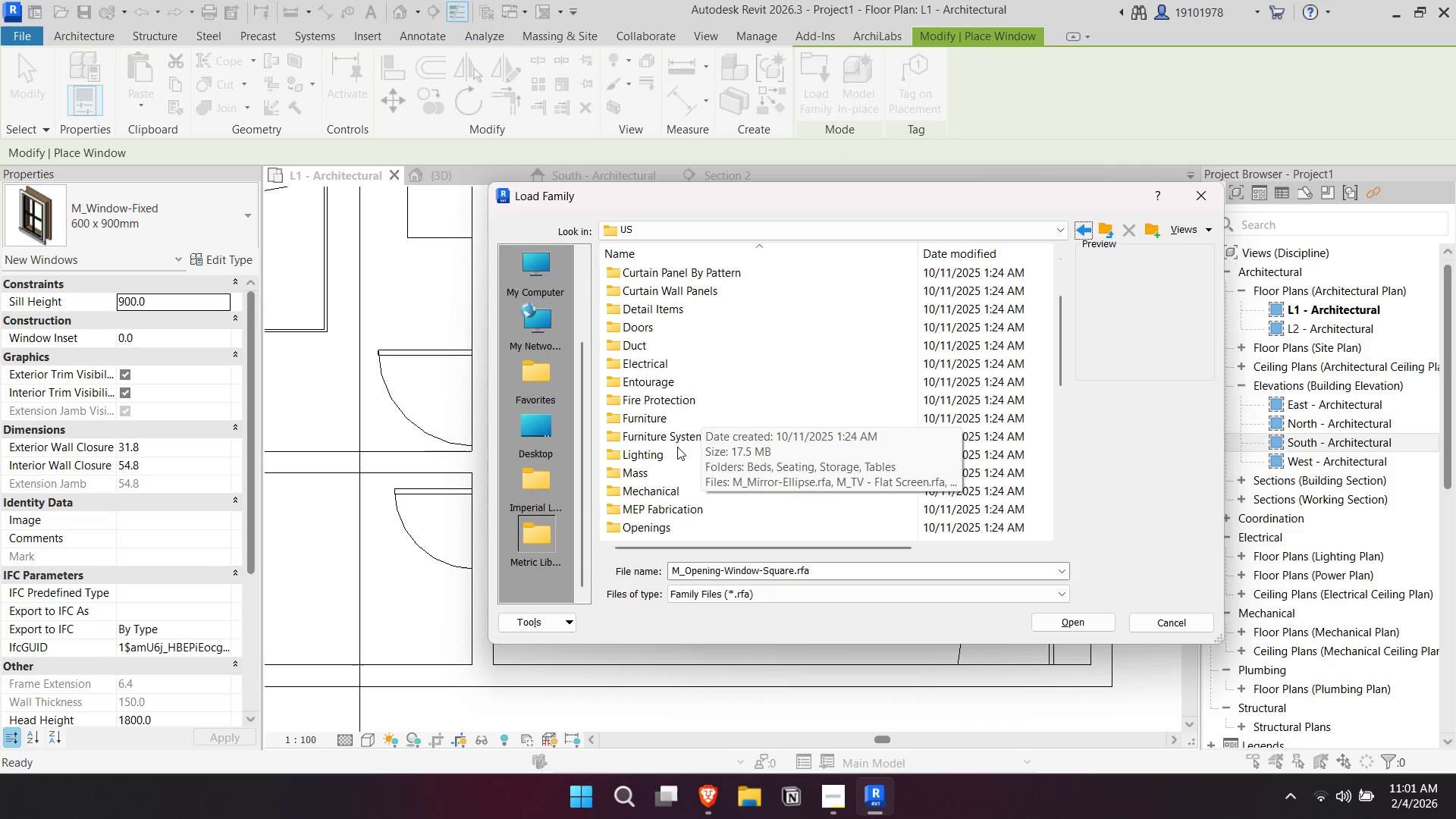 
left_click([681, 434])
 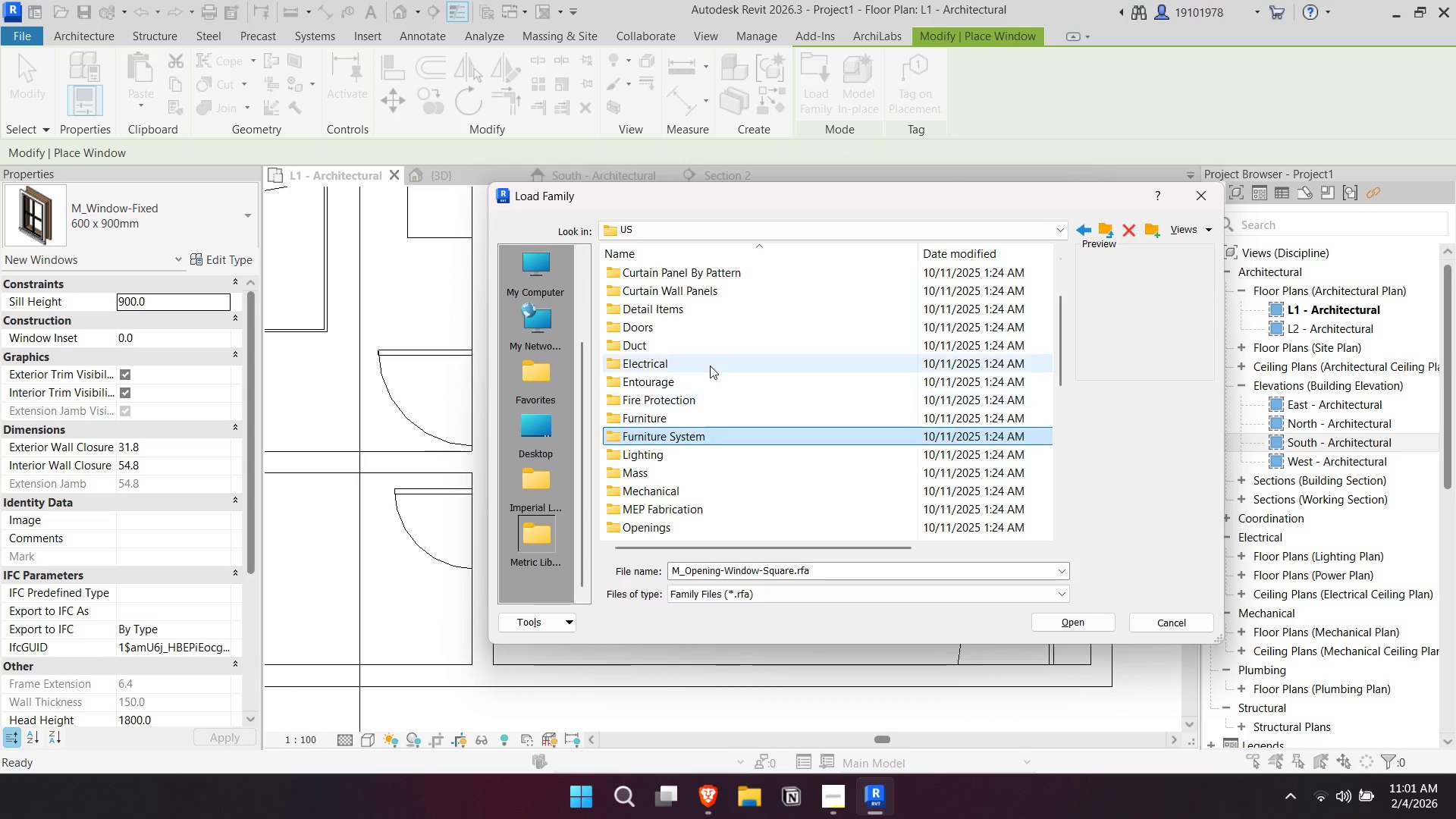 
scroll: coordinate [711, 365], scroll_direction: up, amount: 2.0
 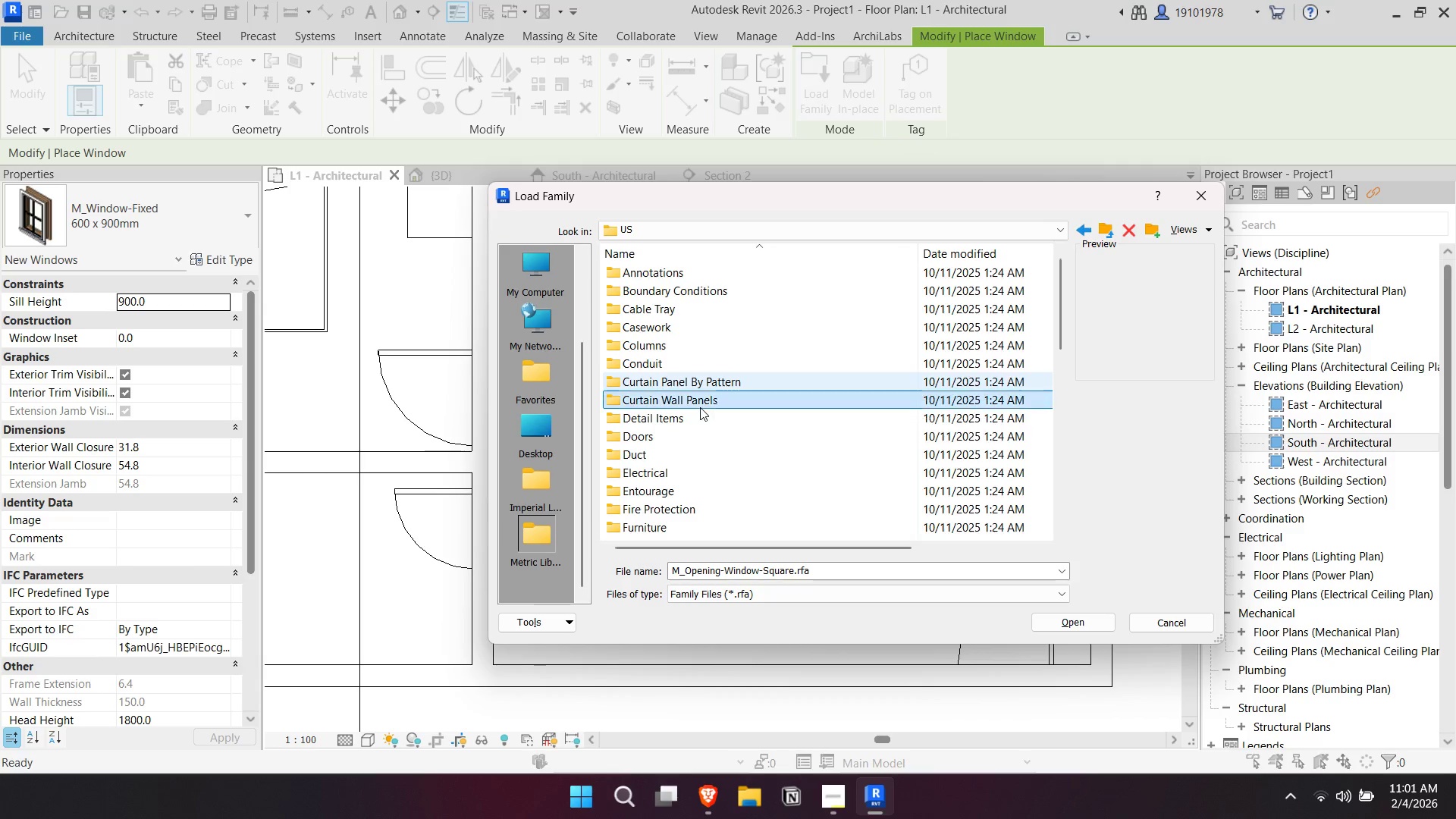 
double_click([704, 407])
 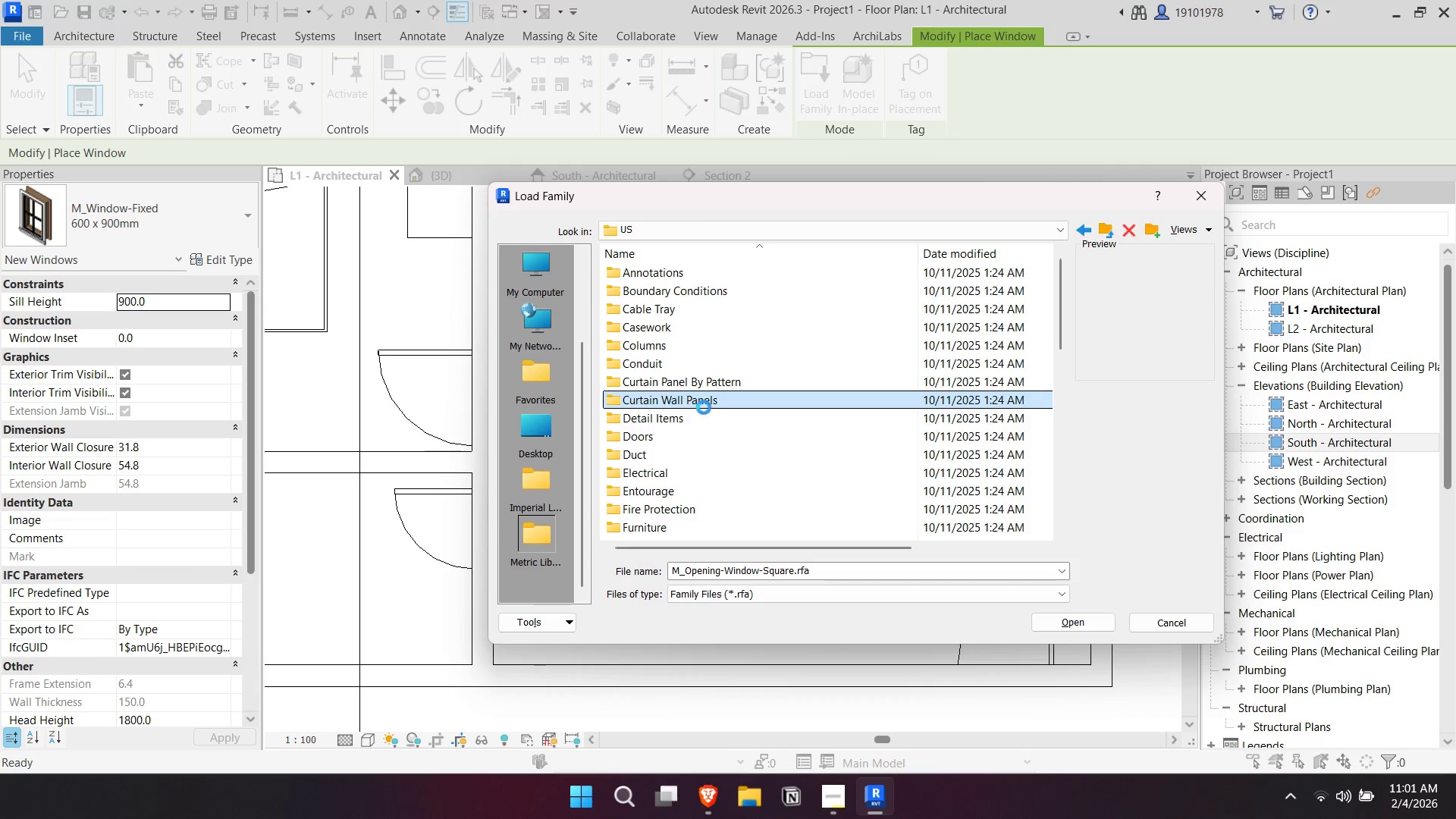 
triple_click([704, 407])
 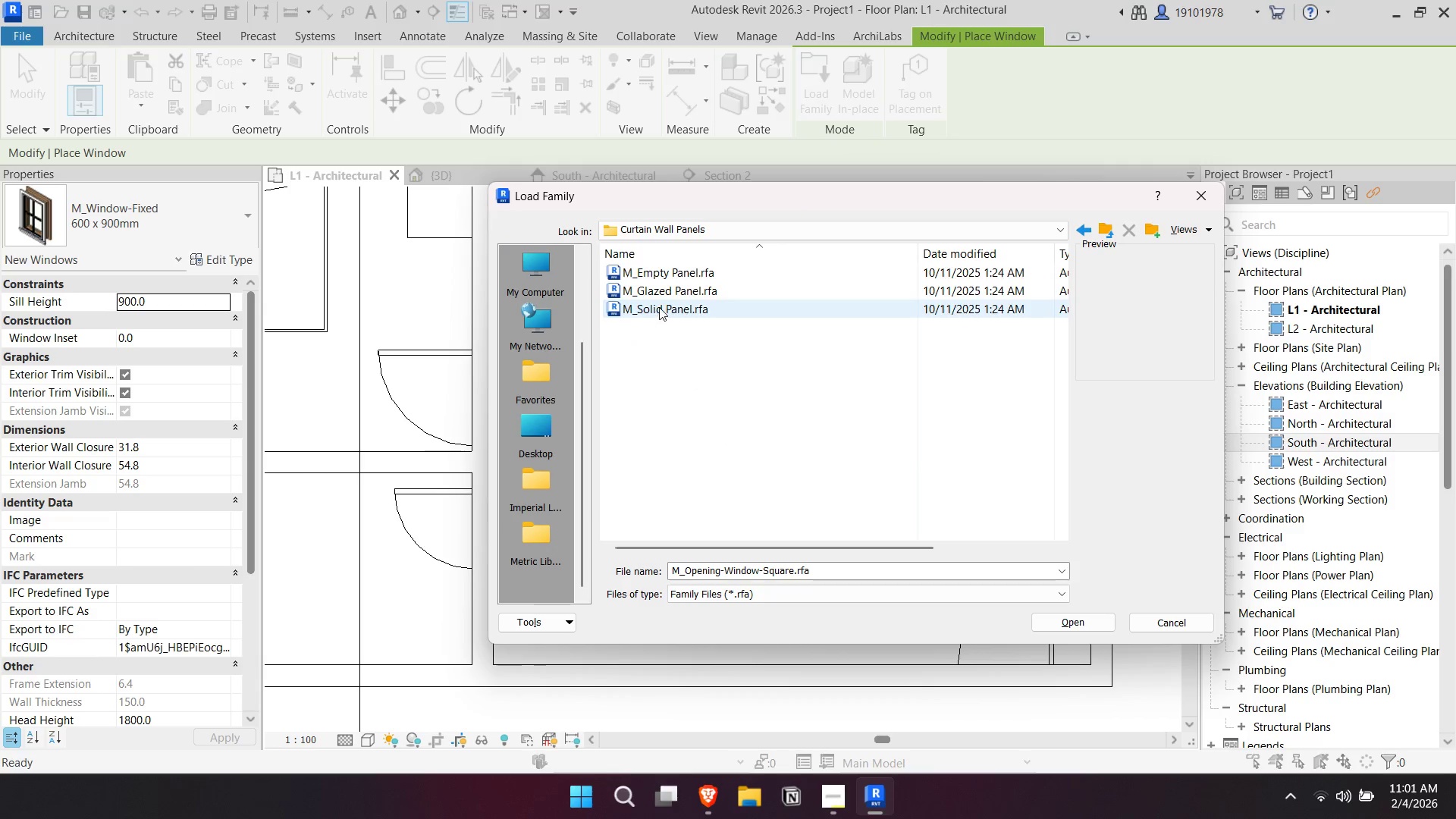 
left_click([659, 306])
 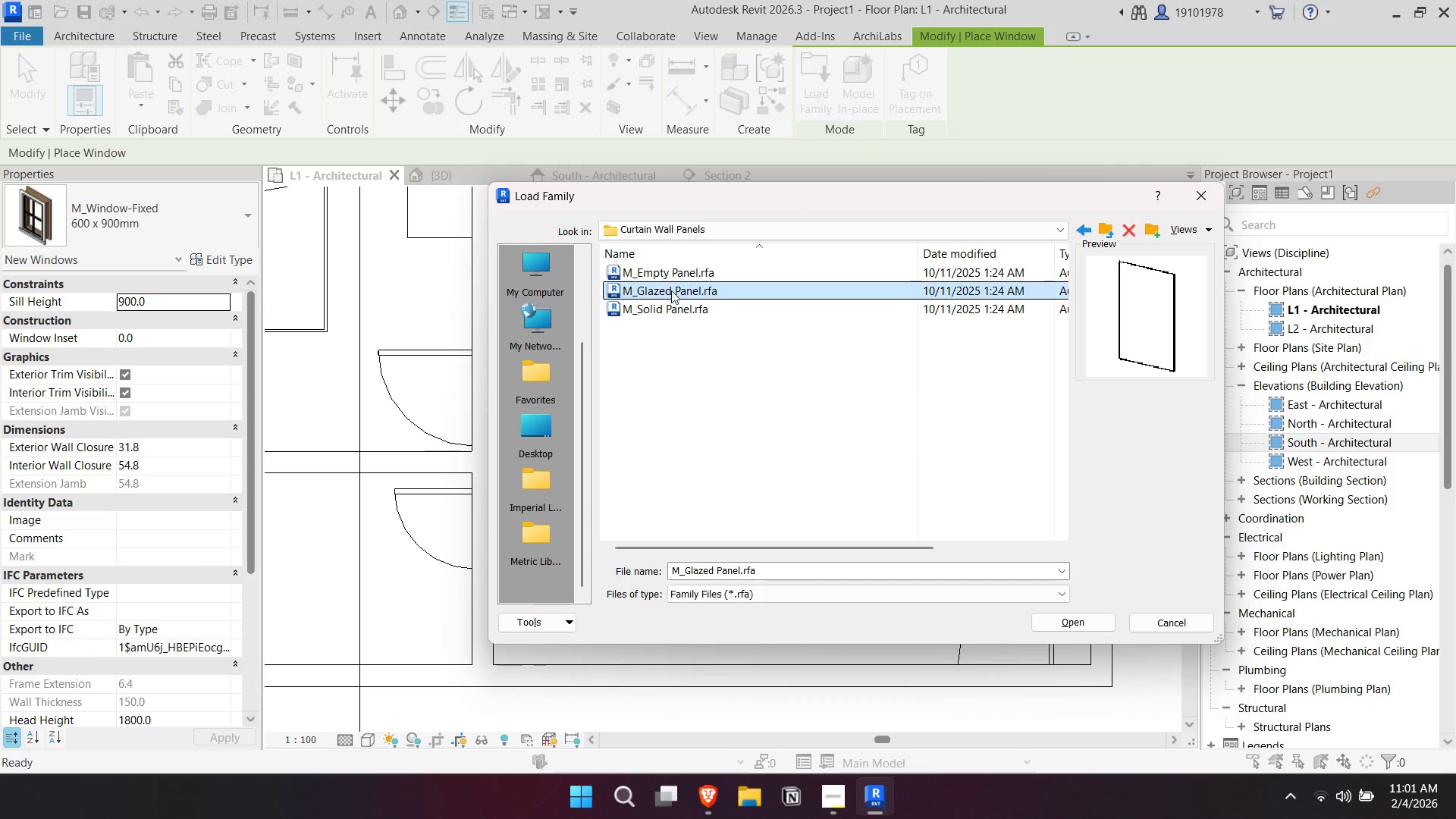 
double_click([676, 273])
 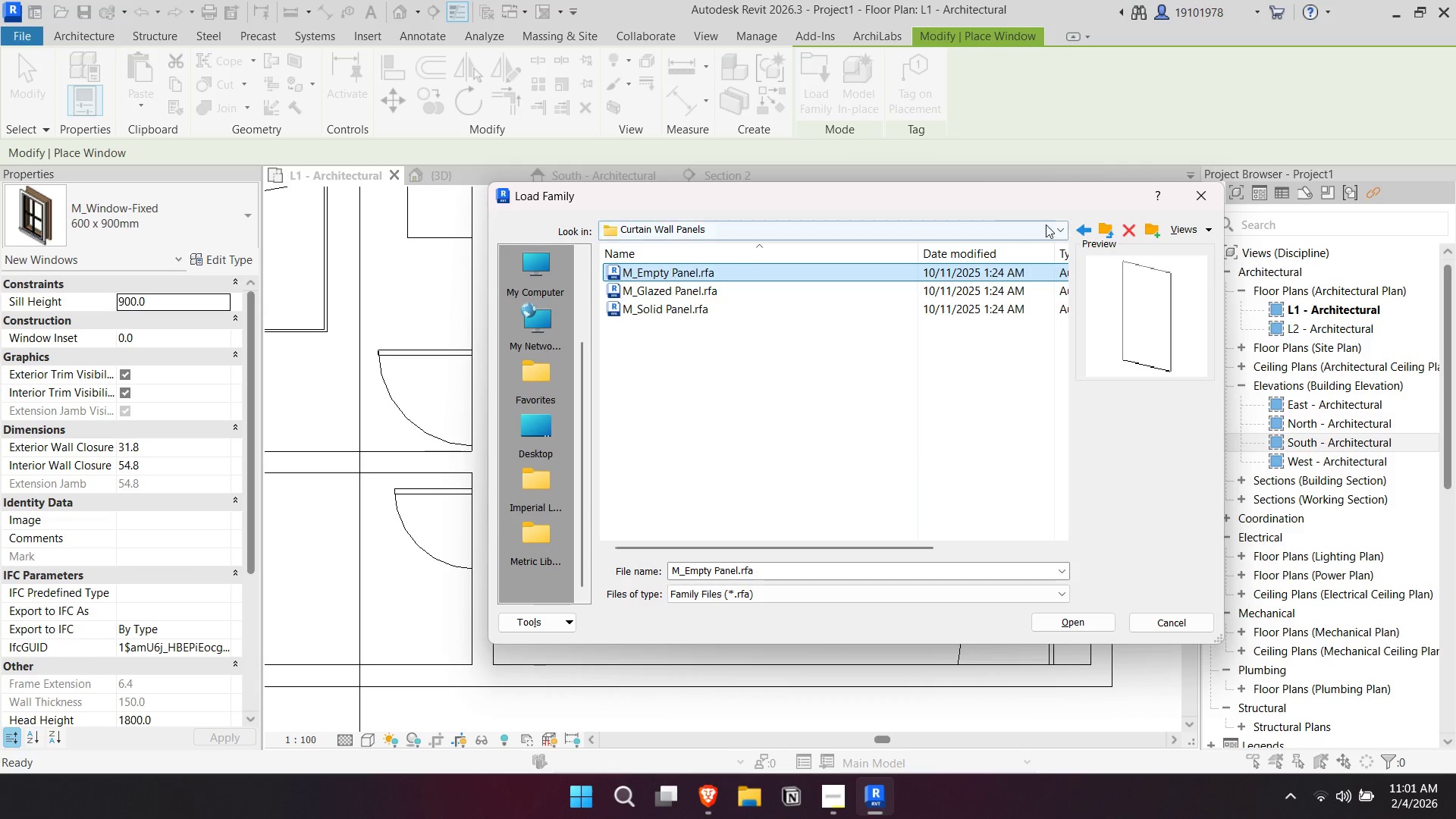 
left_click([1088, 231])
 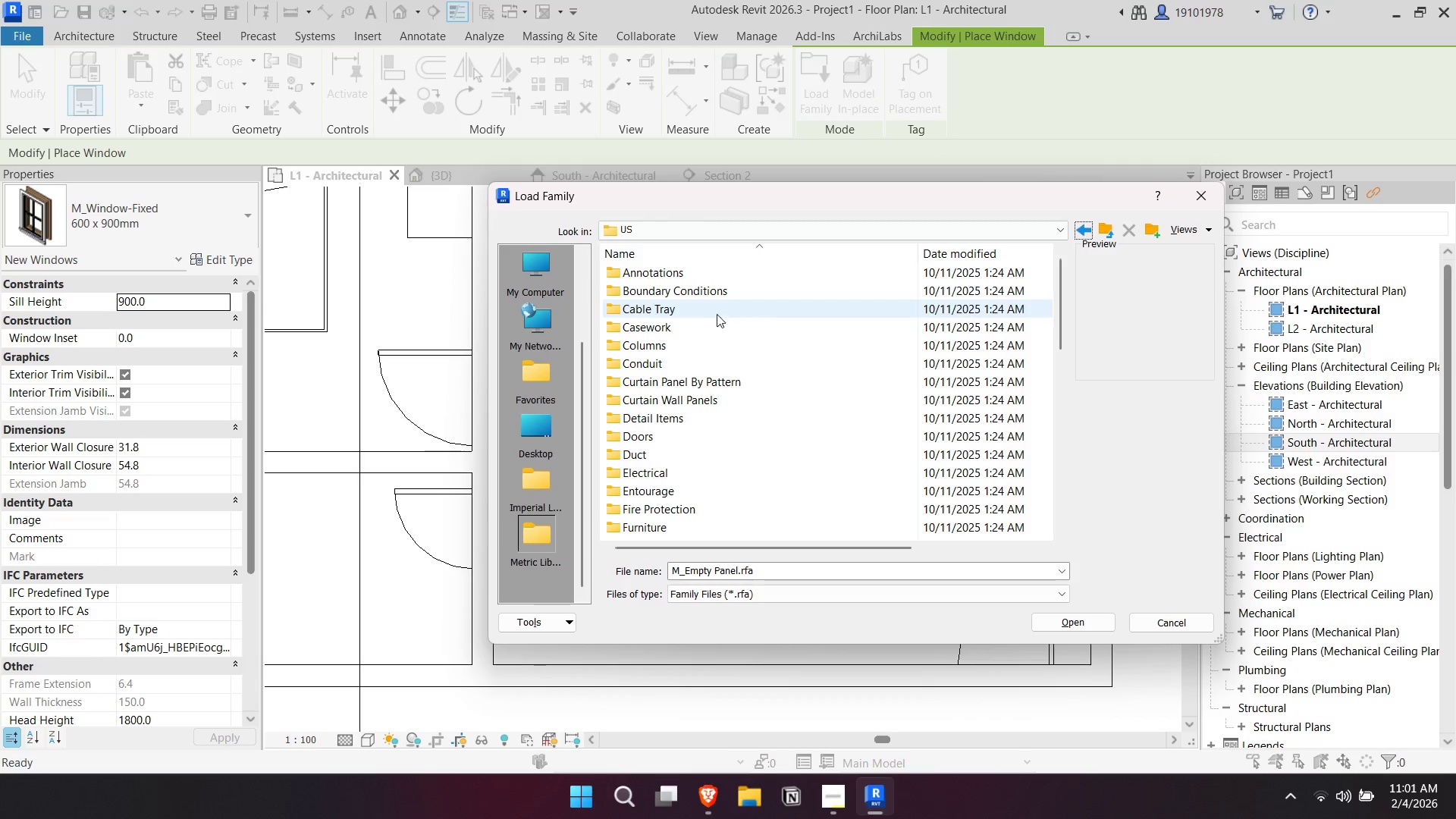 
scroll: coordinate [766, 465], scroll_direction: down, amount: 8.0
 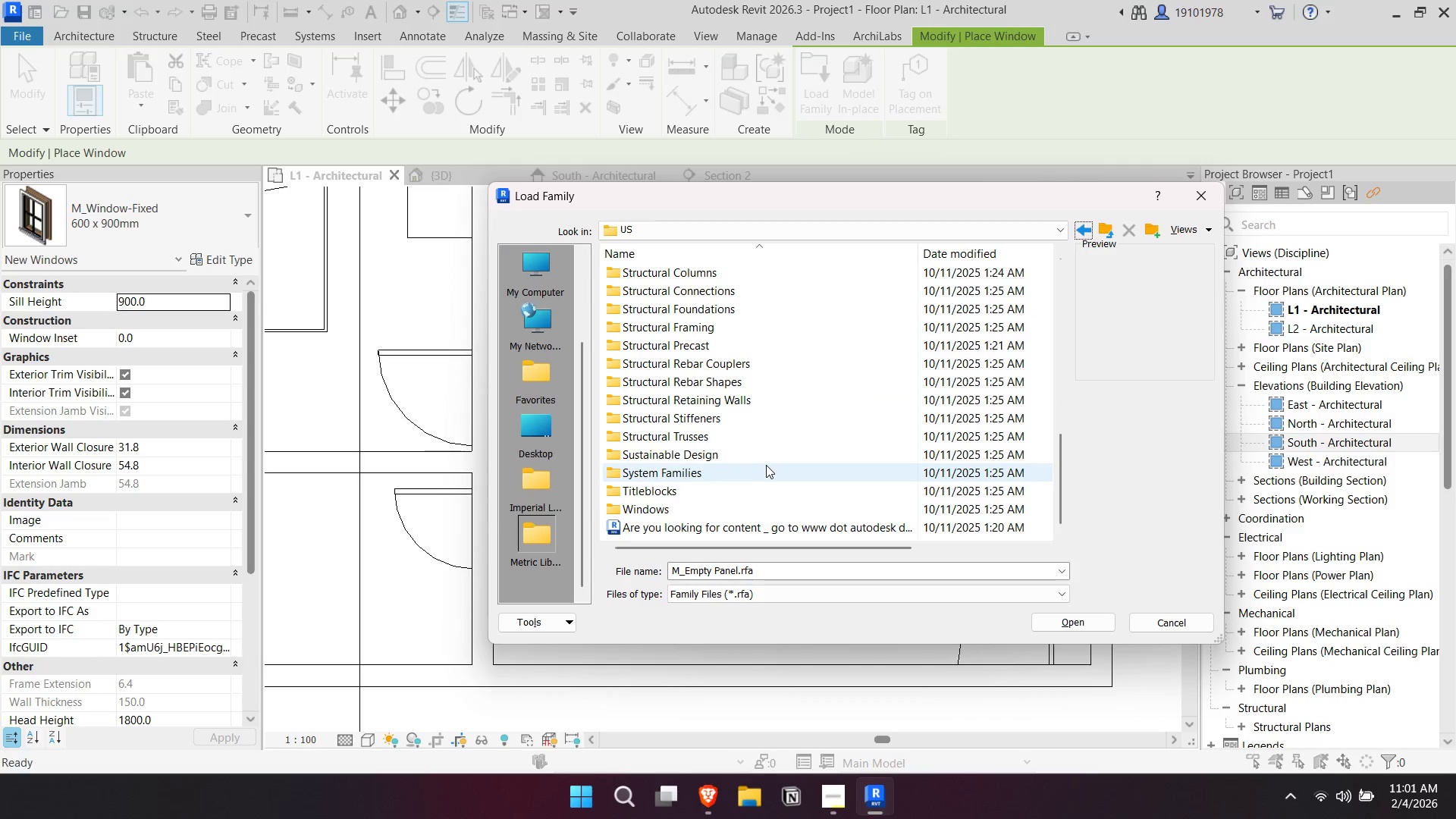 
mouse_move([766, 449])
 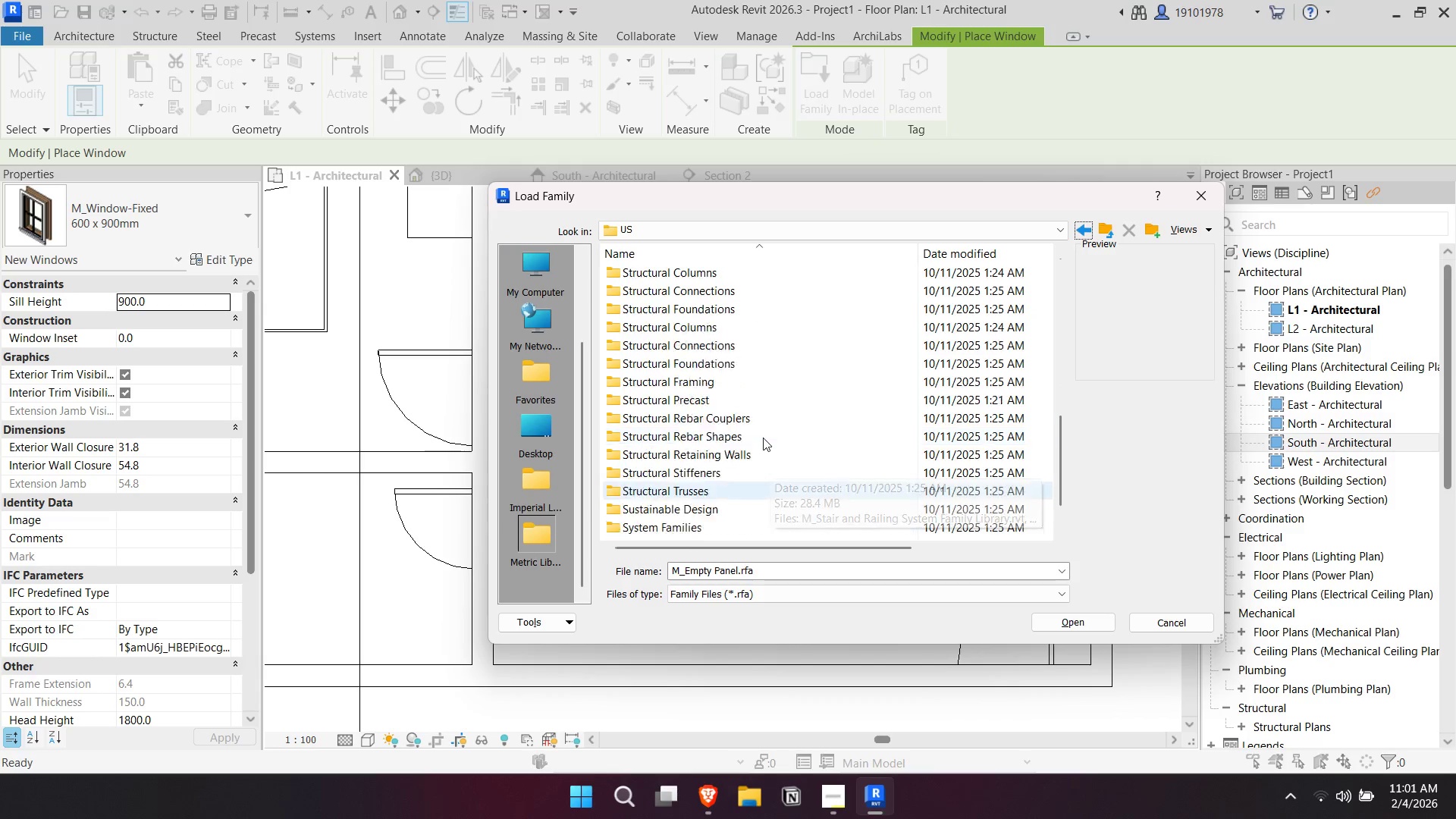 
scroll: coordinate [714, 393], scroll_direction: up, amount: 9.0
 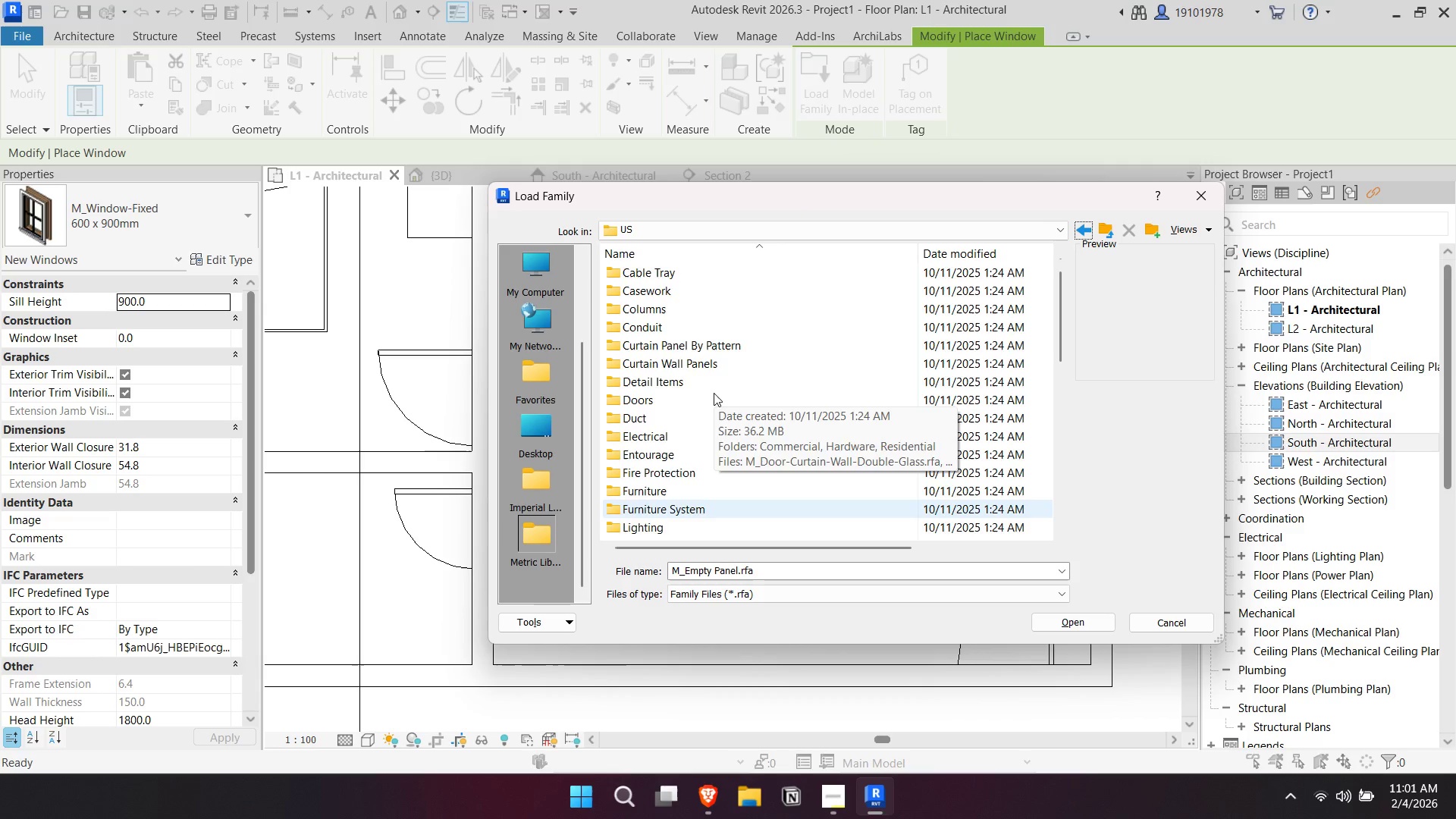 
scroll: coordinate [704, 382], scroll_direction: up, amount: 4.0
 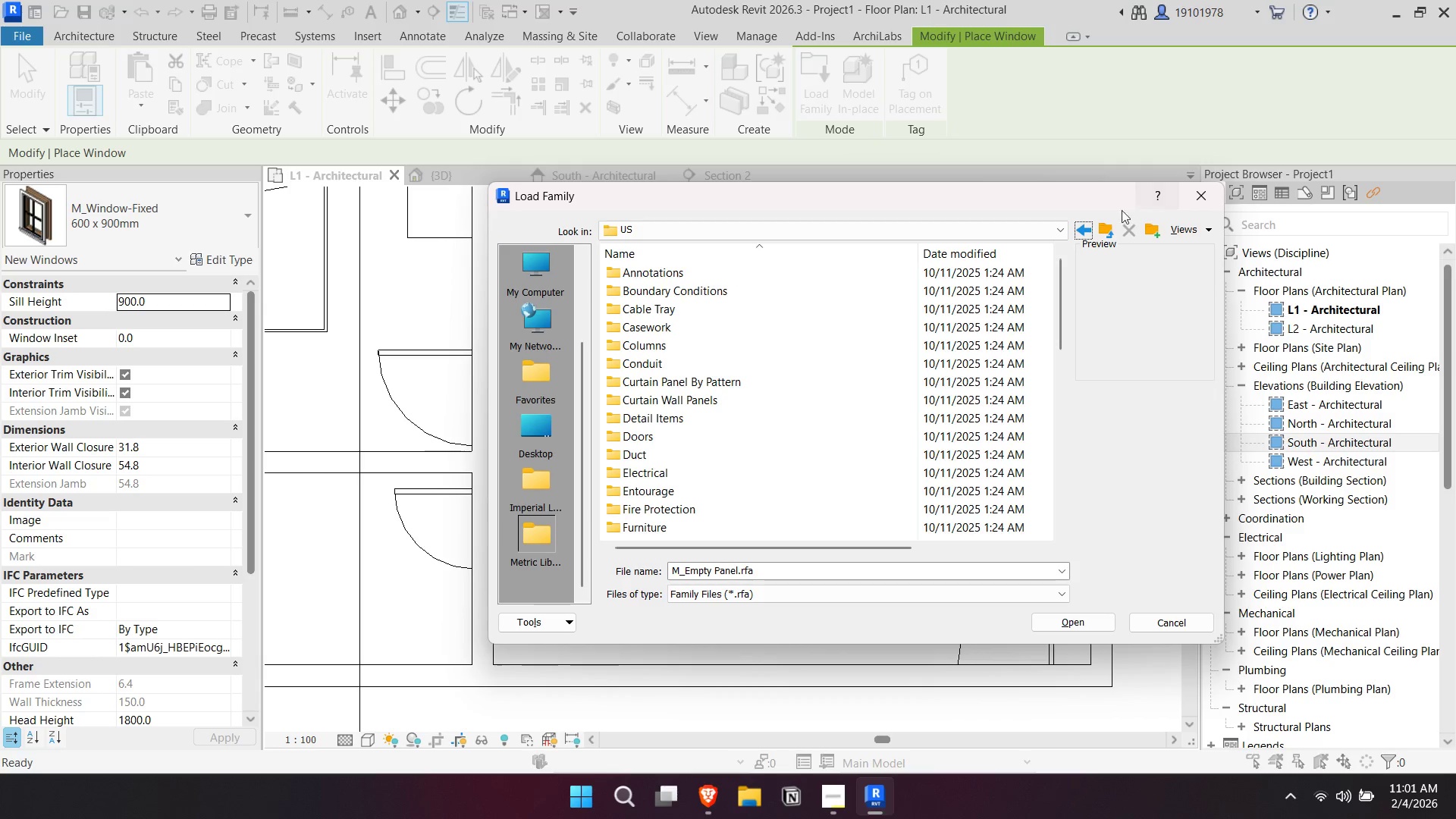 
left_click([1110, 221])
 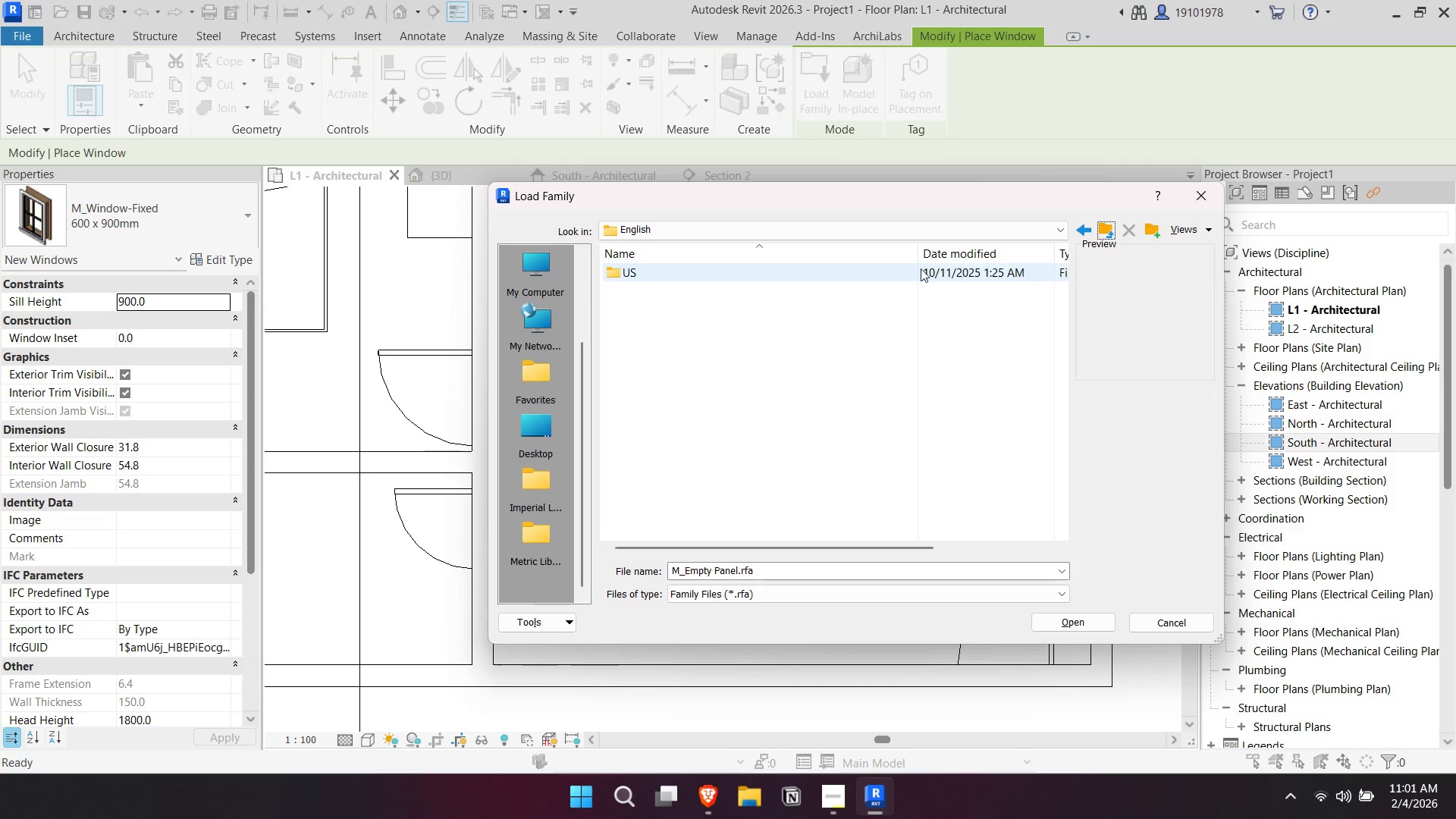 
double_click([925, 264])
 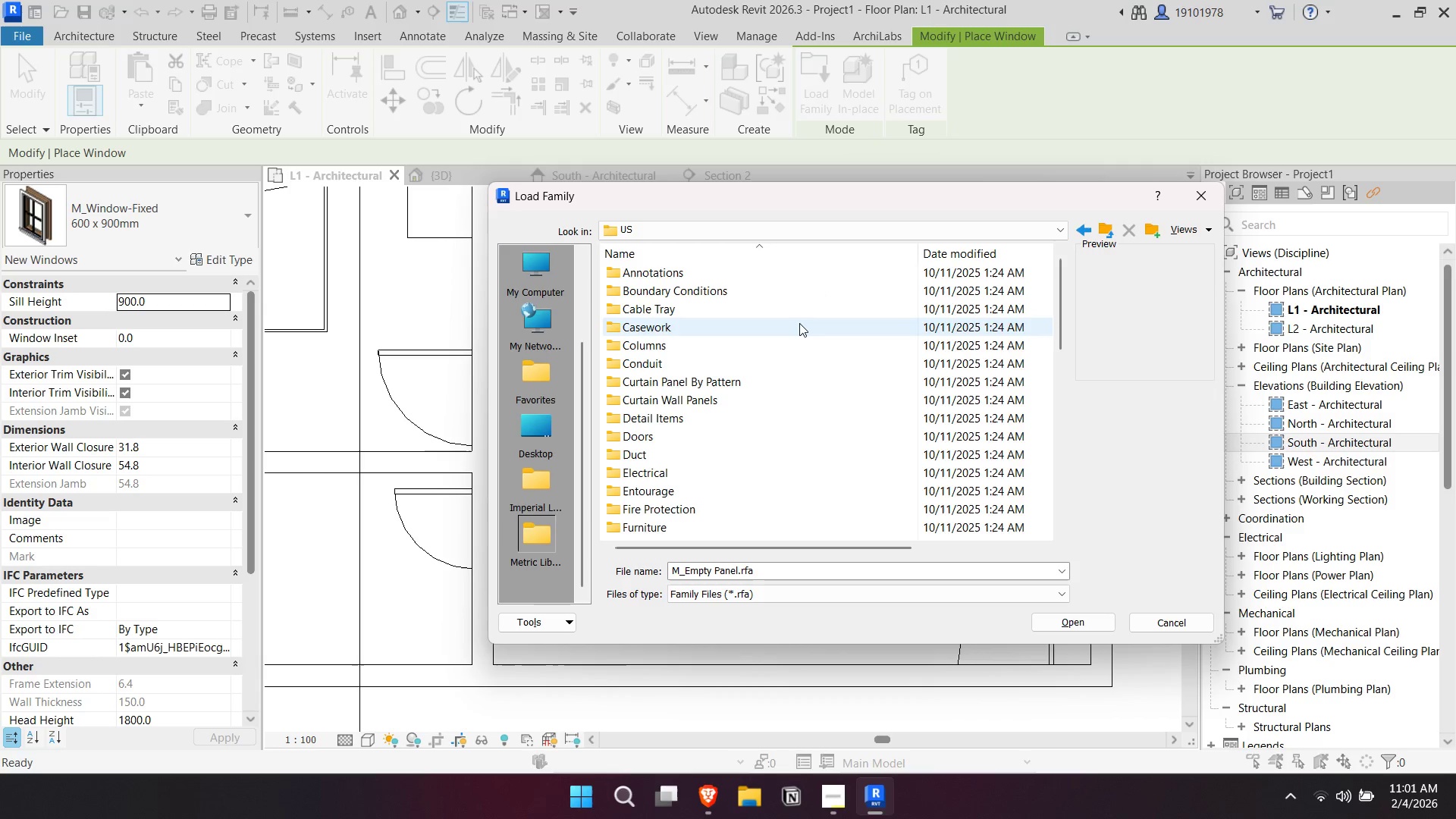 
left_click([799, 323])
 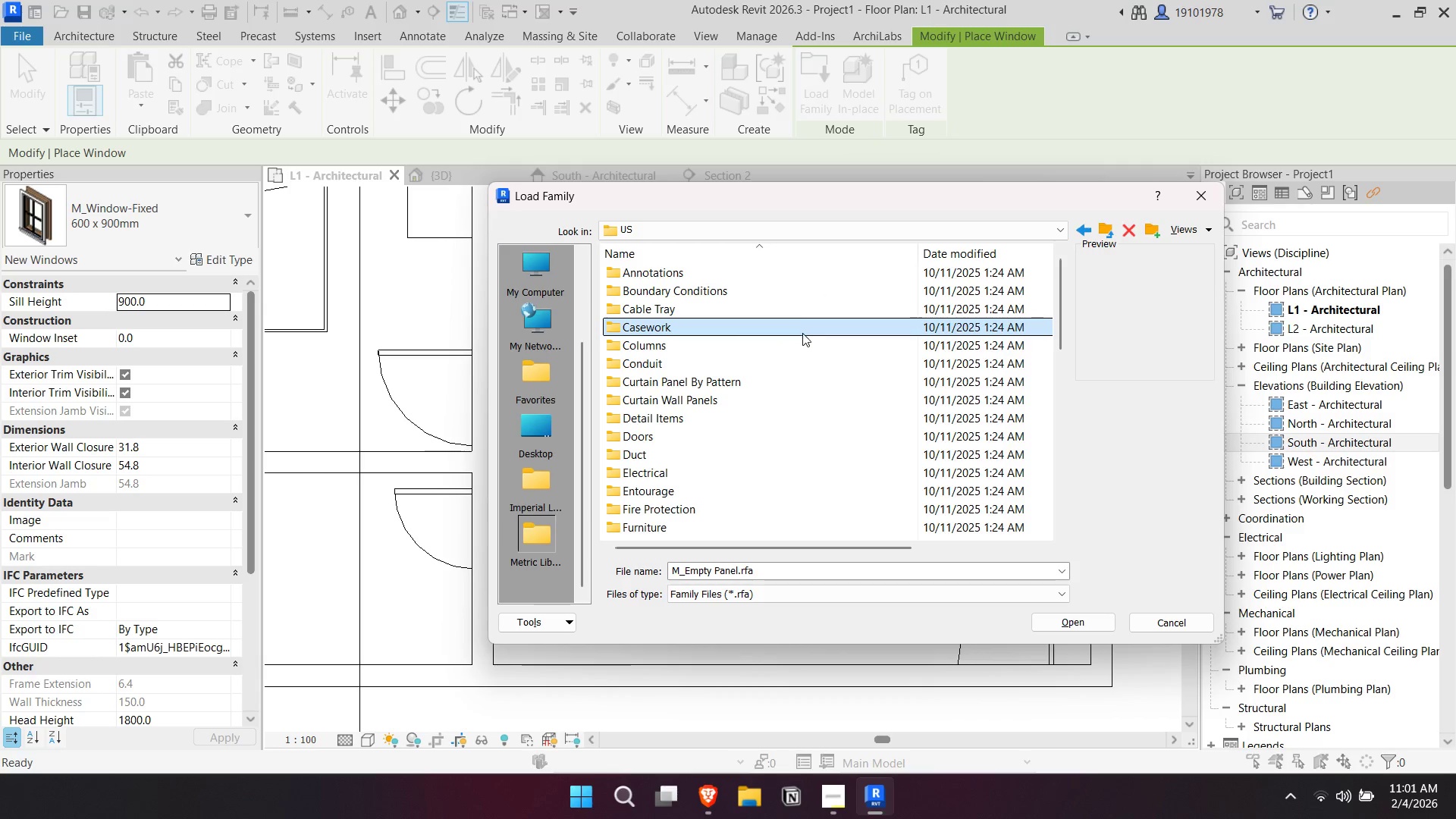 
scroll: coordinate [801, 359], scroll_direction: down, amount: 2.0
 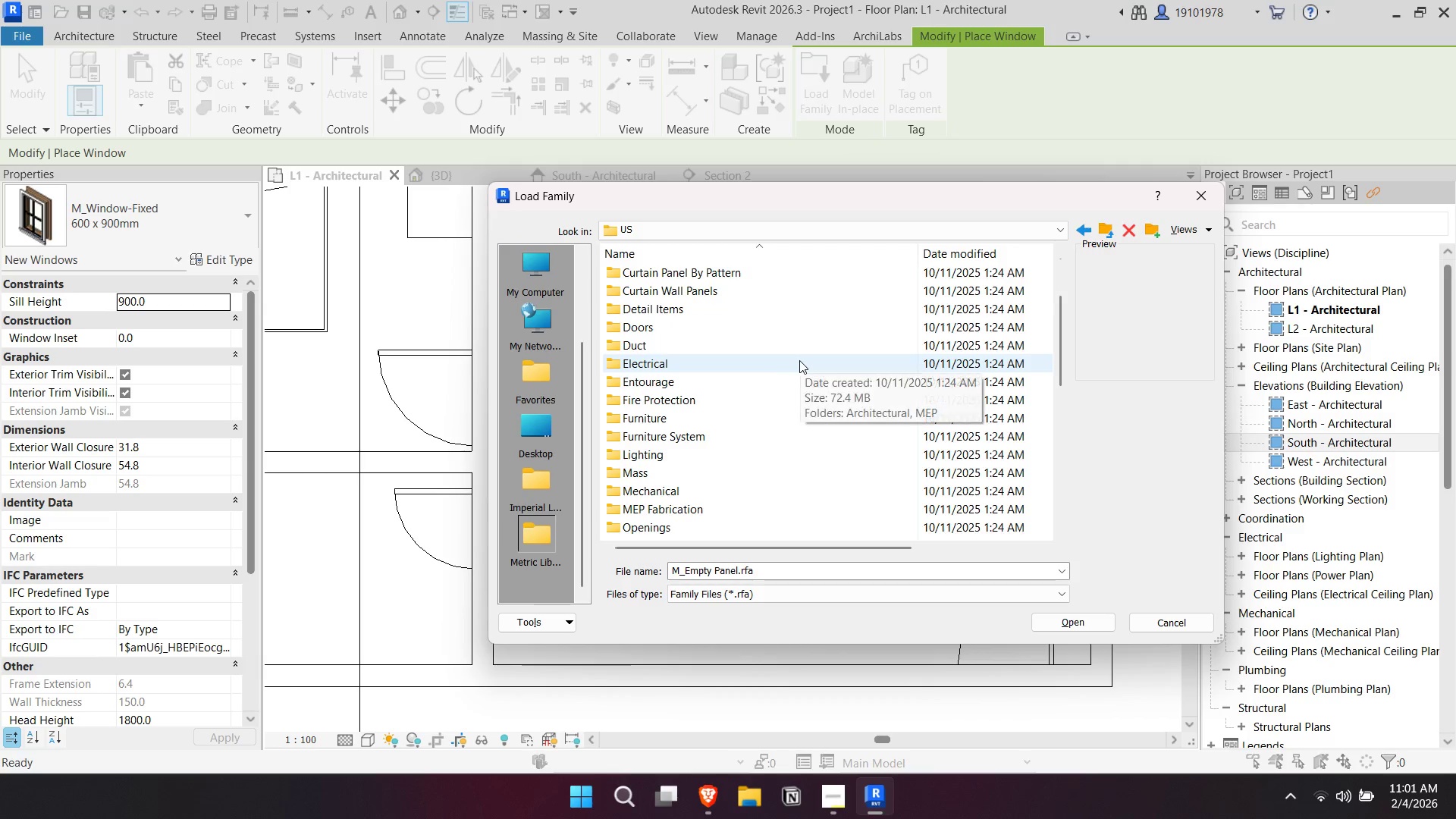 
scroll: coordinate [801, 368], scroll_direction: none, amount: 0.0
 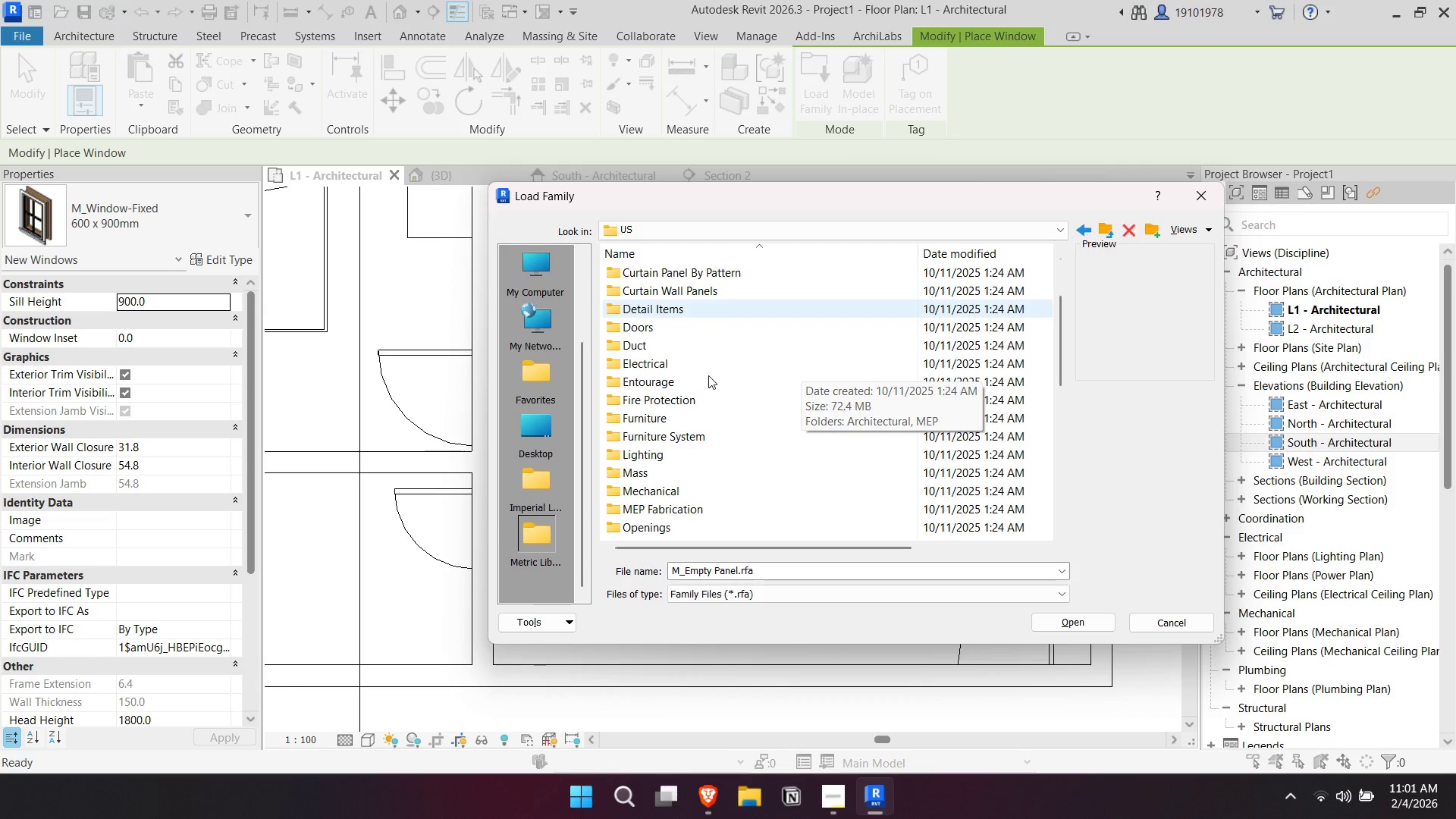 
scroll: coordinate [769, 441], scroll_direction: down, amount: 11.0
 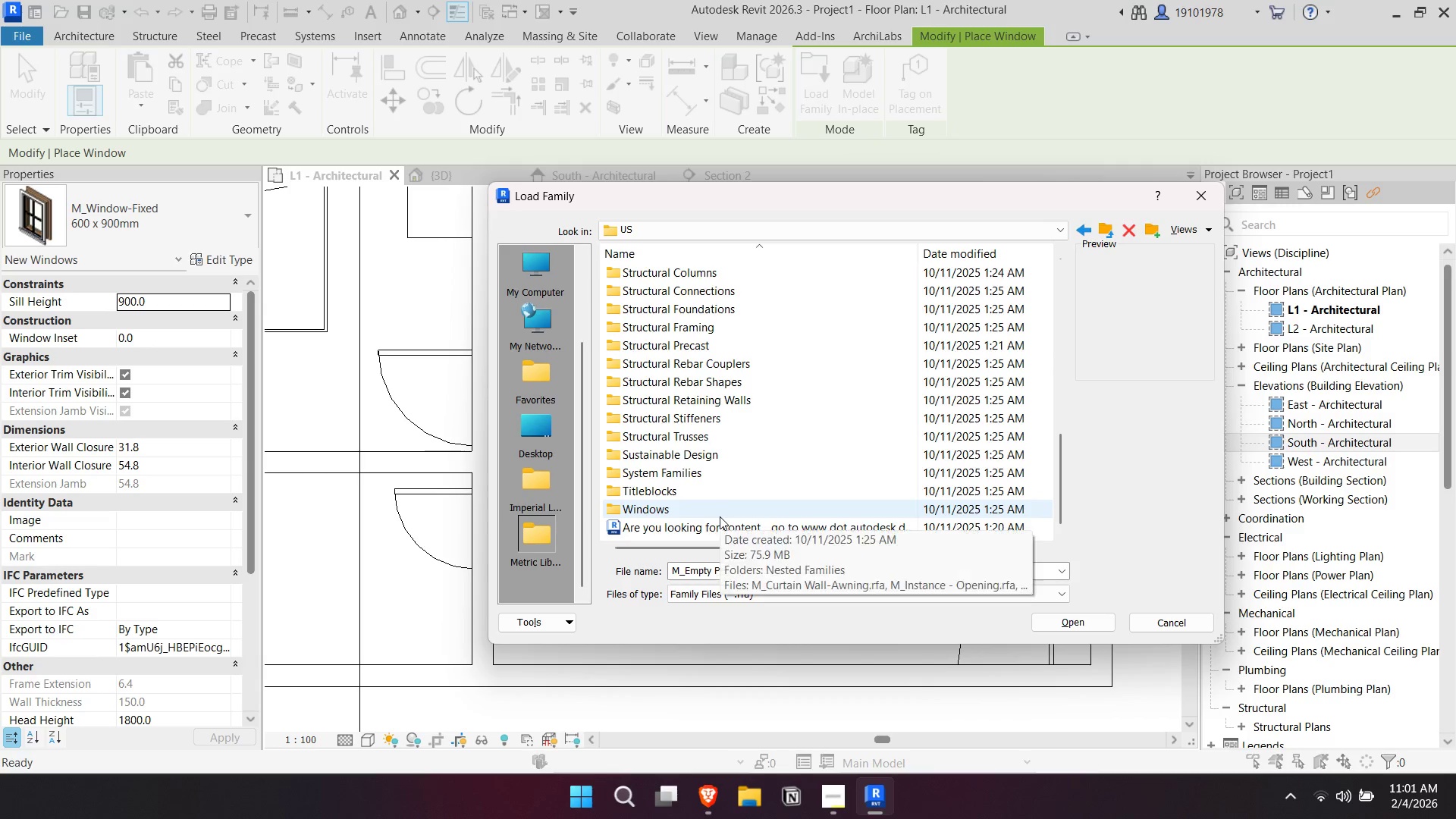 
double_click([720, 516])
 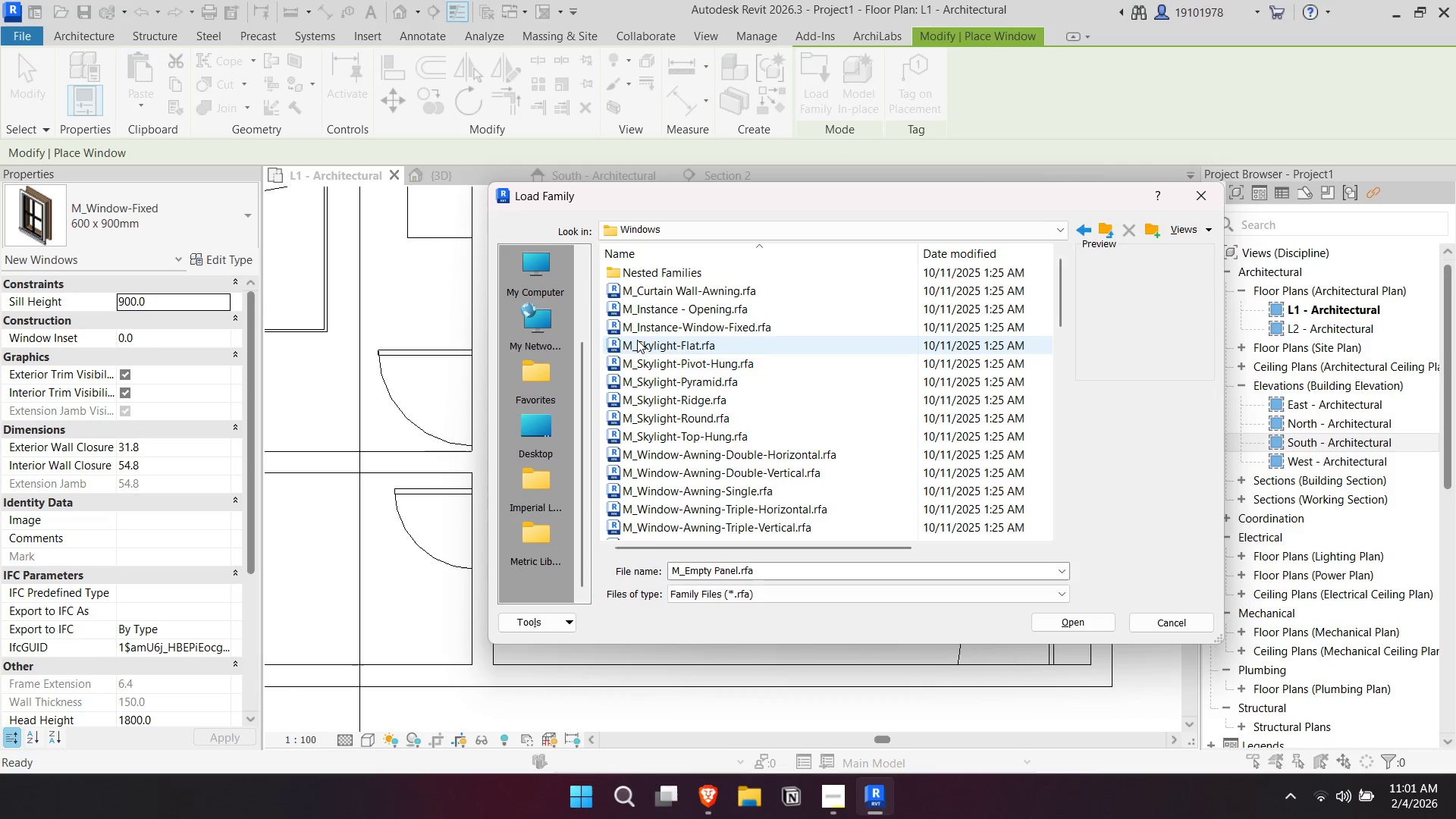 
left_click([659, 287])
 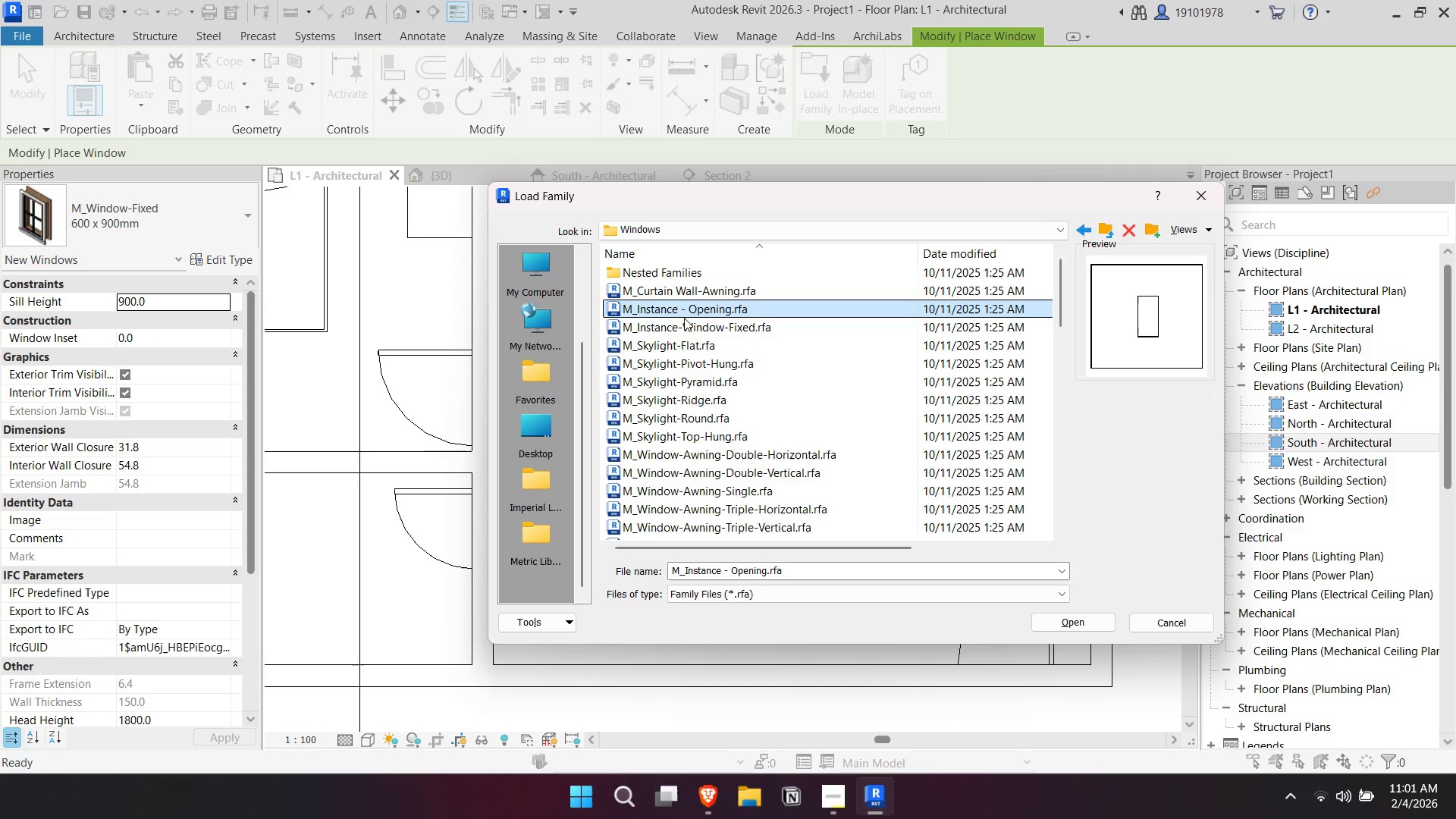 
triple_click([700, 358])
 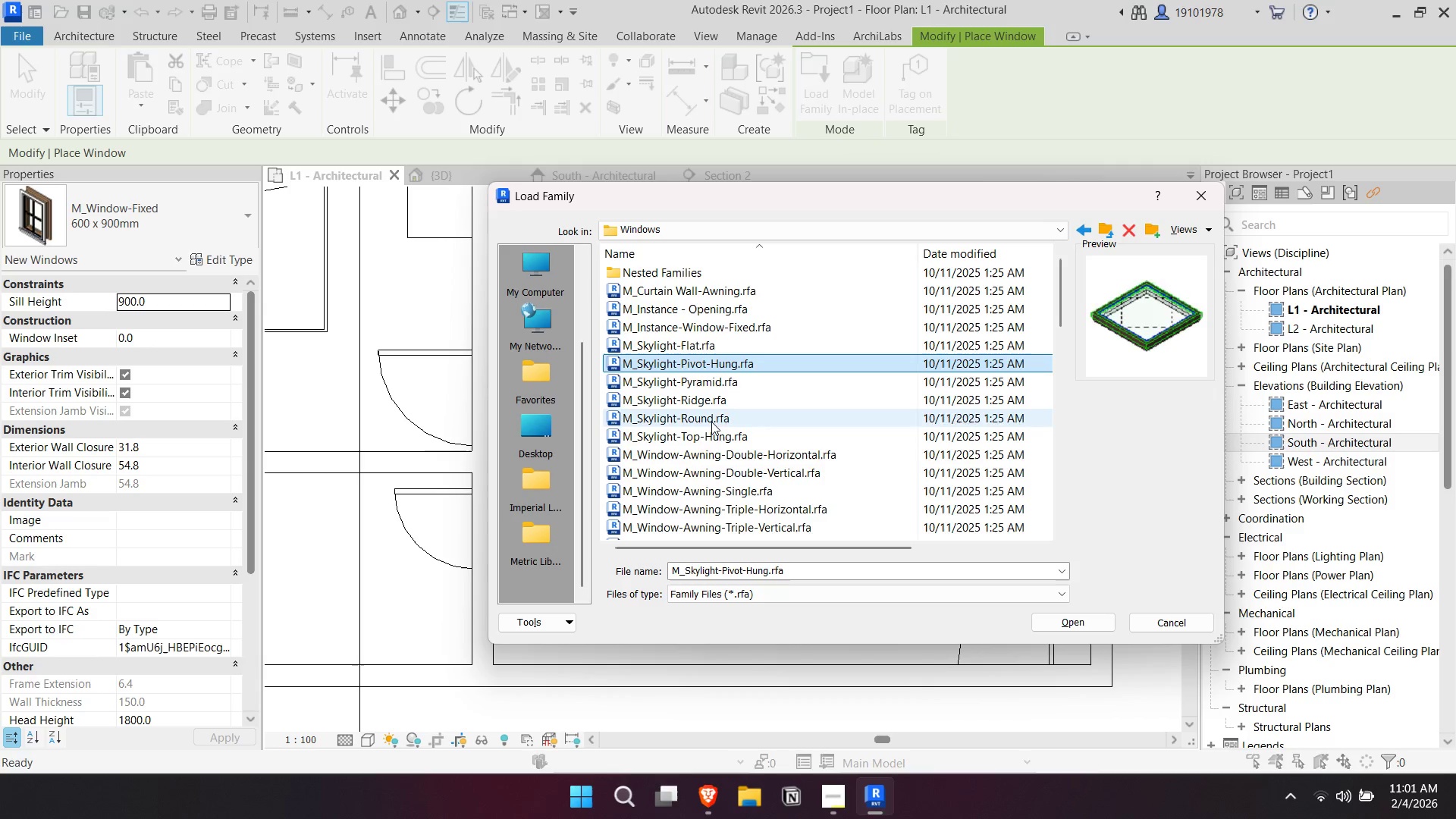 
triple_click([717, 436])
 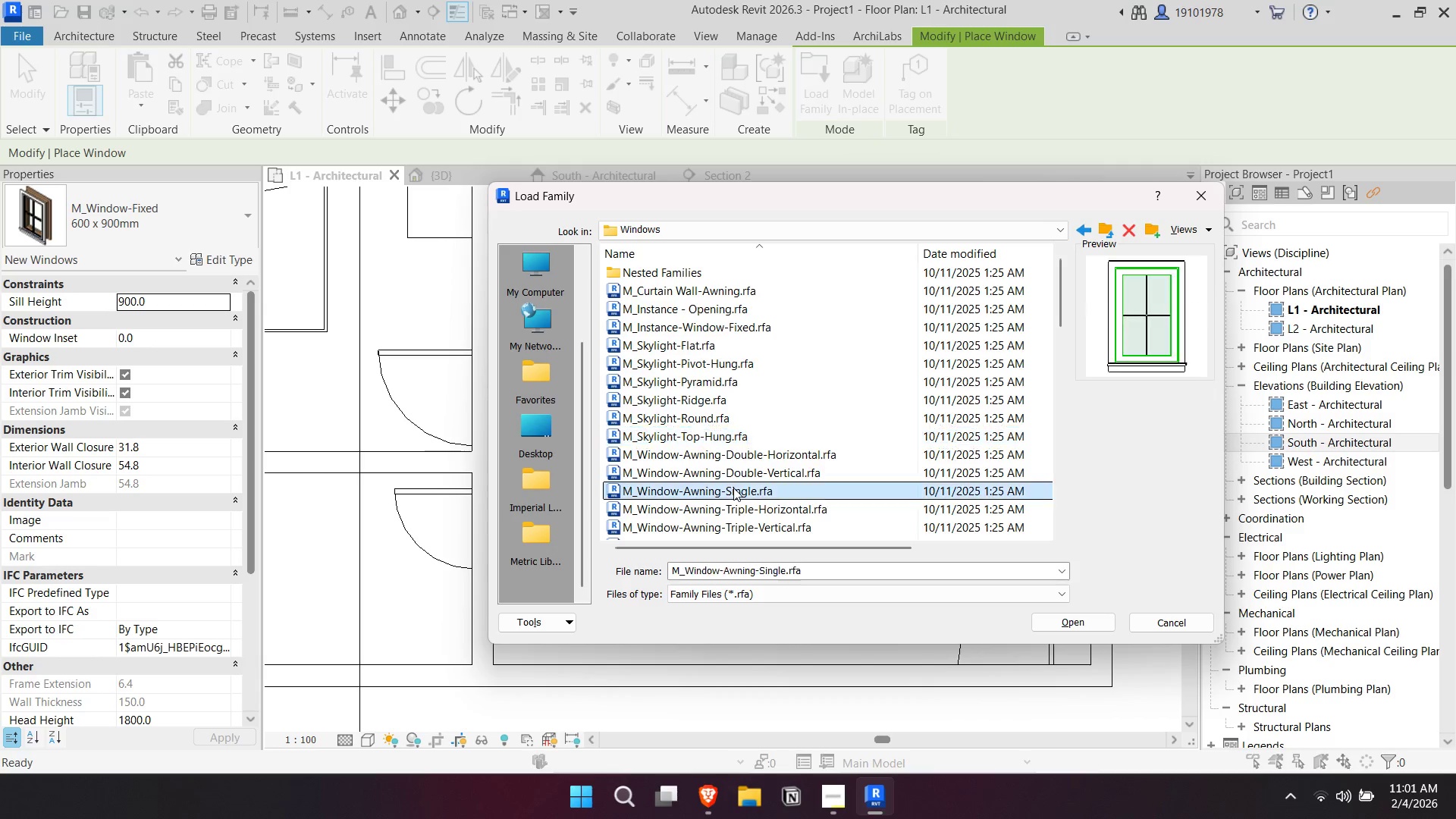 
left_click([772, 469])
 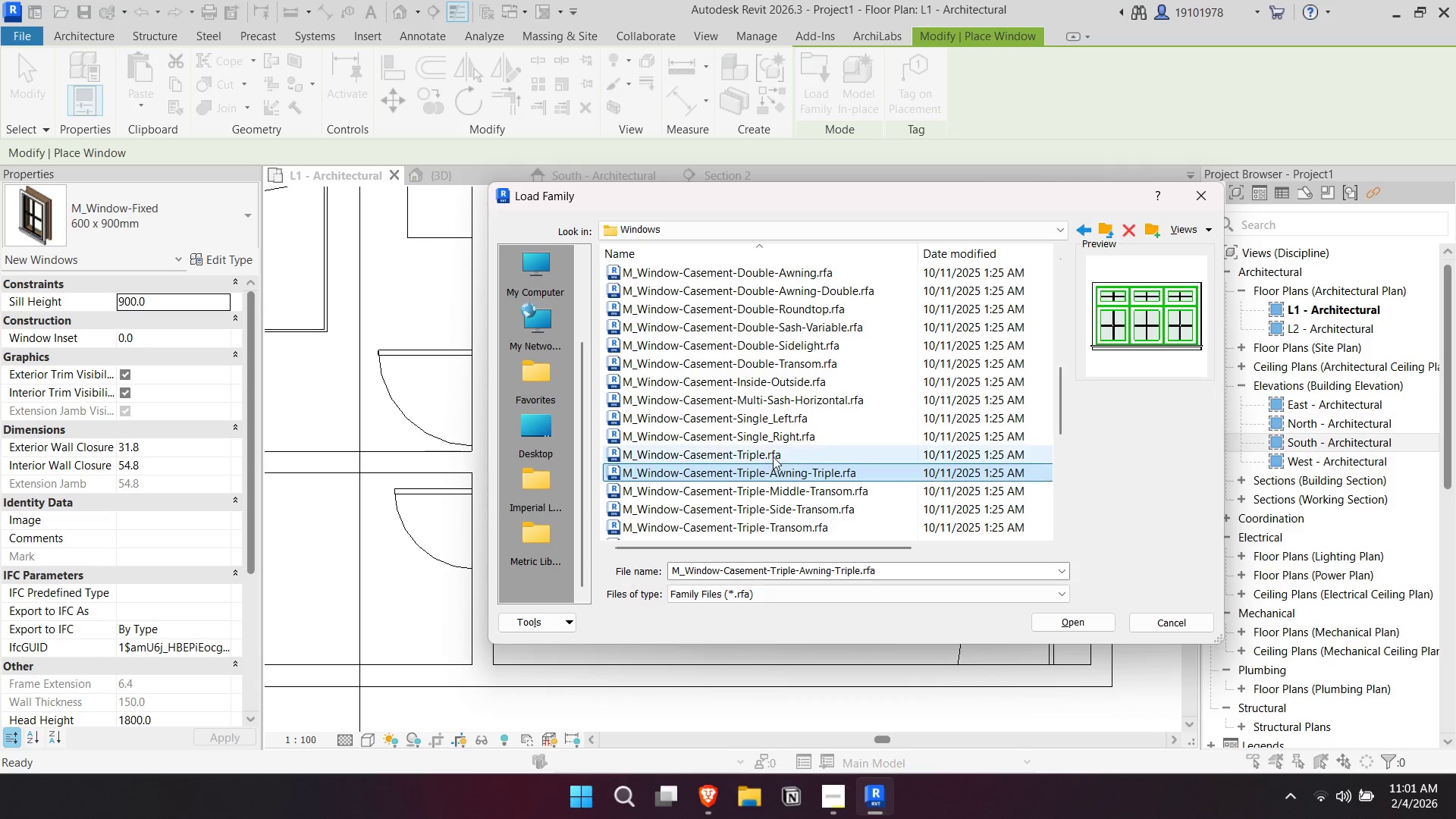 
scroll: coordinate [772, 469], scroll_direction: down, amount: 8.0
 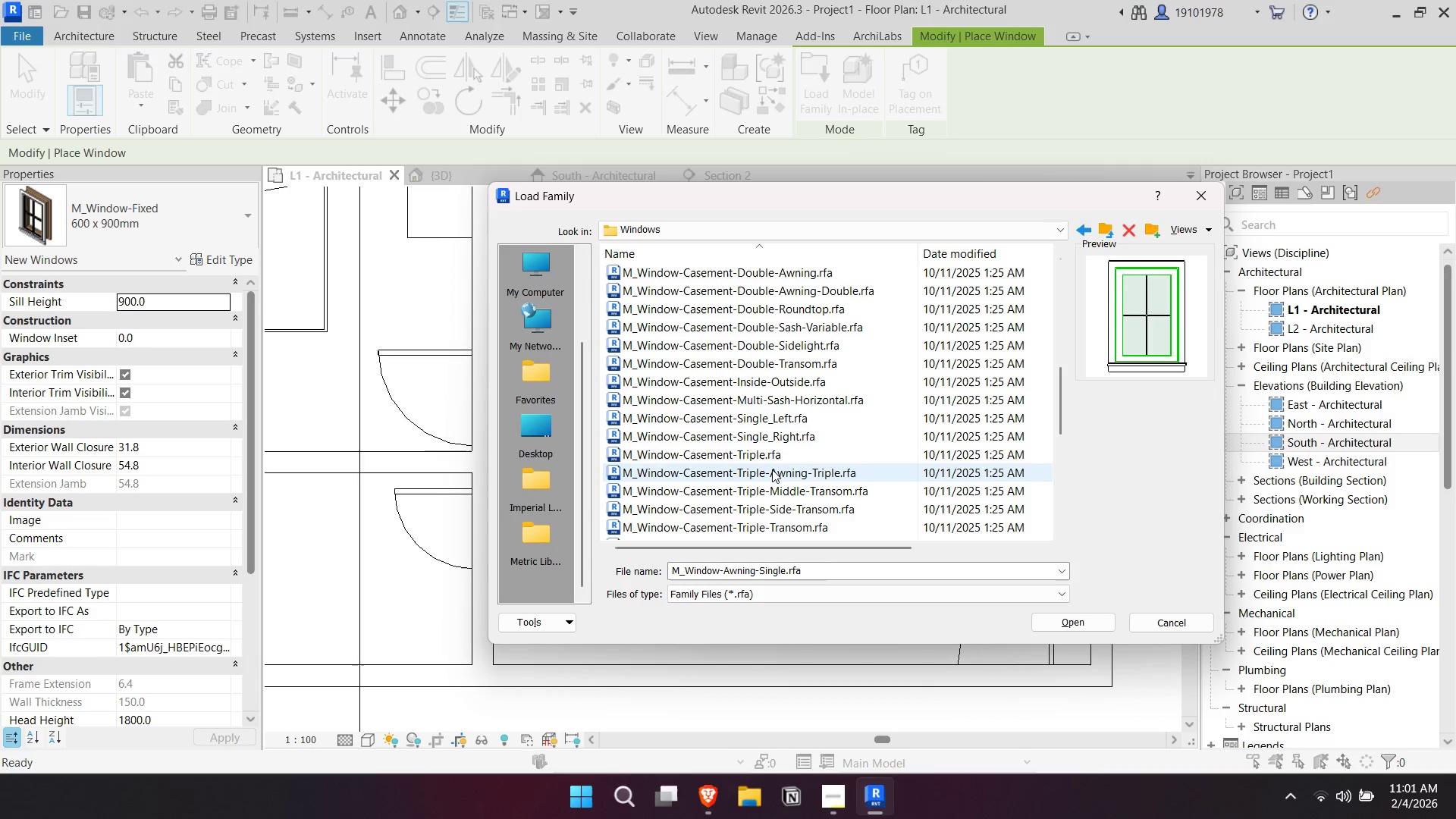 
left_click([770, 491])
 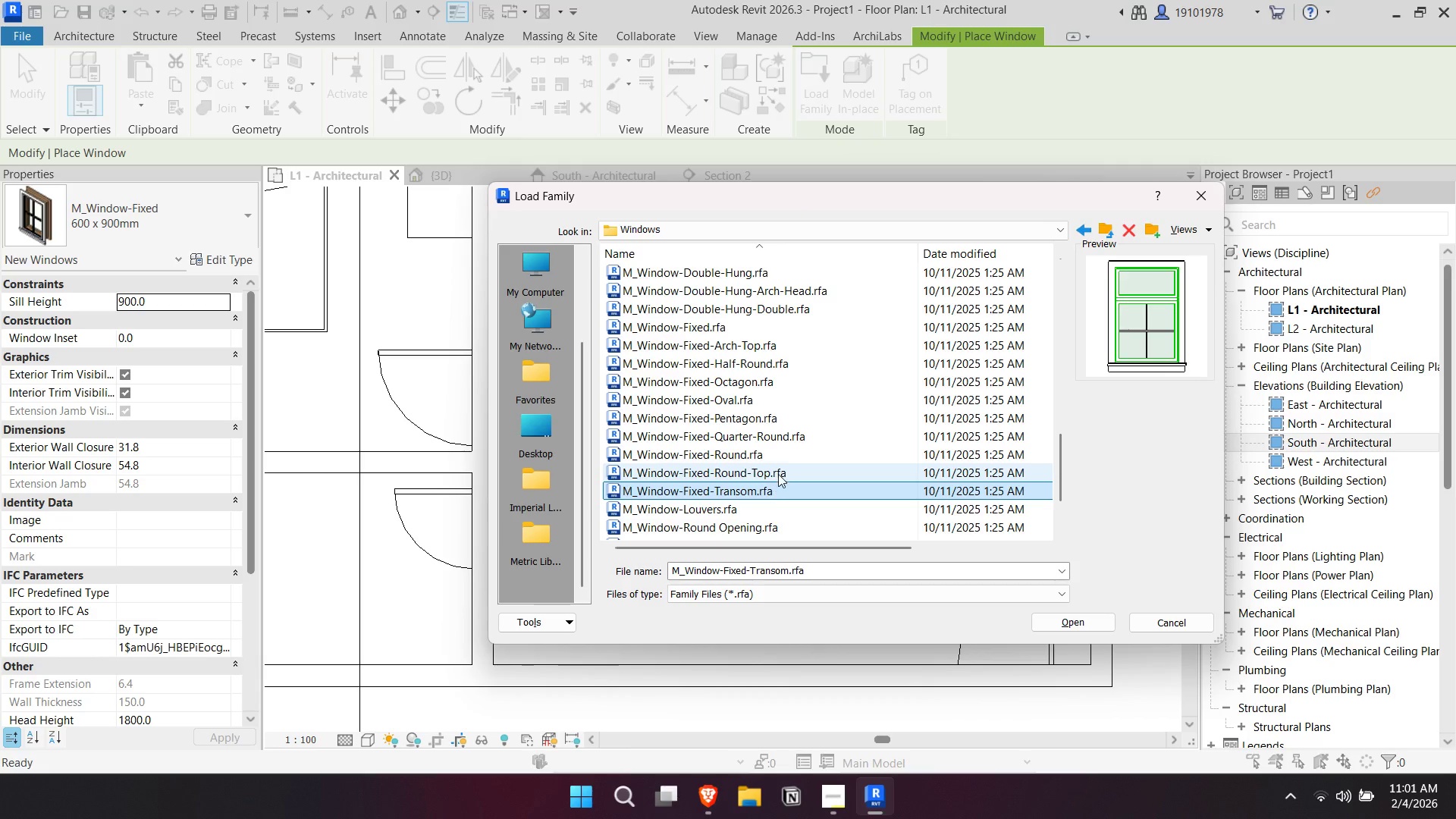 
scroll: coordinate [767, 462], scroll_direction: down, amount: 5.0
 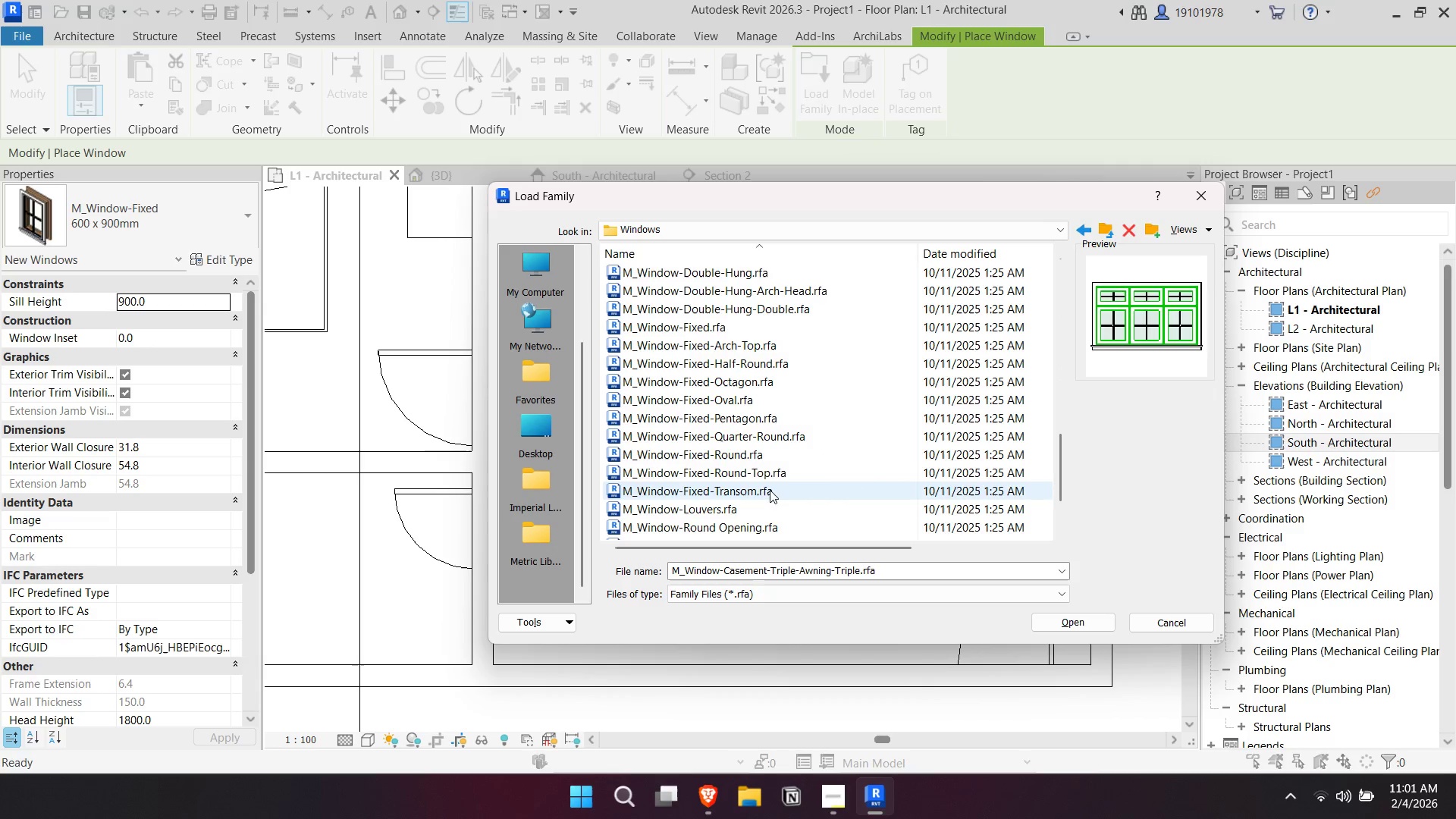 
left_click([778, 474])
 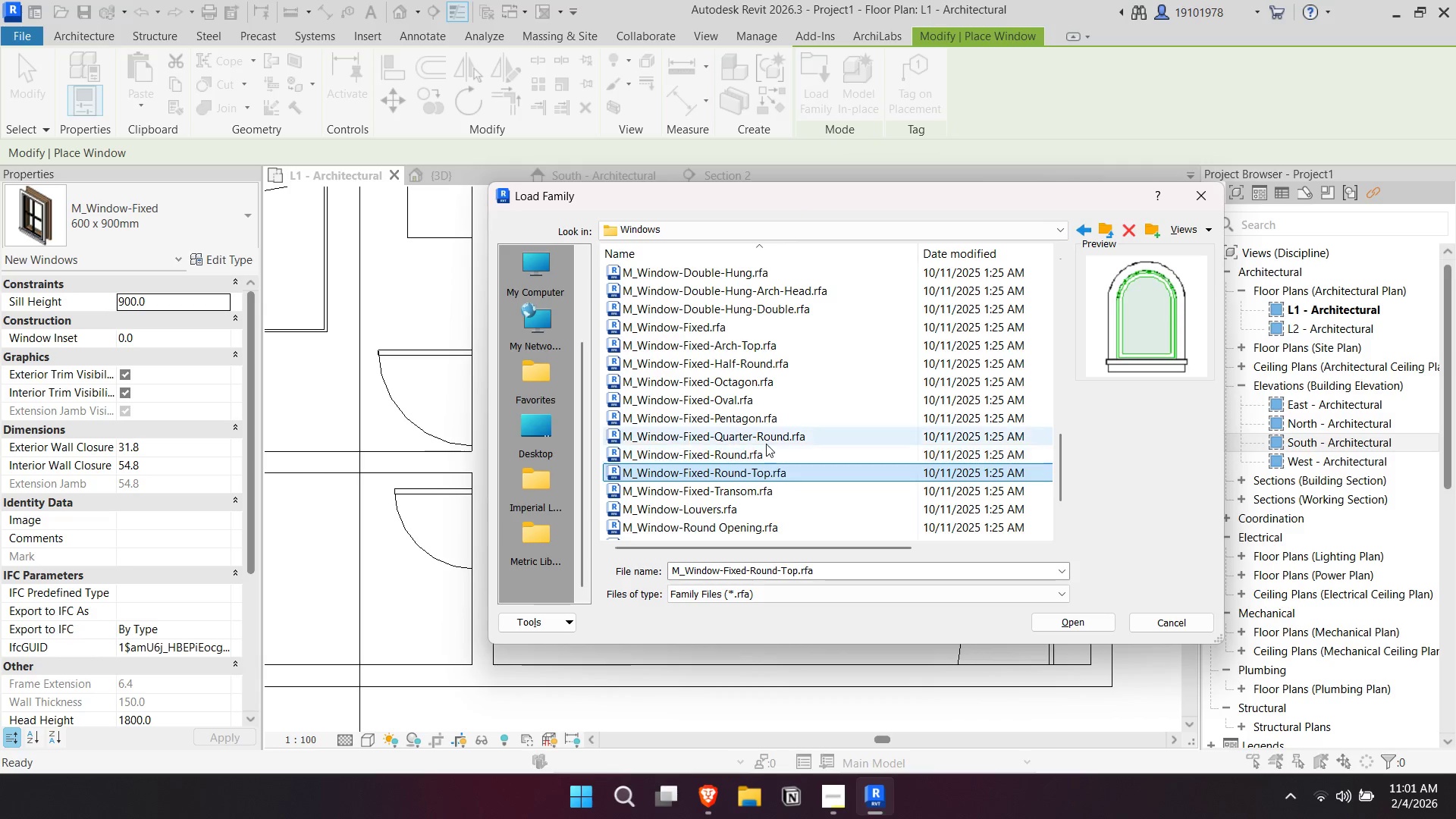 
double_click([766, 443])
 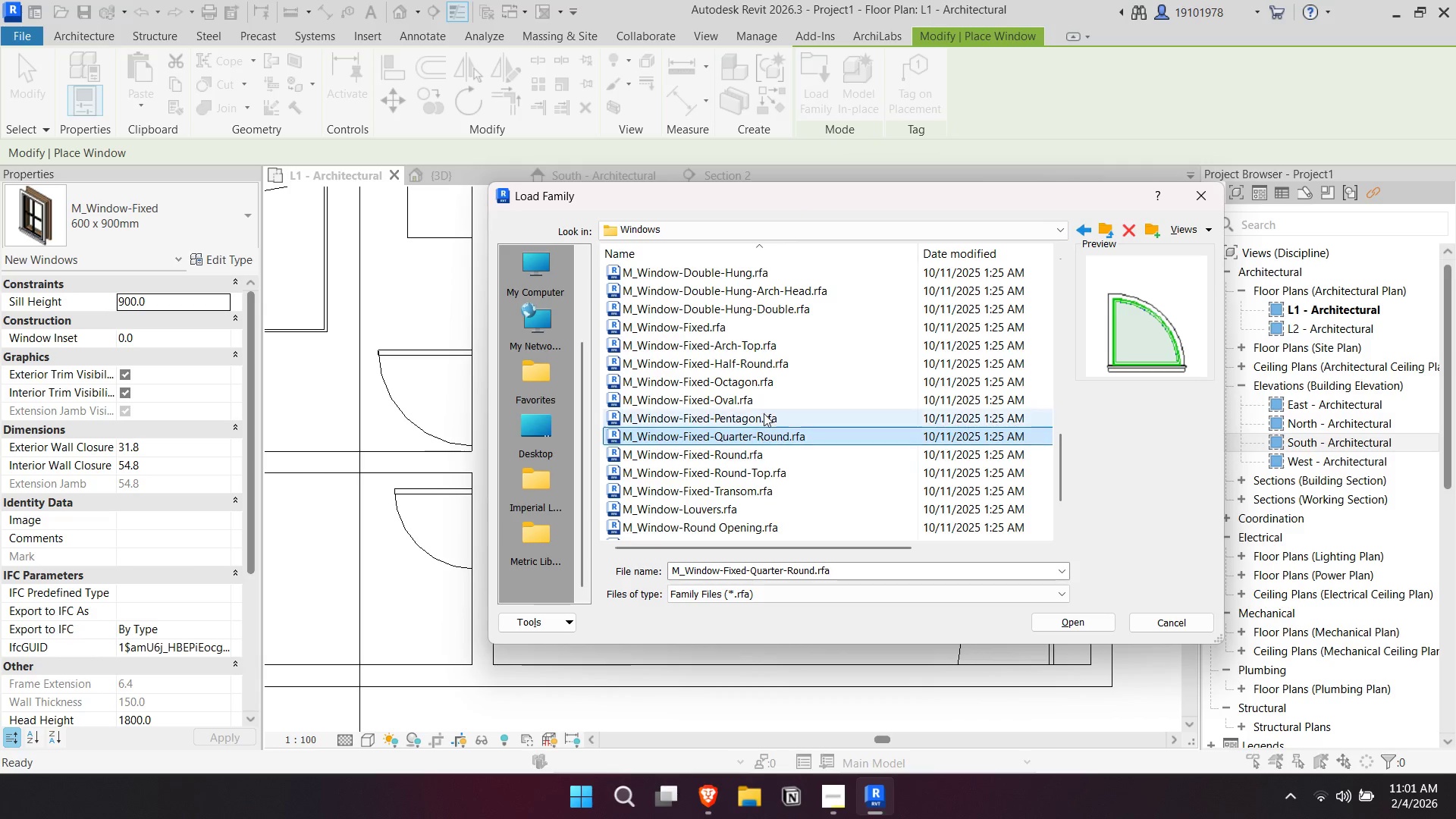 
triple_click([764, 399])
 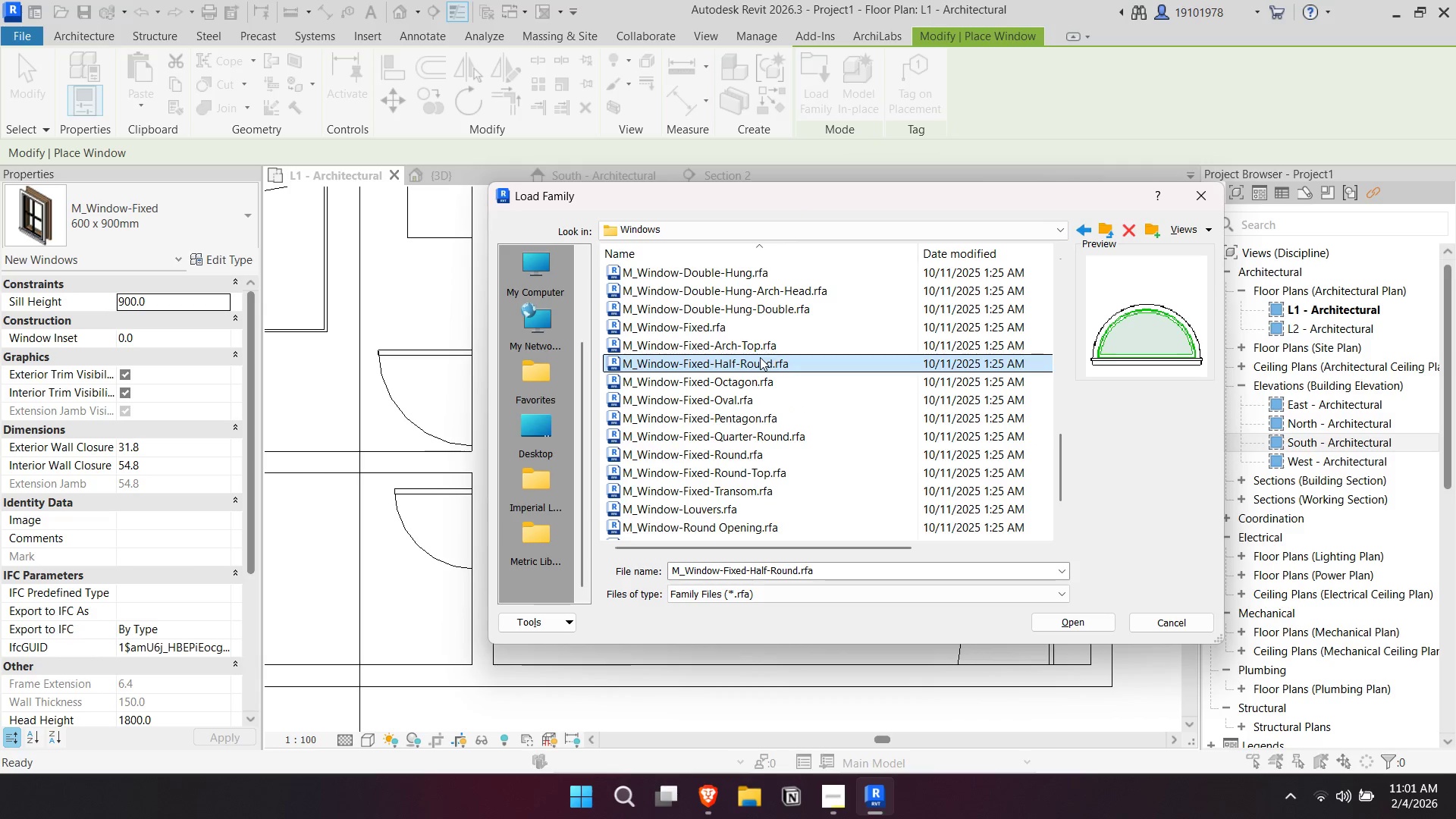 
triple_click([771, 325])
 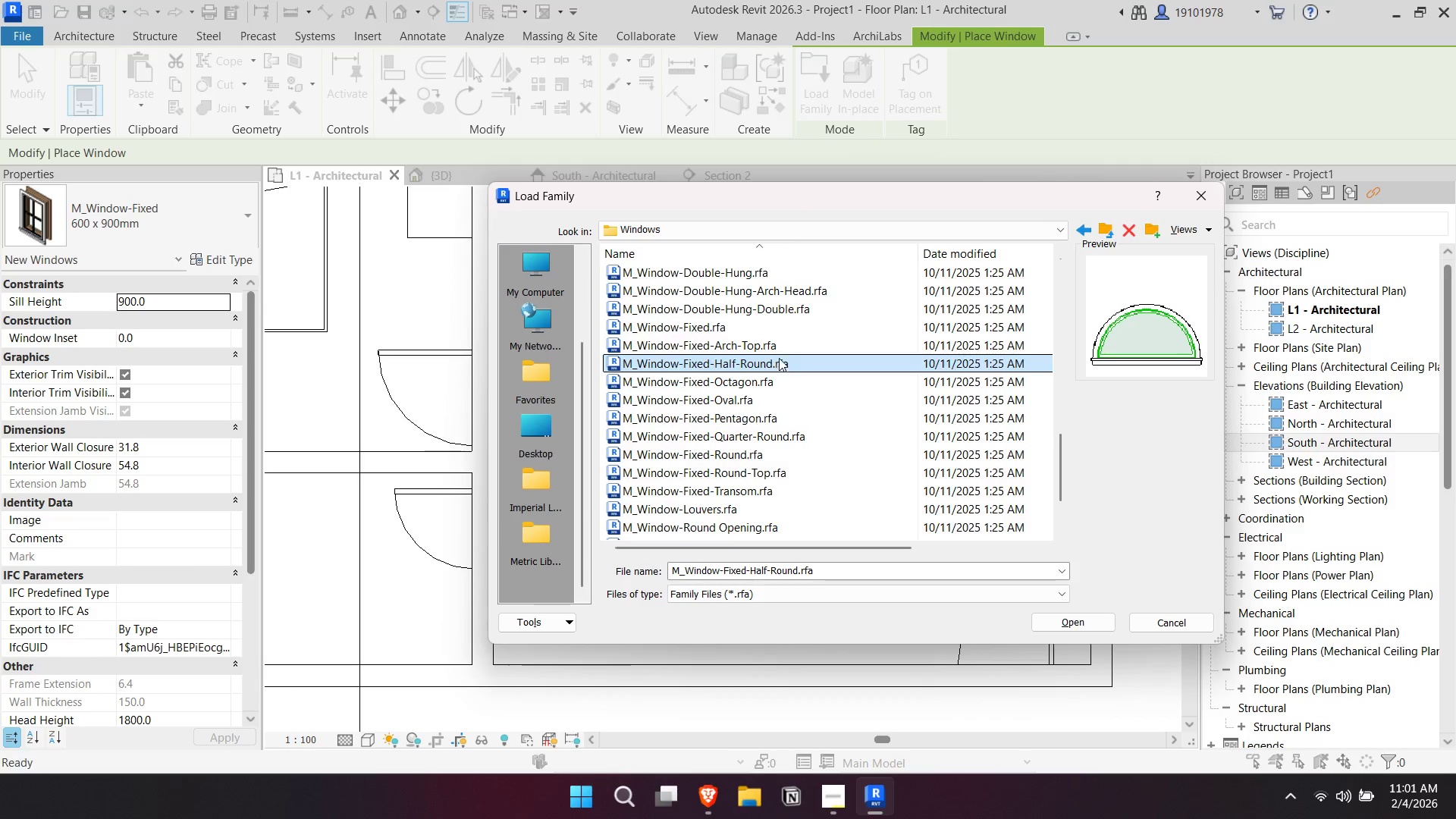 
double_click([783, 314])
 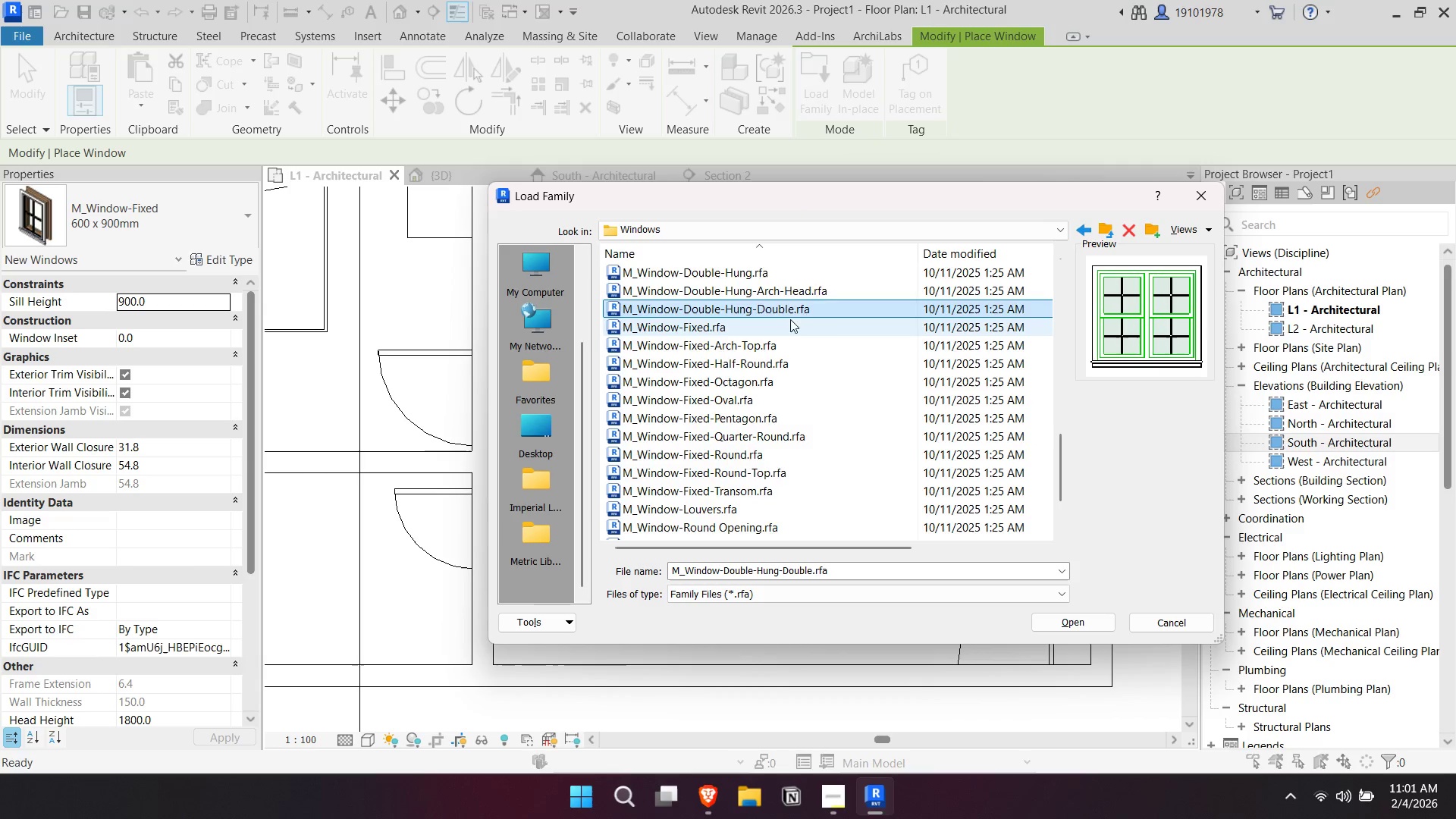 
left_click([784, 364])
 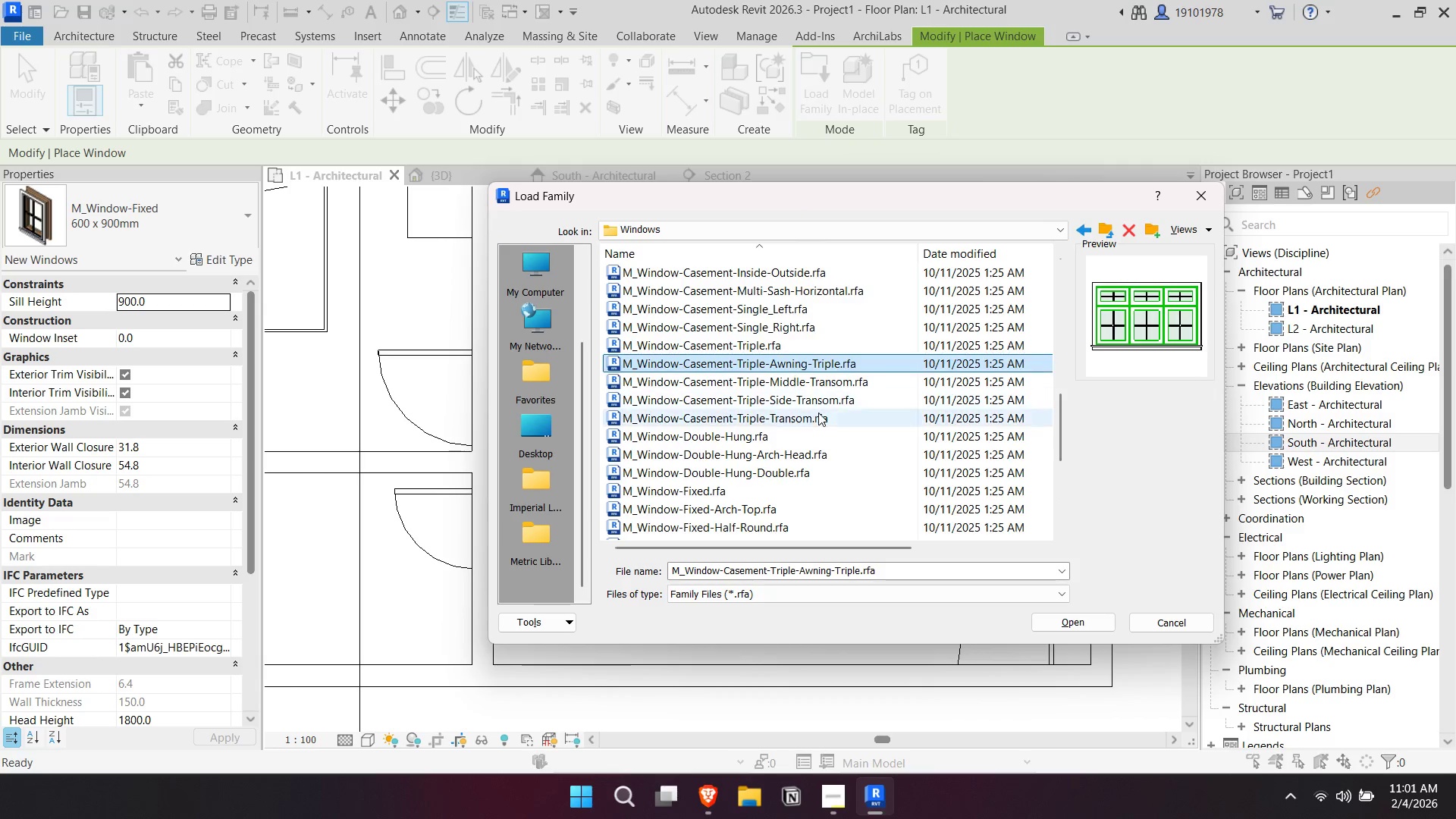 
scroll: coordinate [799, 322], scroll_direction: up, amount: 3.0
 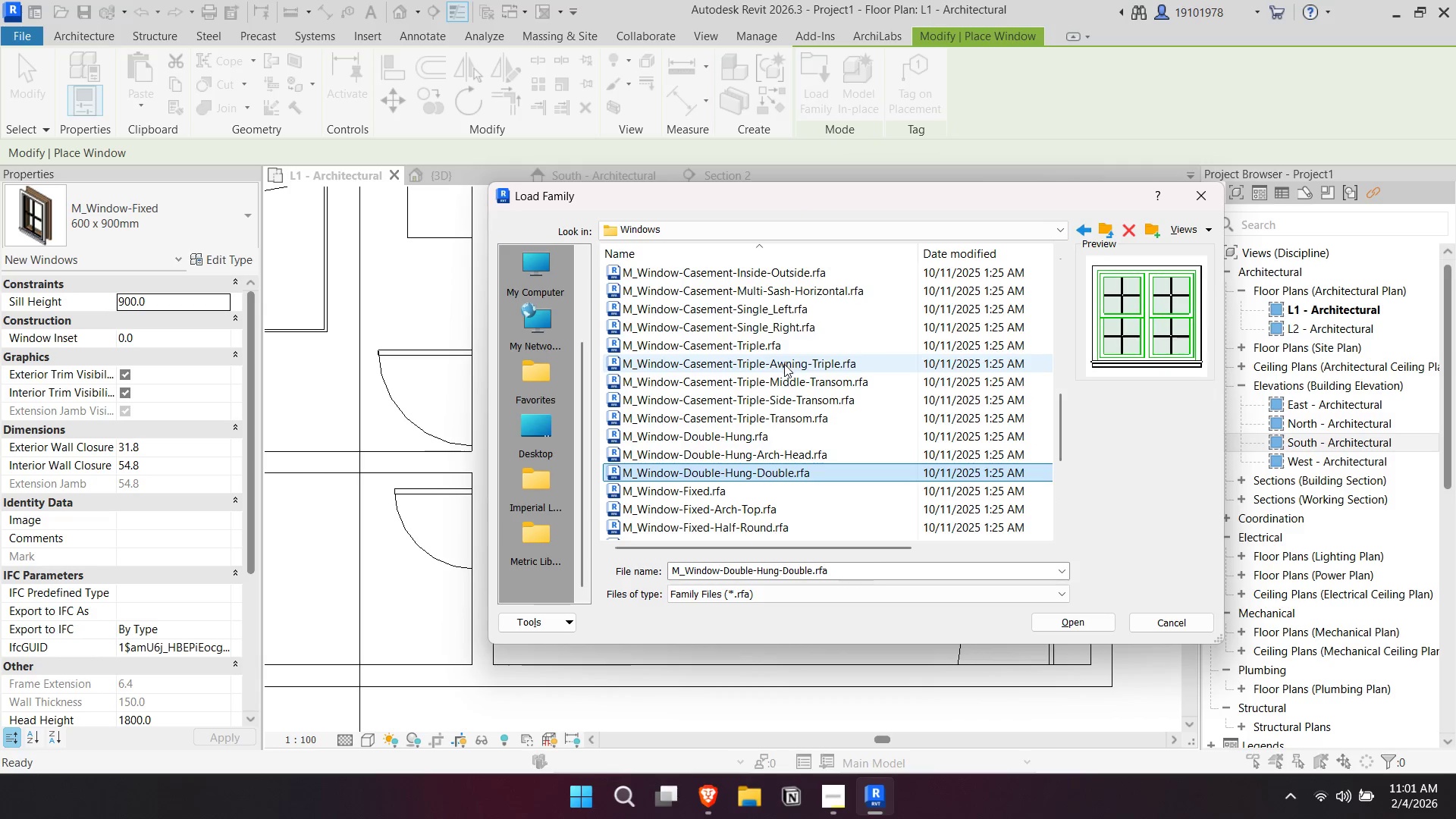 
double_click([818, 413])
 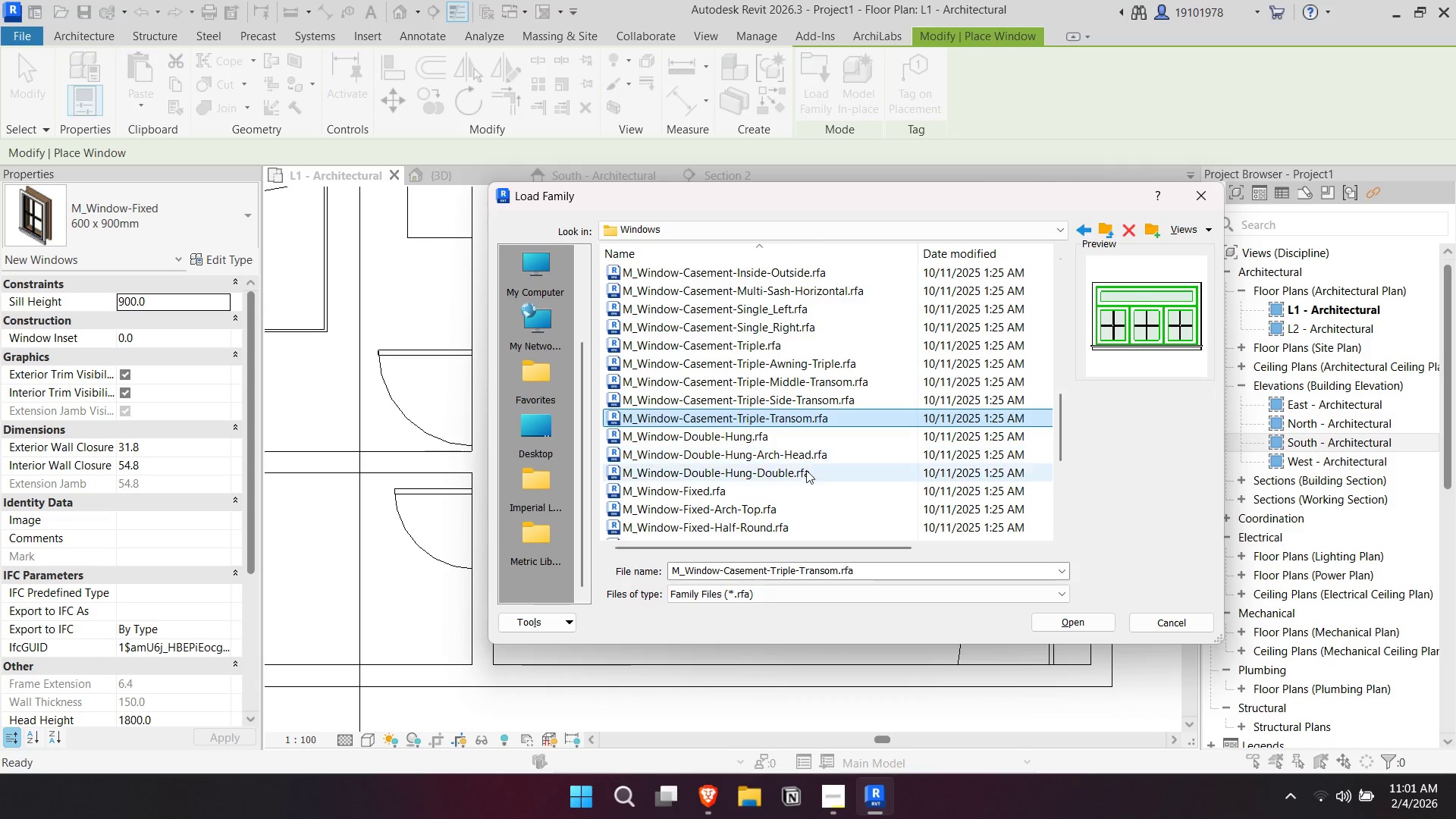 
left_click([806, 475])
 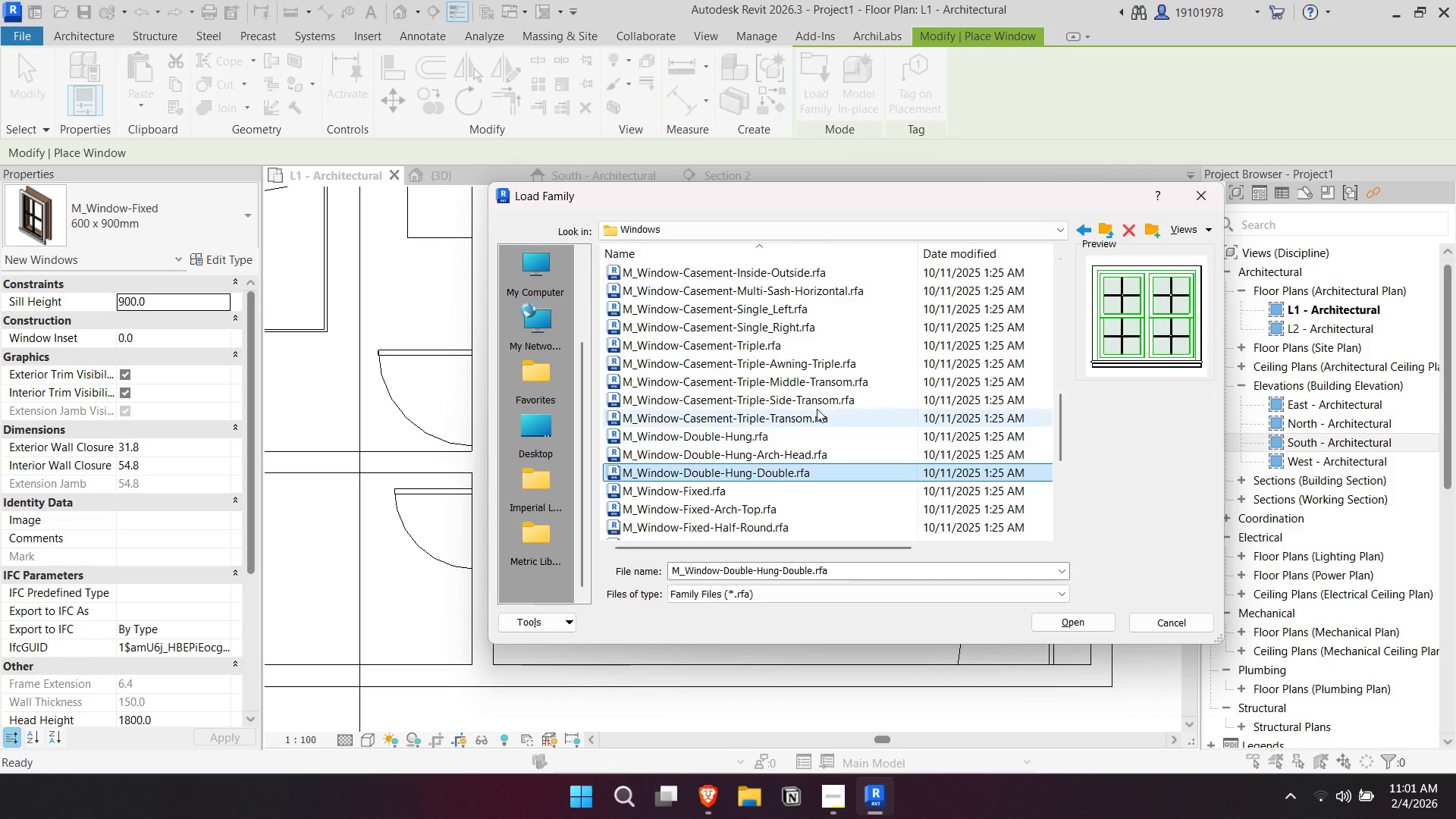 
left_click([817, 406])
 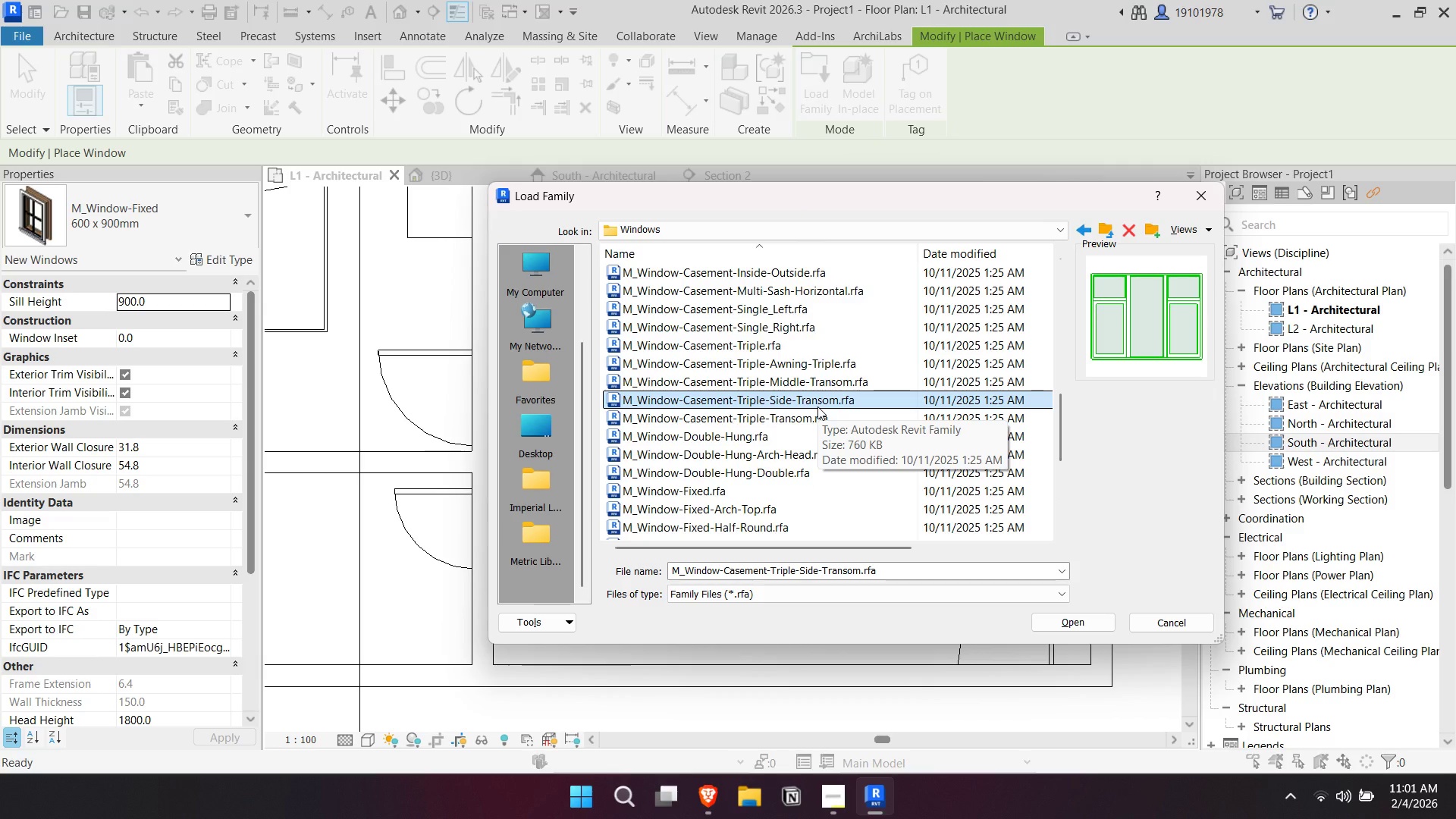 
scroll: coordinate [799, 381], scroll_direction: up, amount: 6.0
 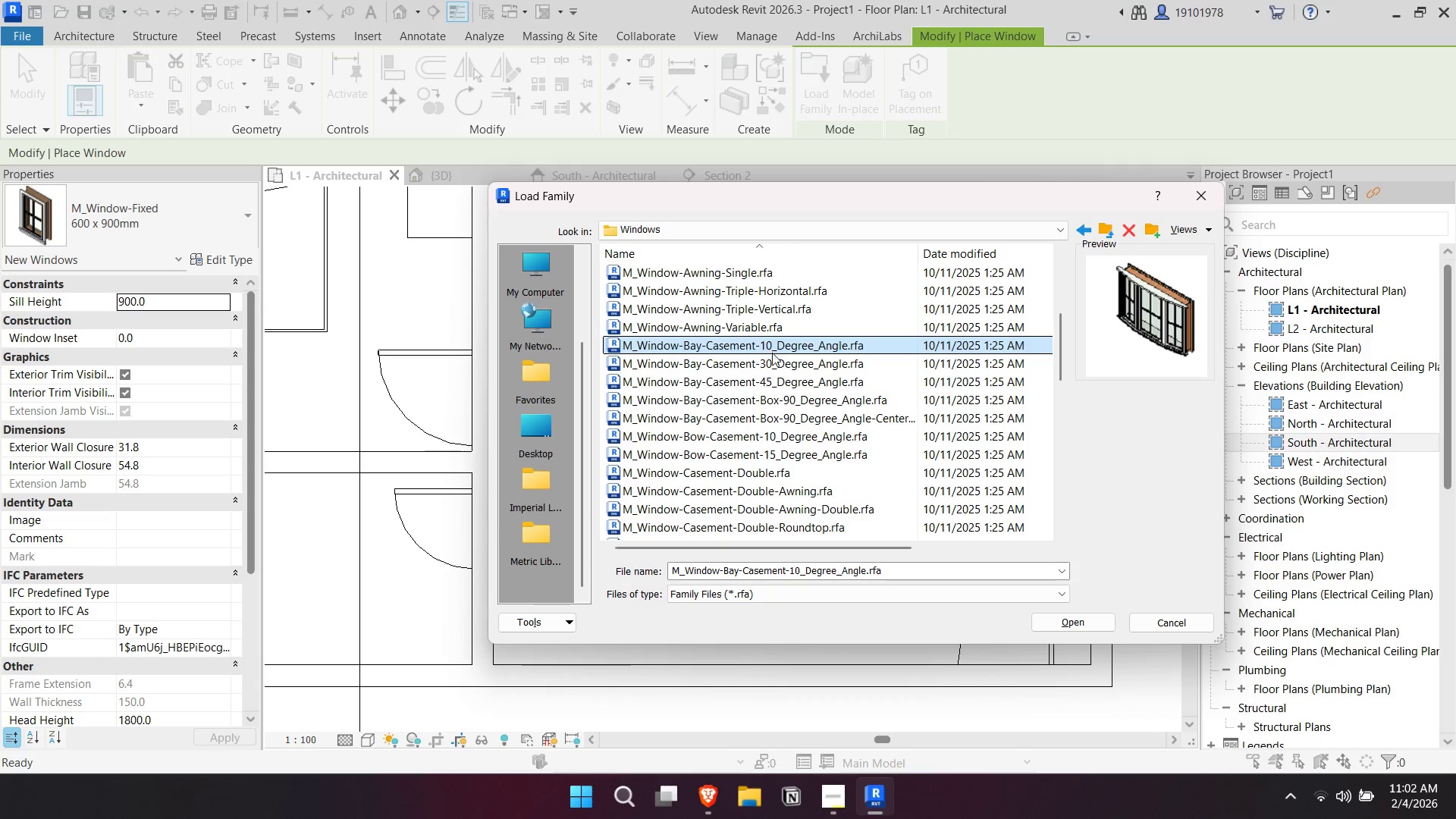 
double_click([775, 362])
 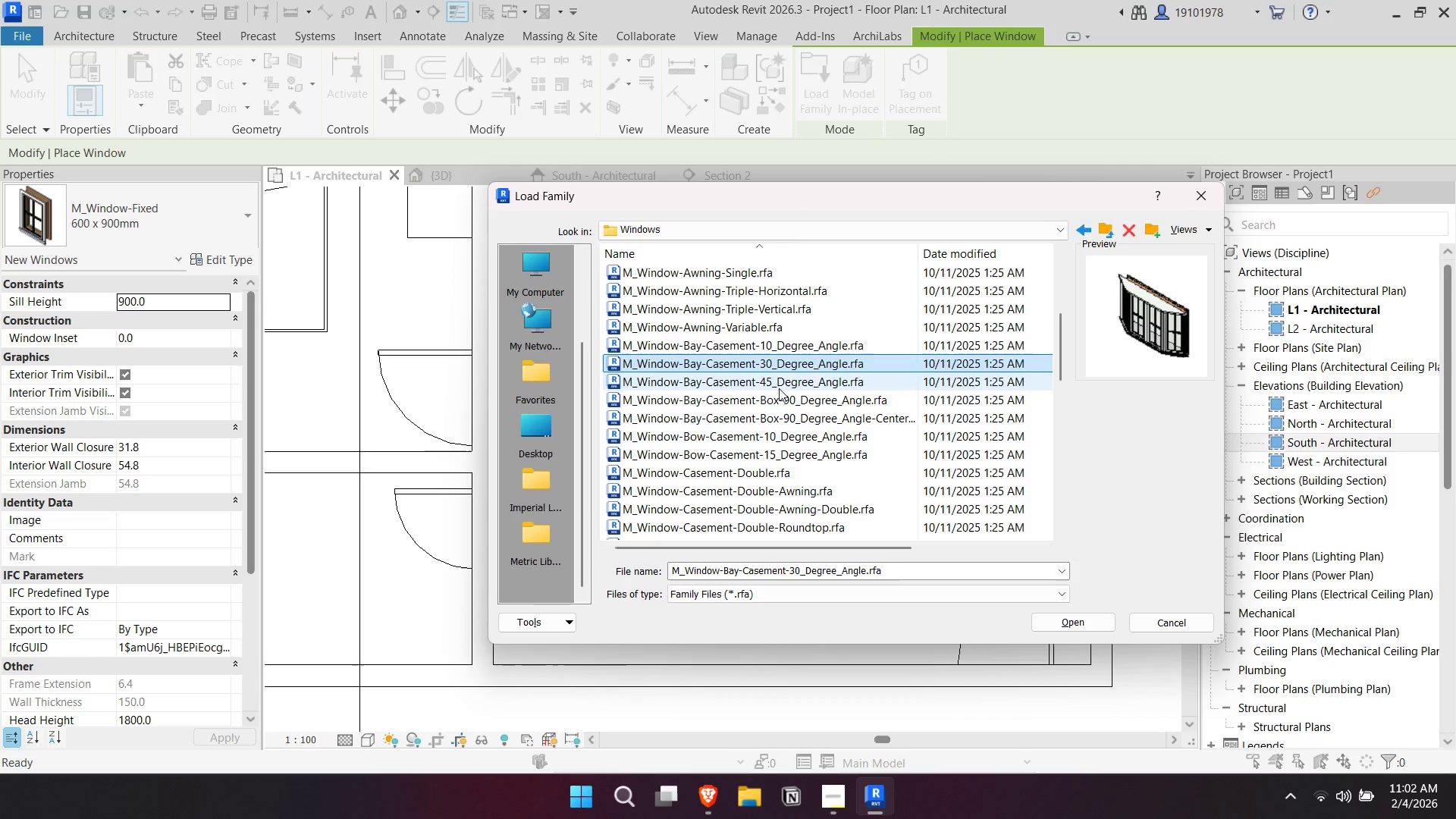 
triple_click([779, 391])
 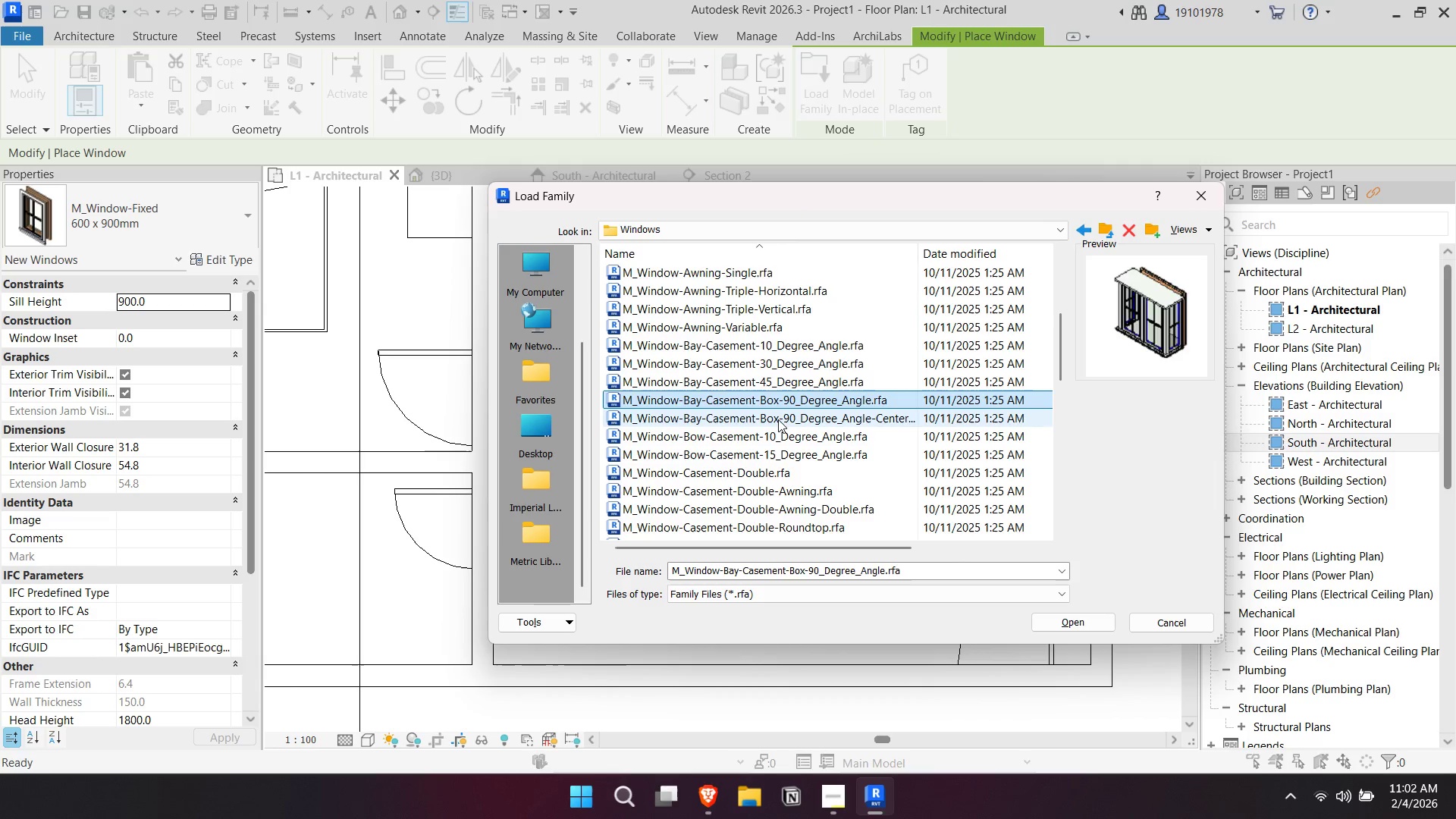 
triple_click([778, 419])
 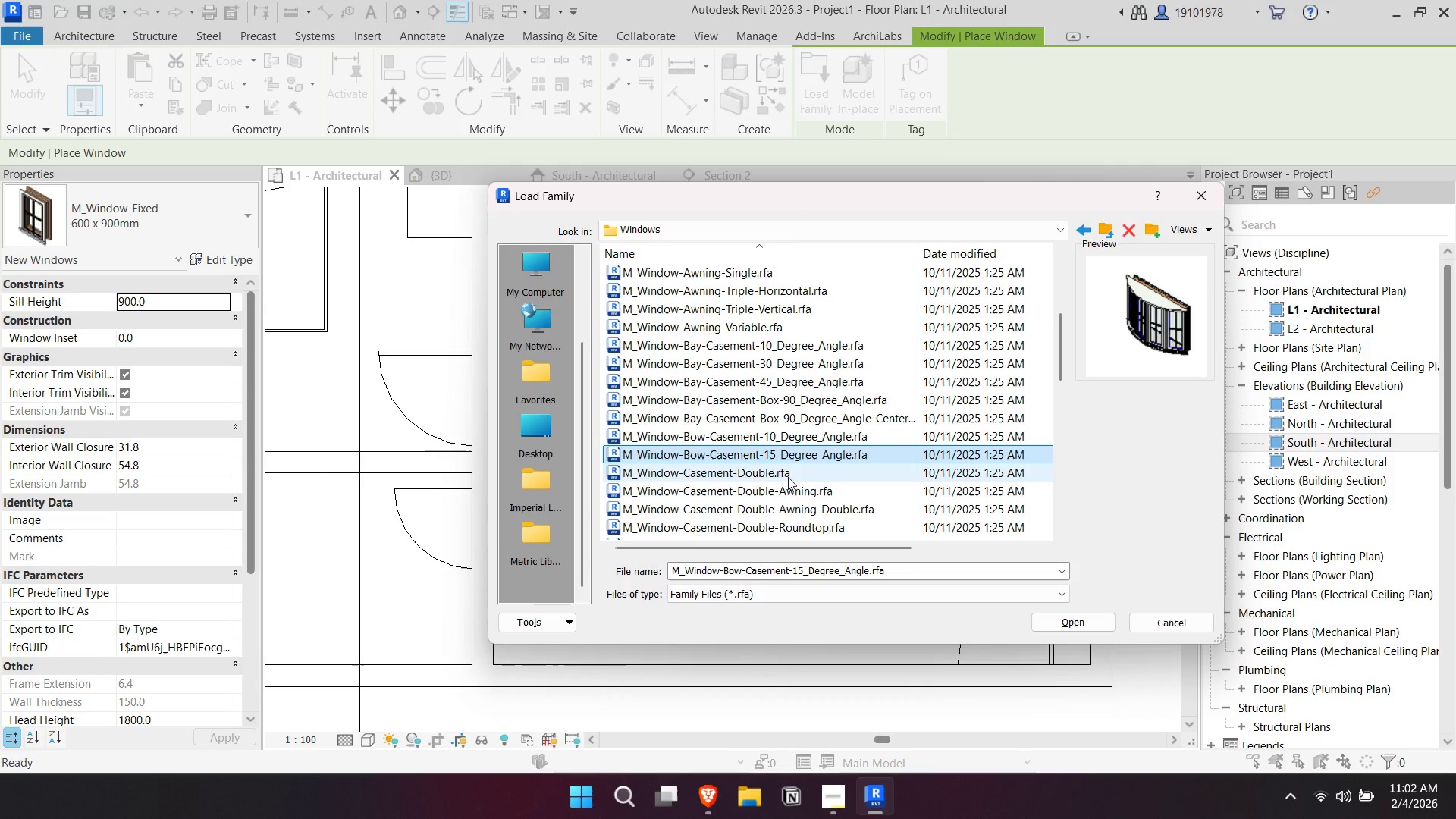 
left_click([798, 476])
 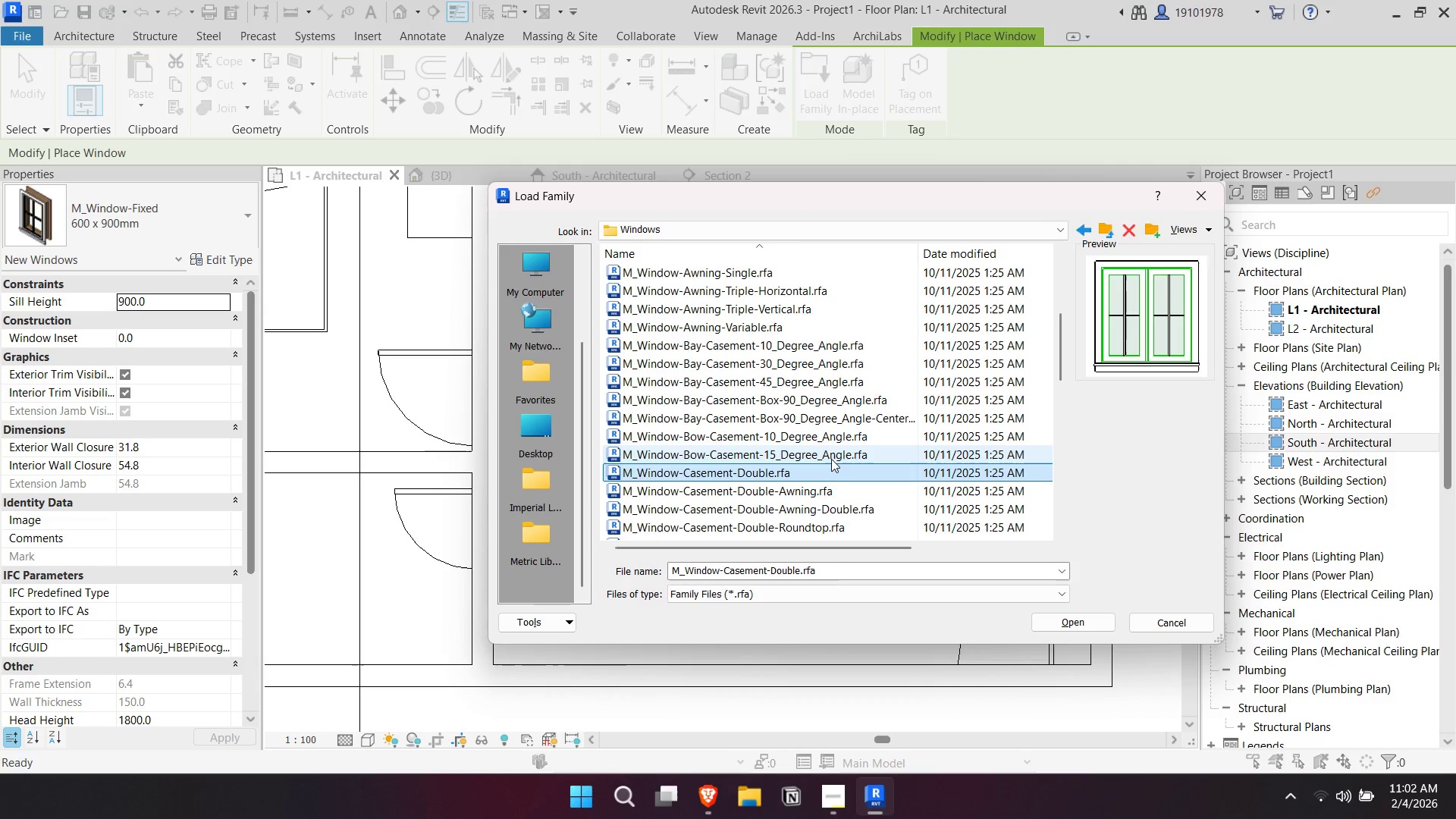 
left_click([831, 457])
 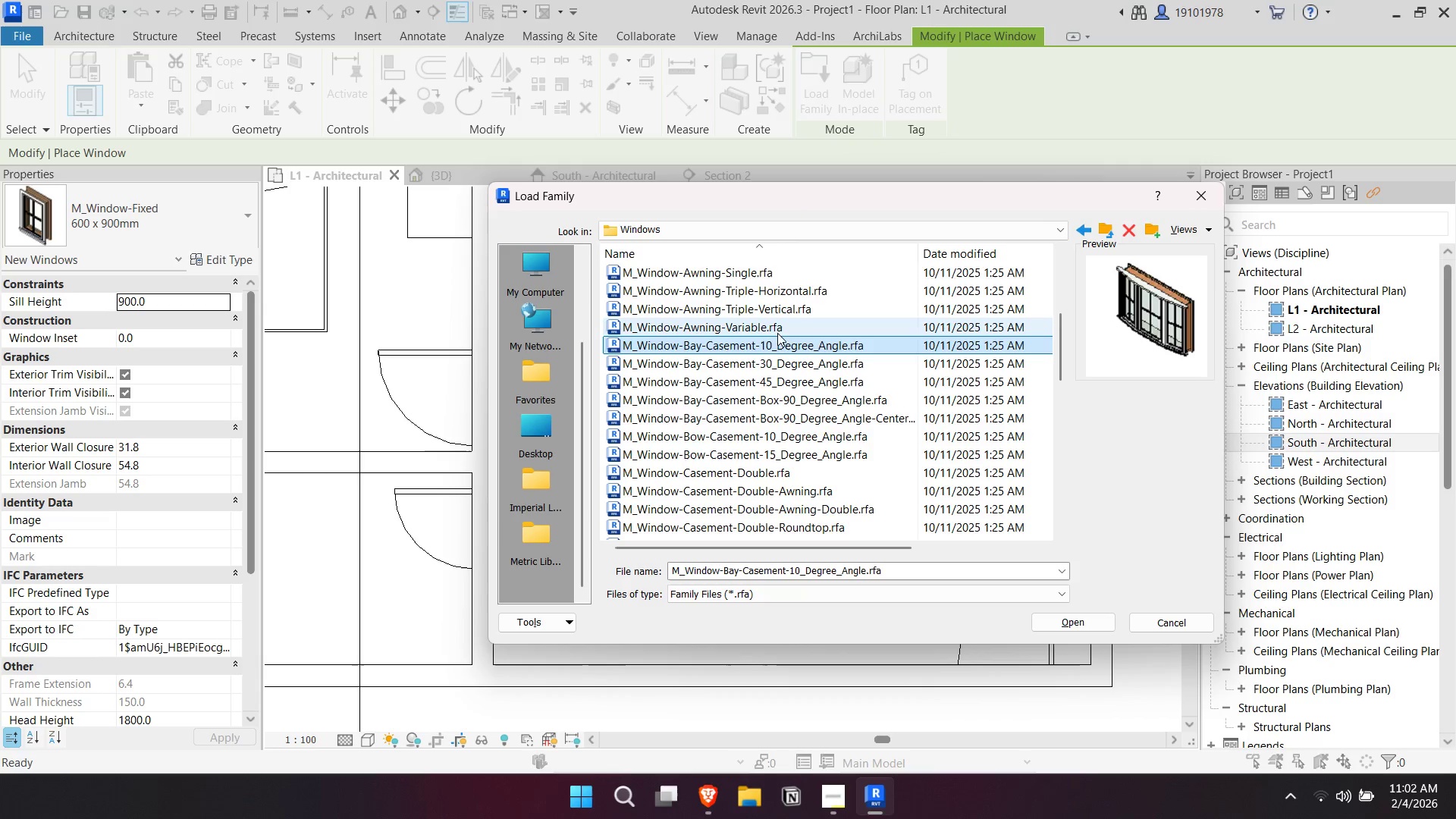 
double_click([761, 288])
 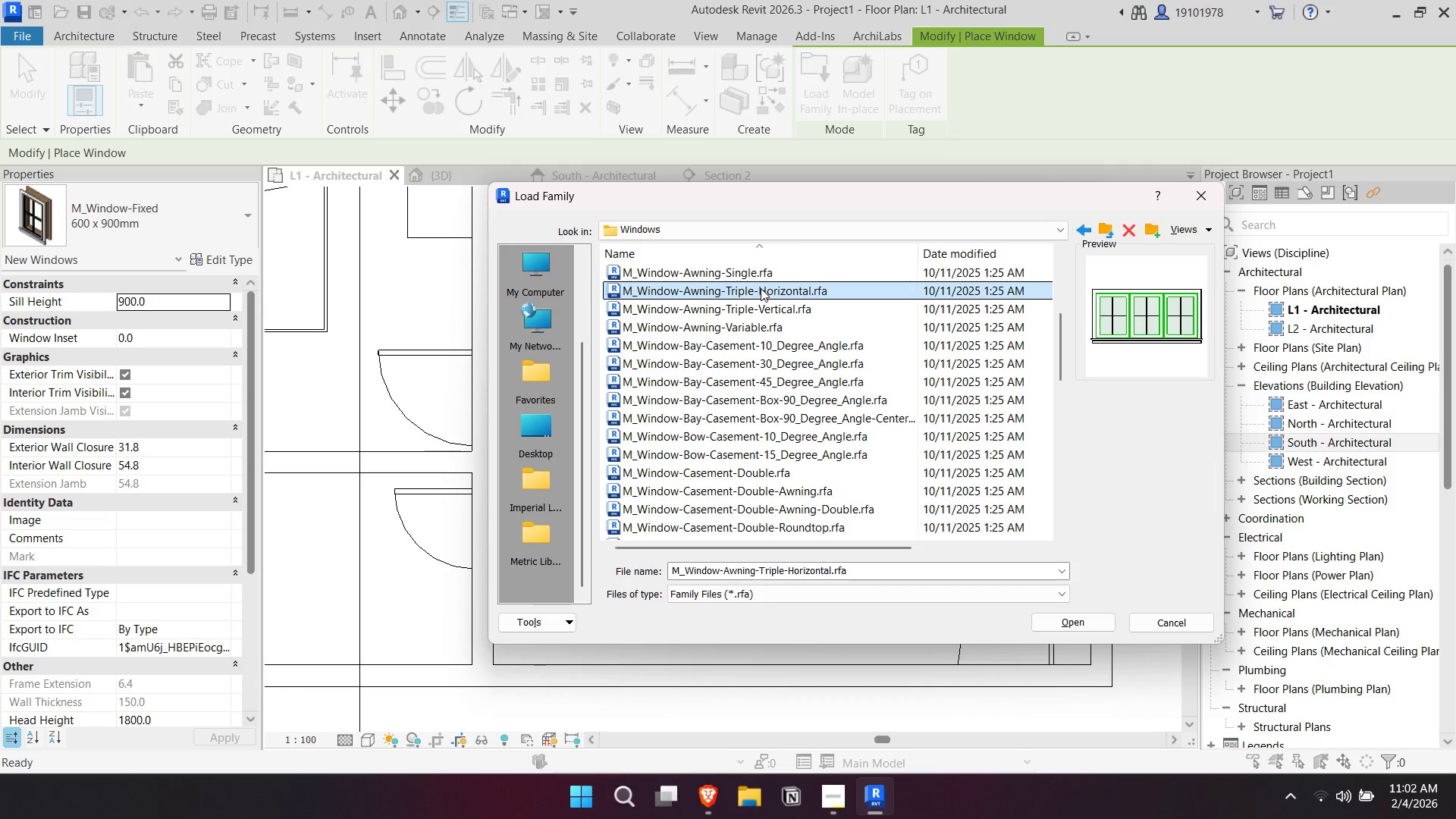 
scroll: coordinate [770, 306], scroll_direction: up, amount: 1.0
 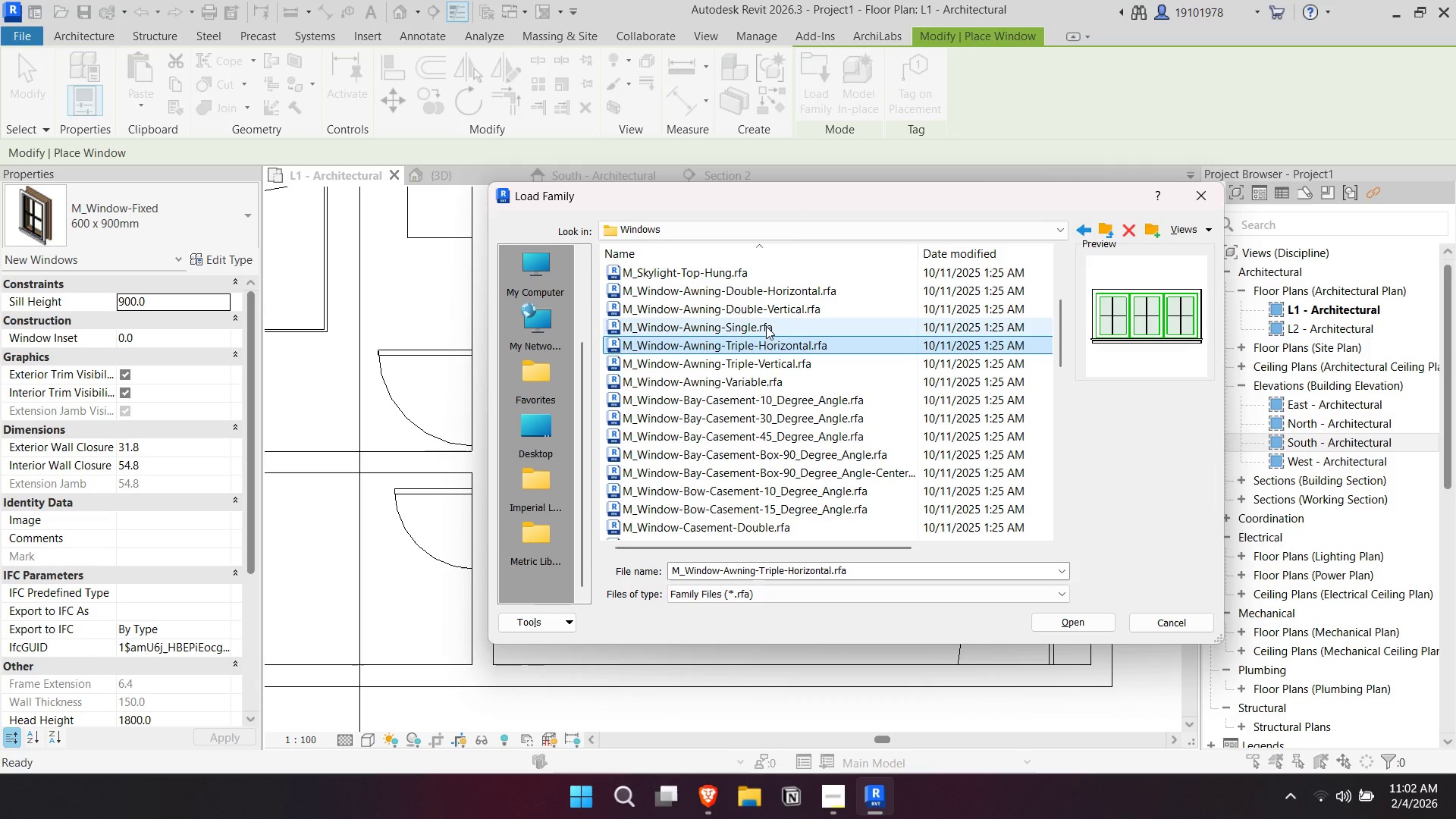 
left_click([764, 322])
 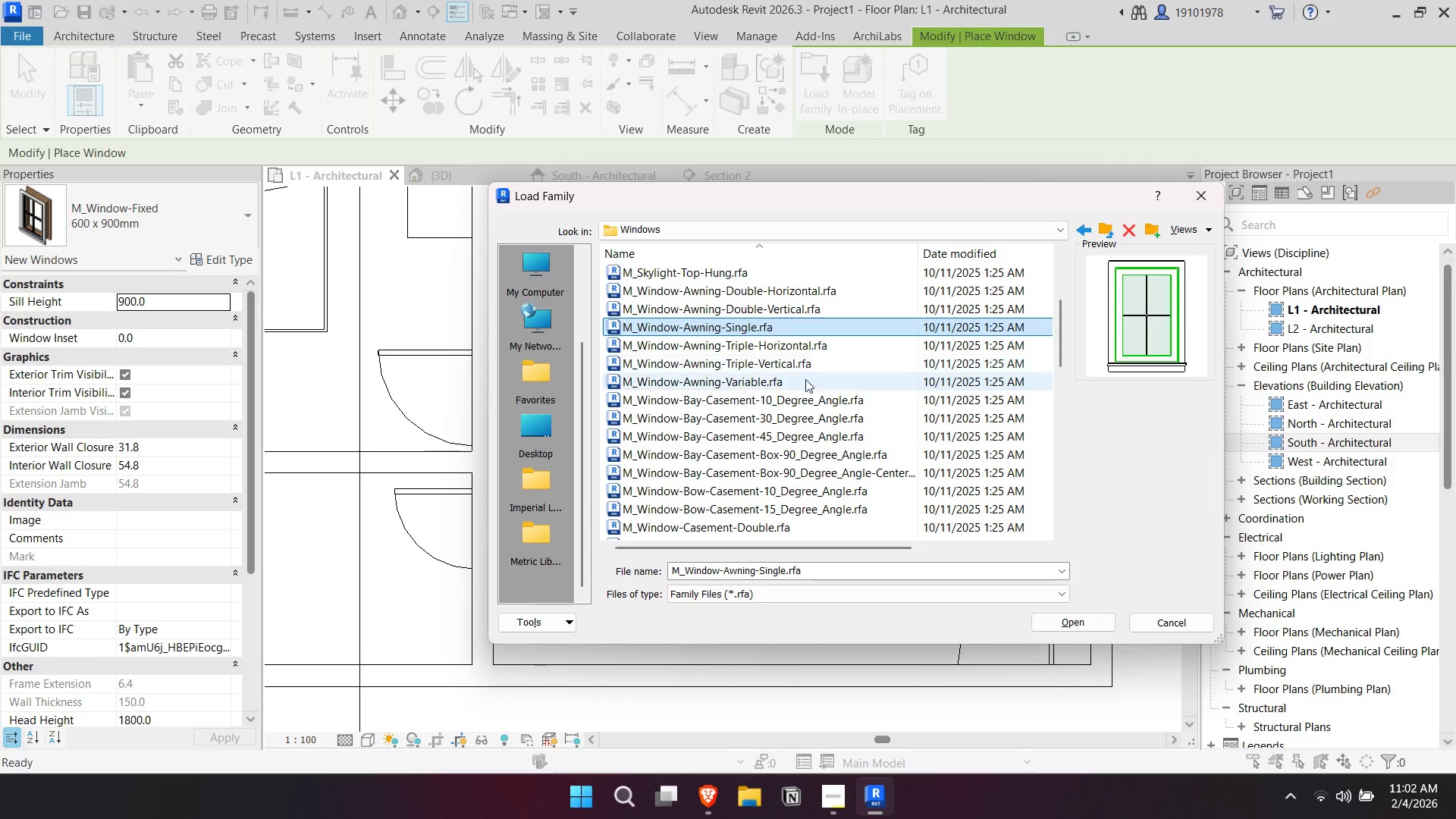 
scroll: coordinate [813, 383], scroll_direction: up, amount: 2.0
 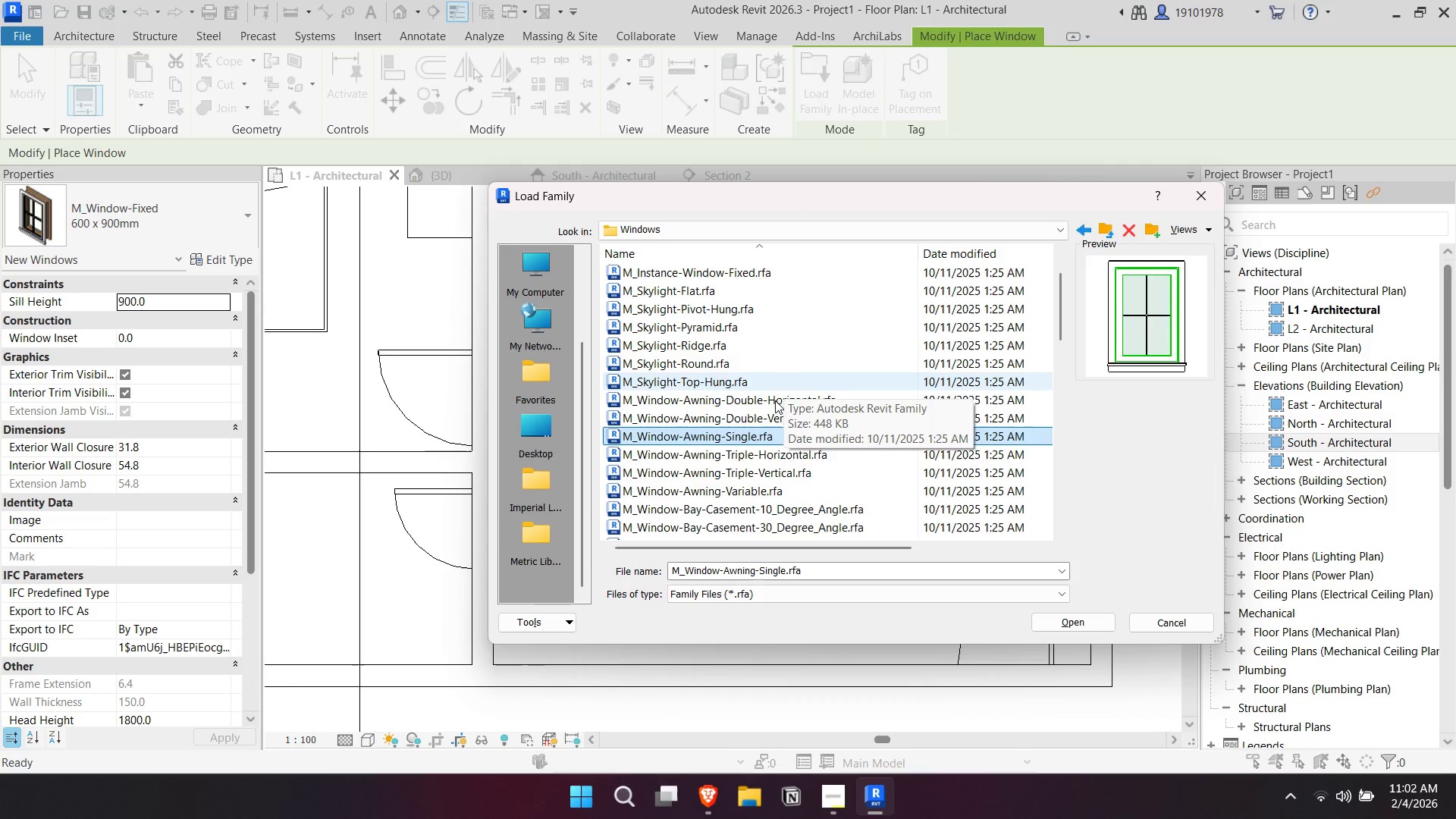 
left_click([774, 410])
 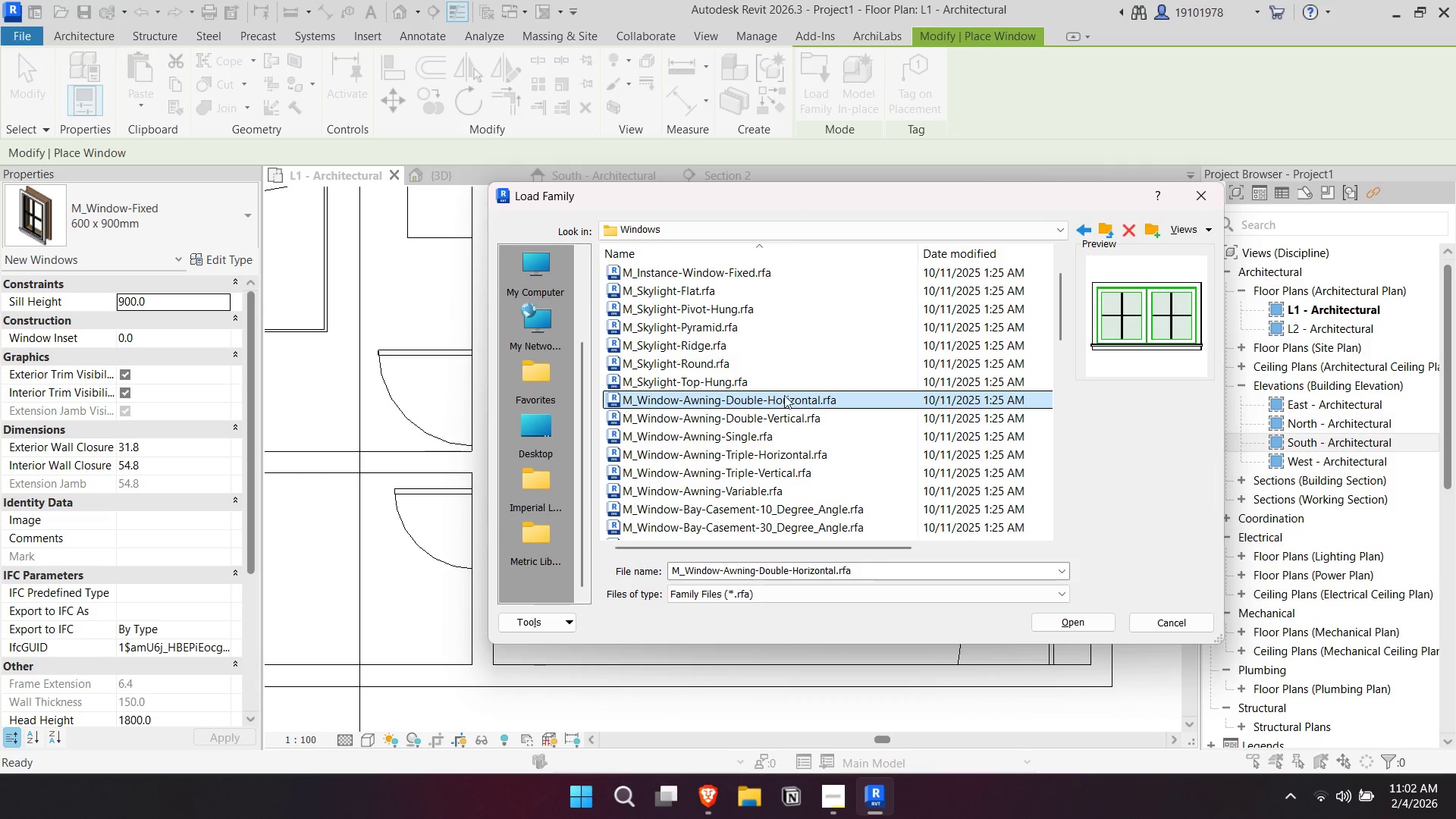 
double_click([767, 374])
 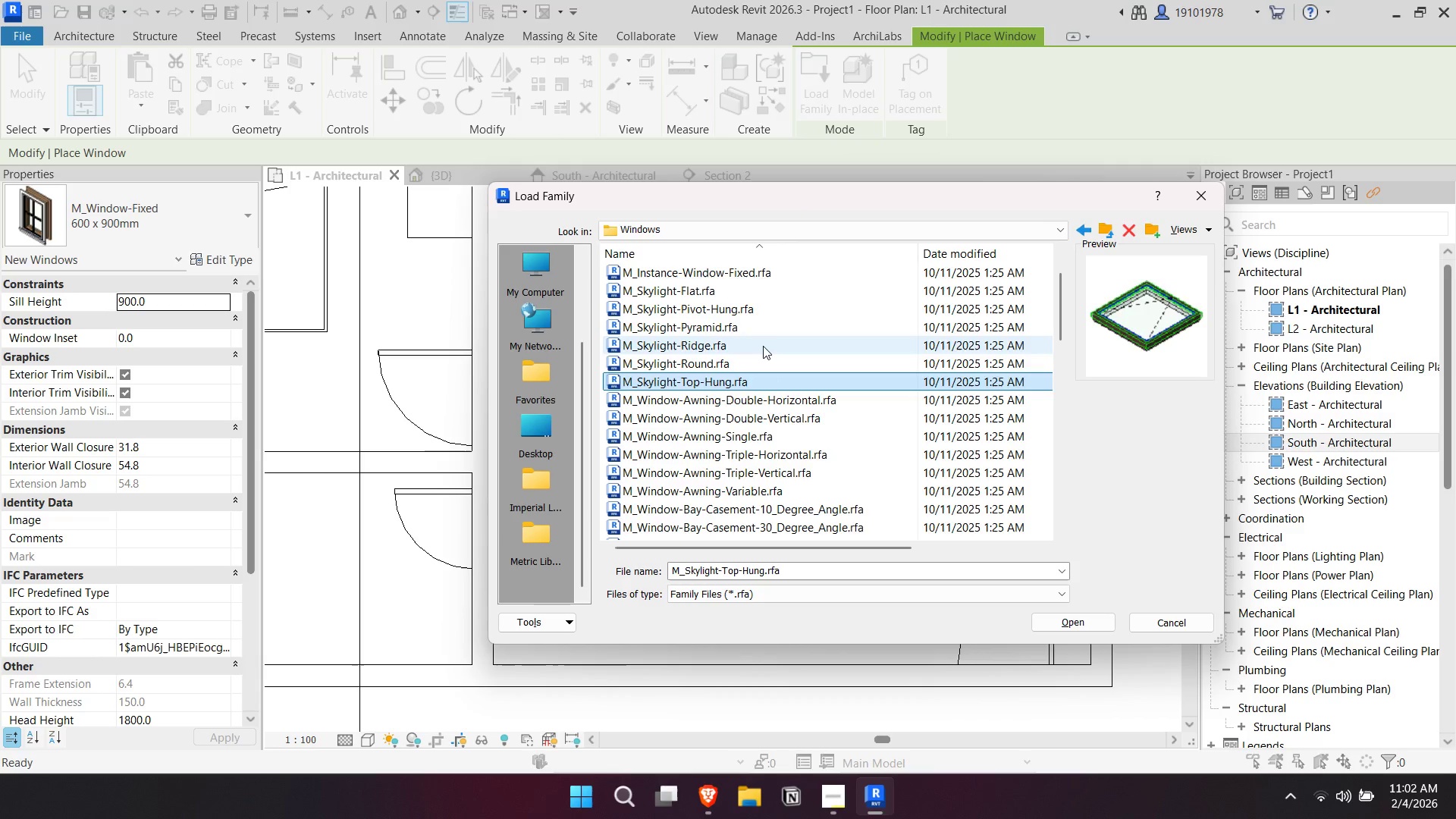 
triple_click([763, 346])
 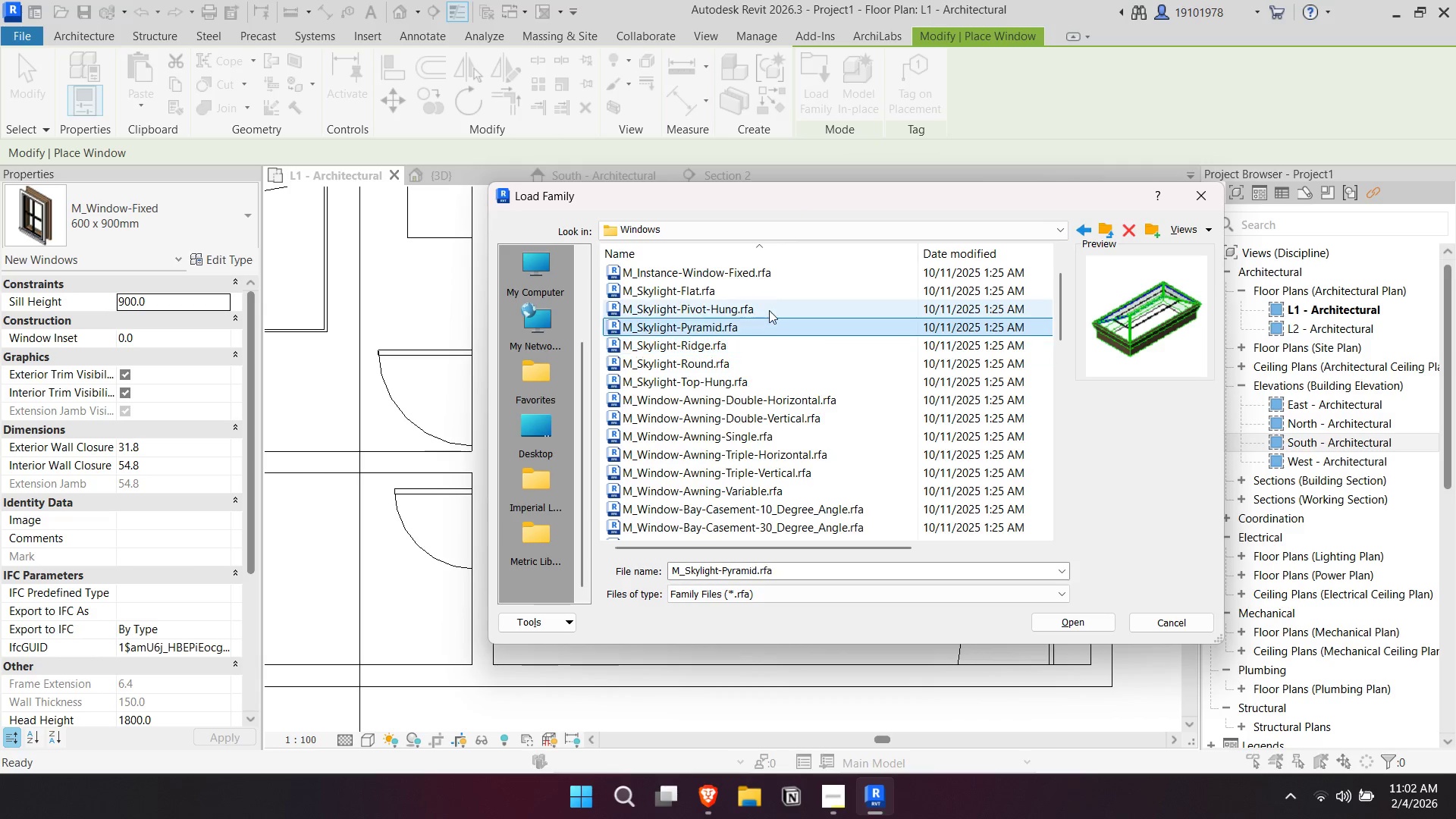 
double_click([769, 307])
 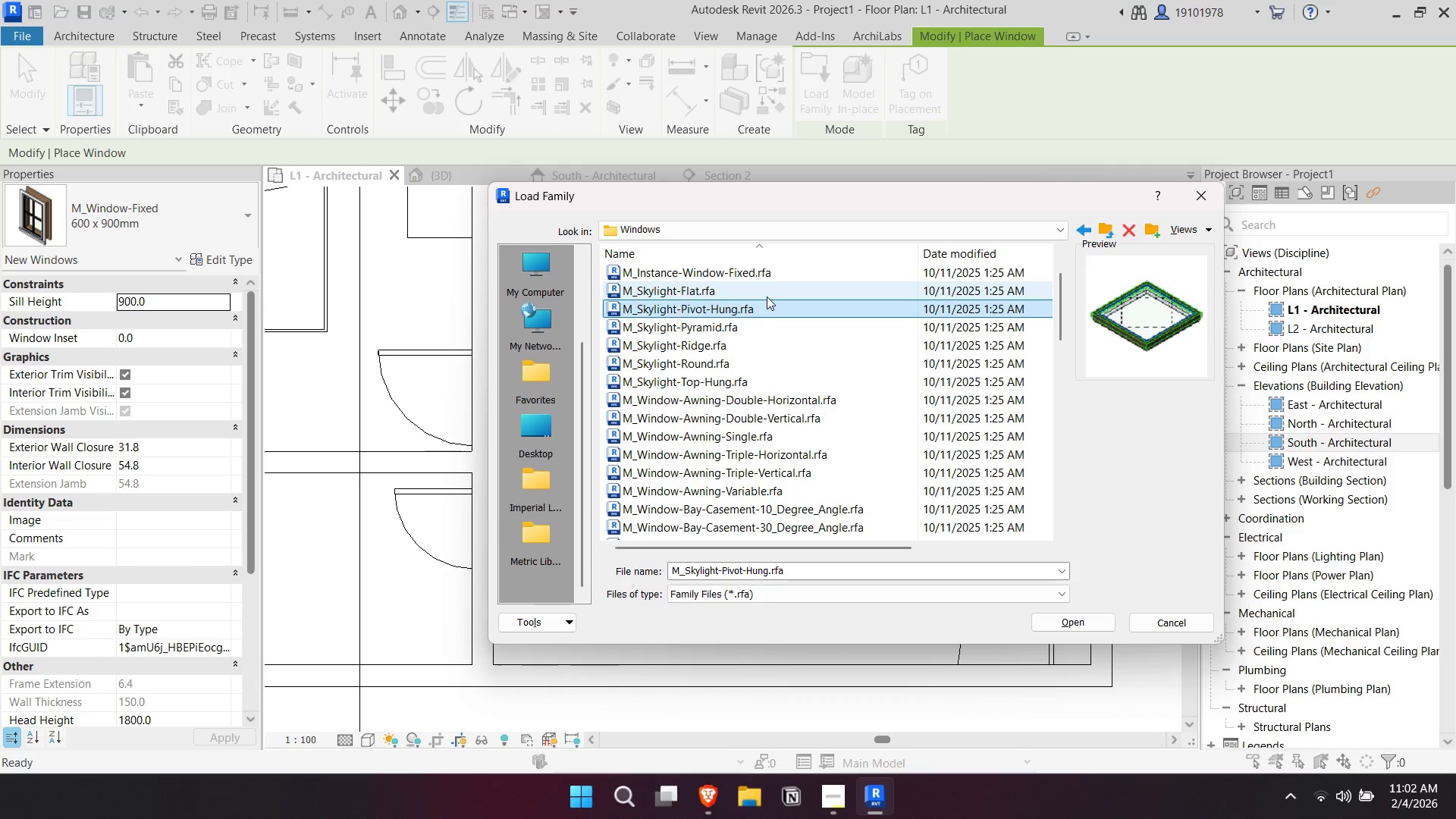 
triple_click([767, 297])
 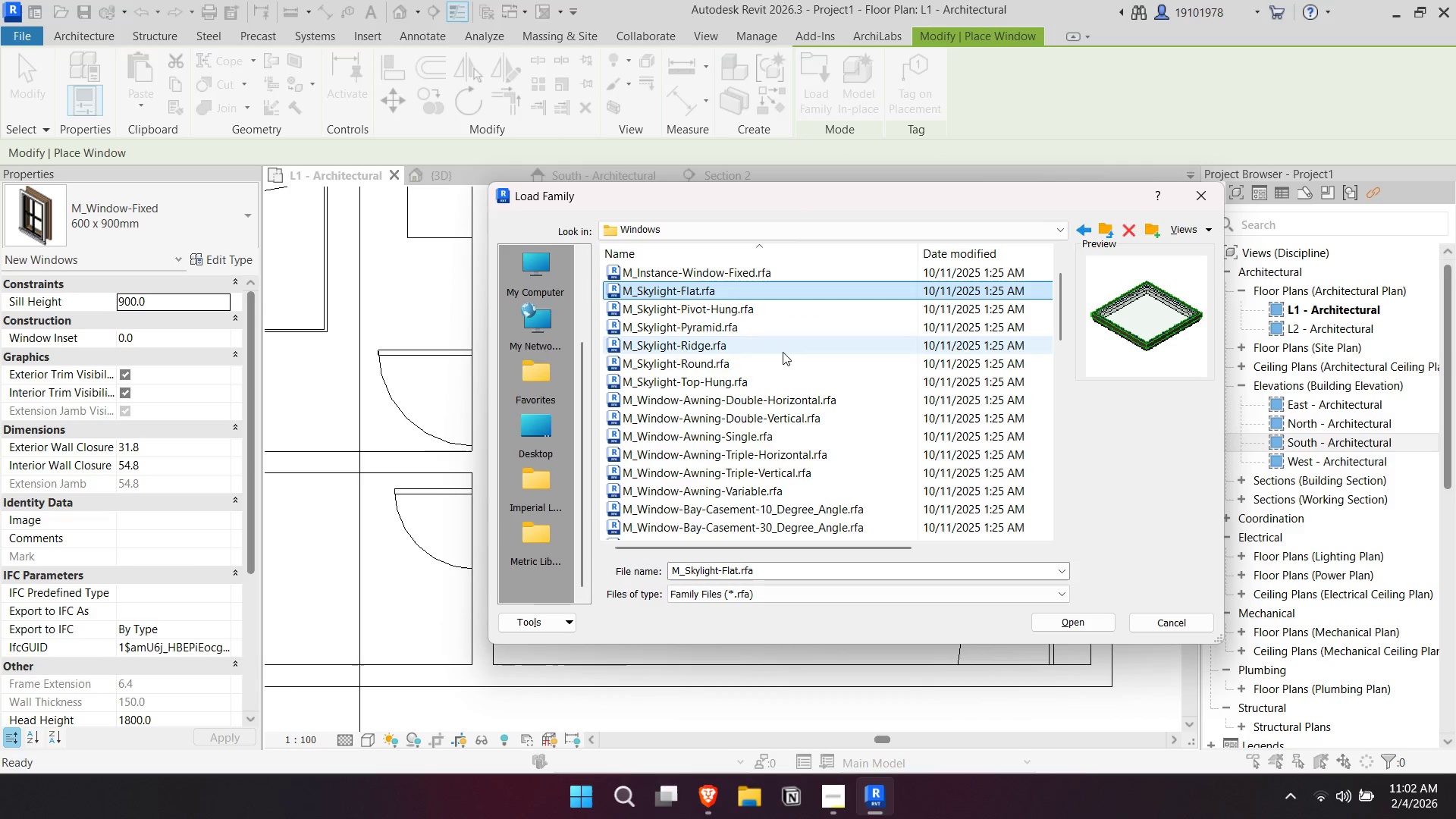 
scroll: coordinate [777, 417], scroll_direction: down, amount: 12.0
 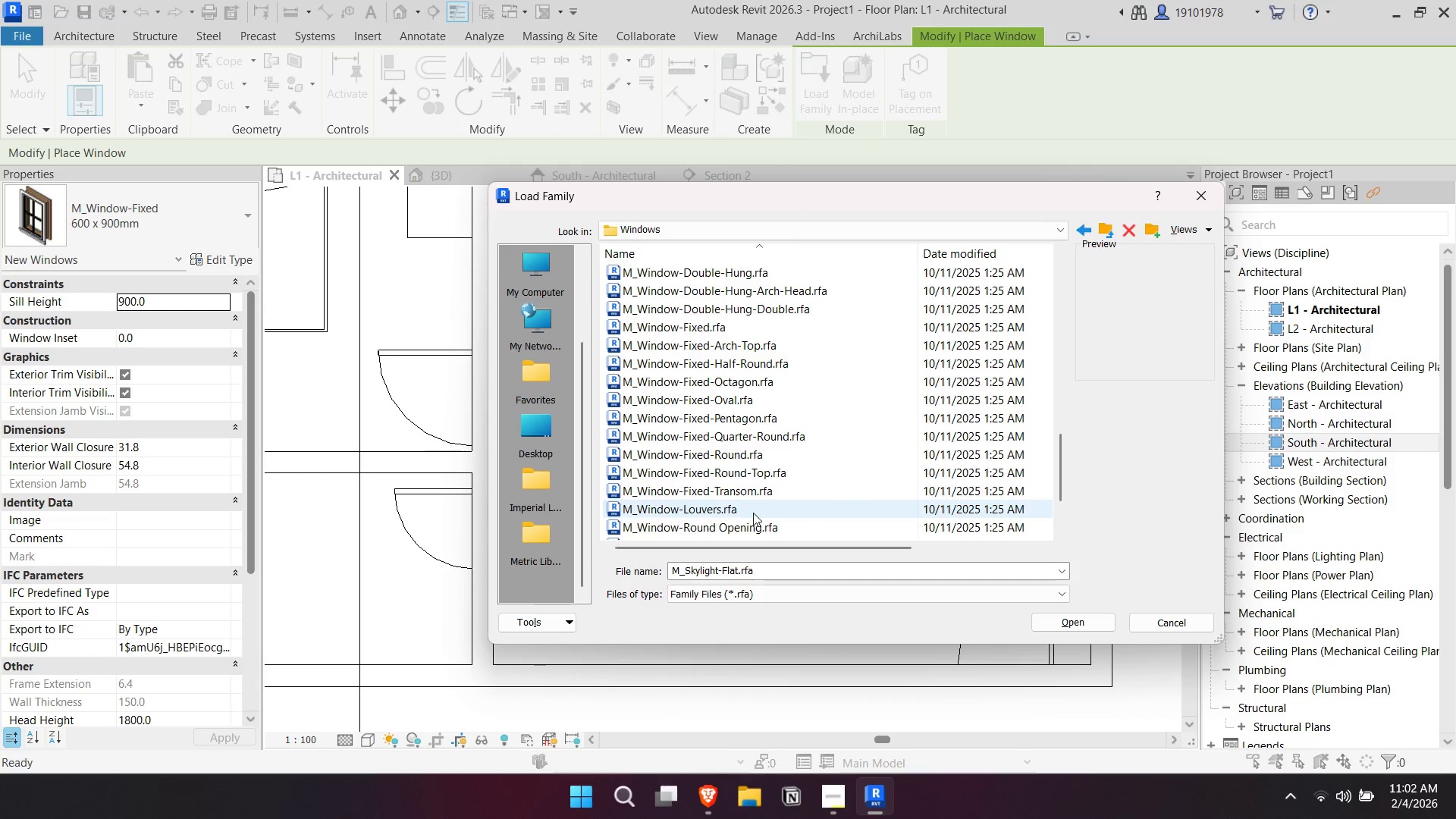 
double_click([760, 488])
 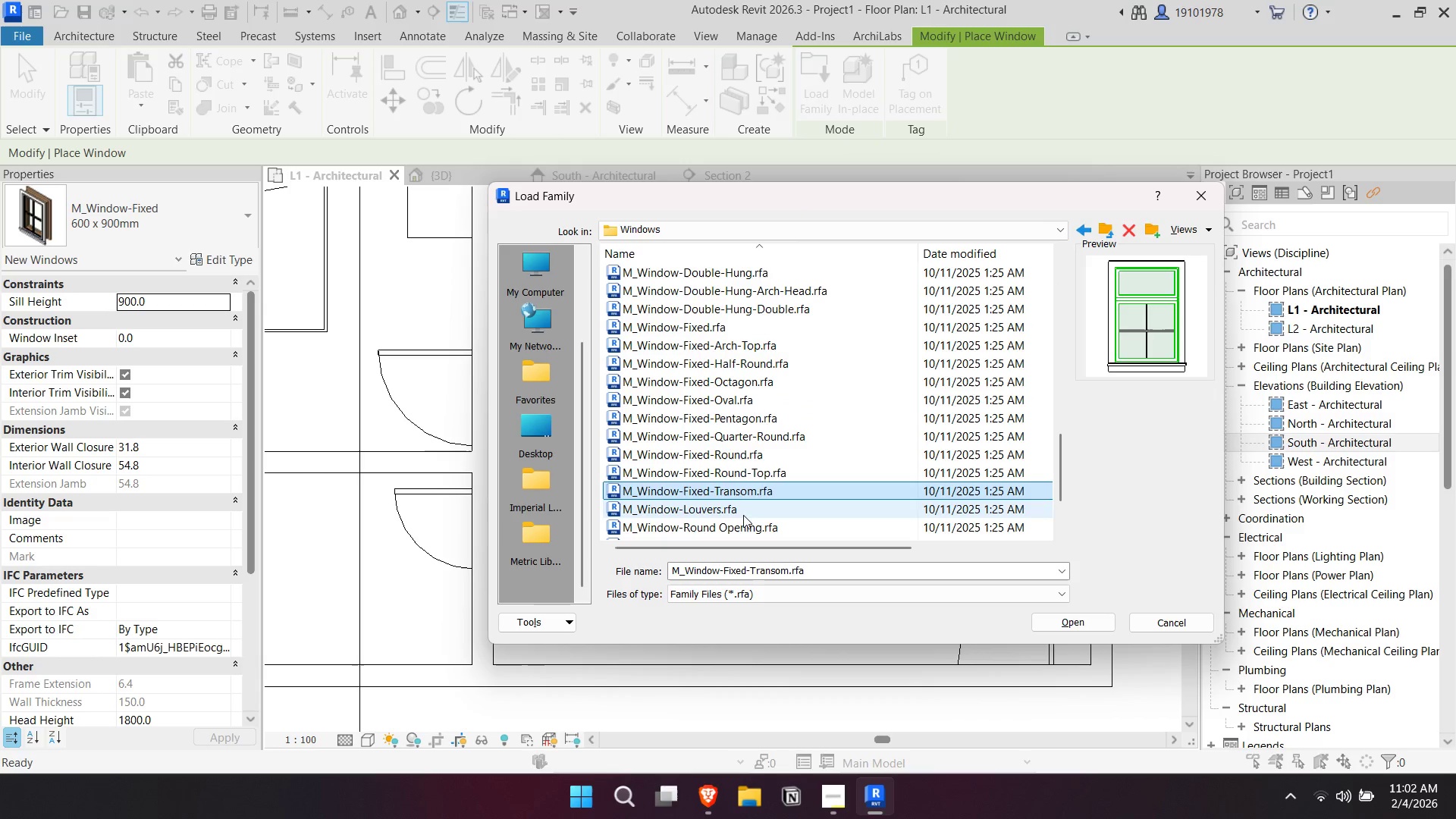 
left_click([743, 518])
 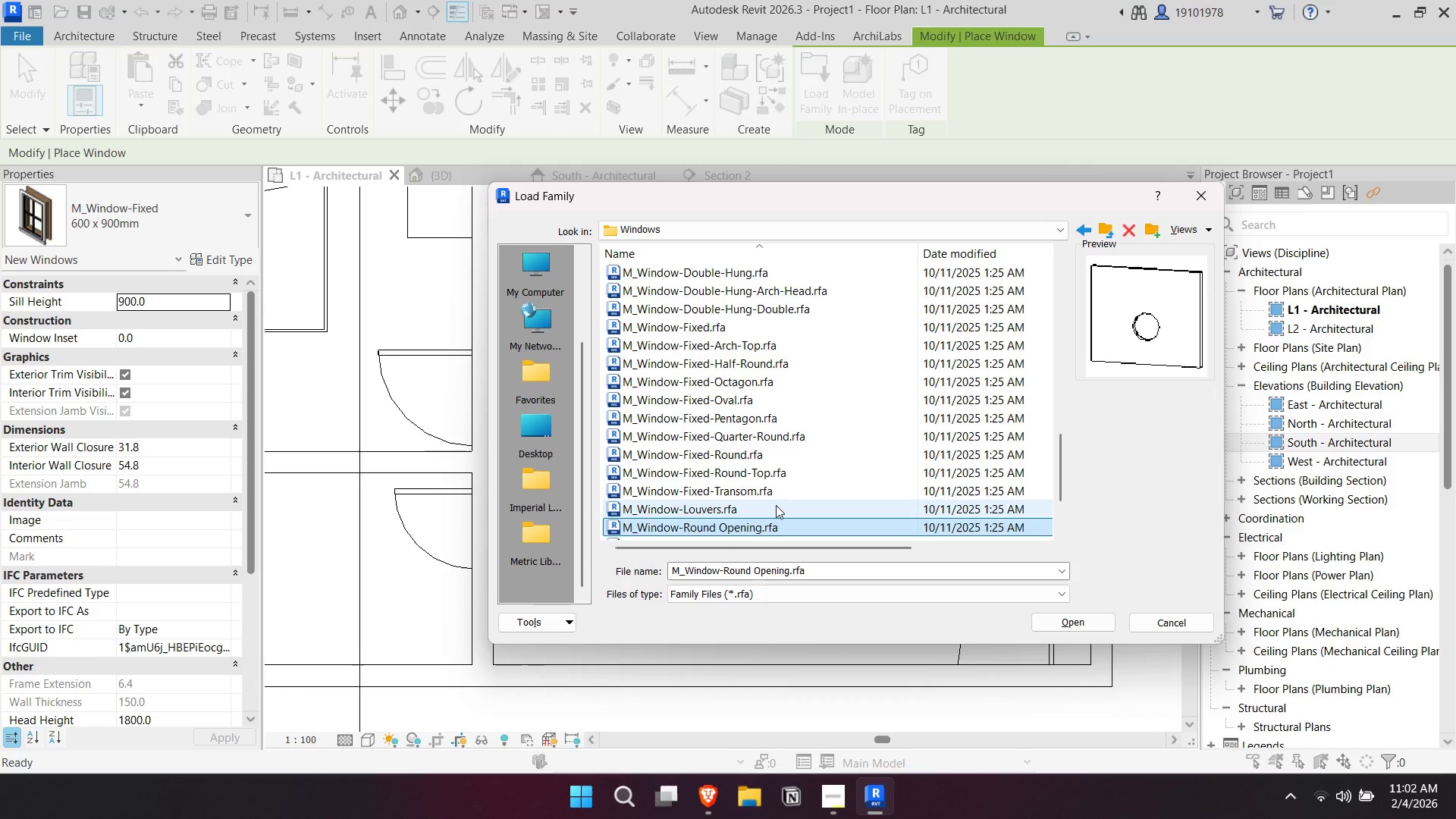 
scroll: coordinate [777, 504], scroll_direction: down, amount: 5.0
 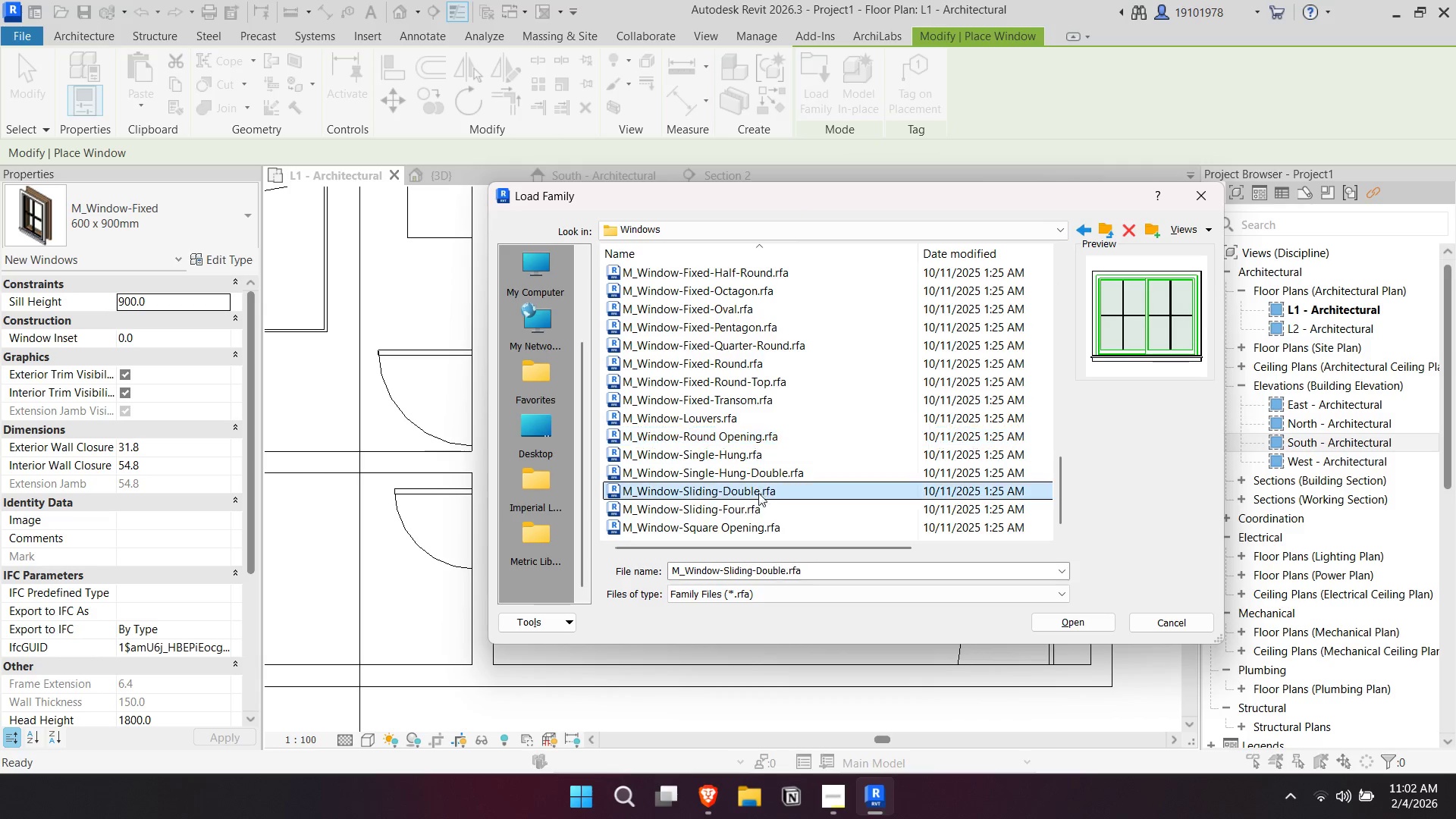 
double_click([757, 516])
 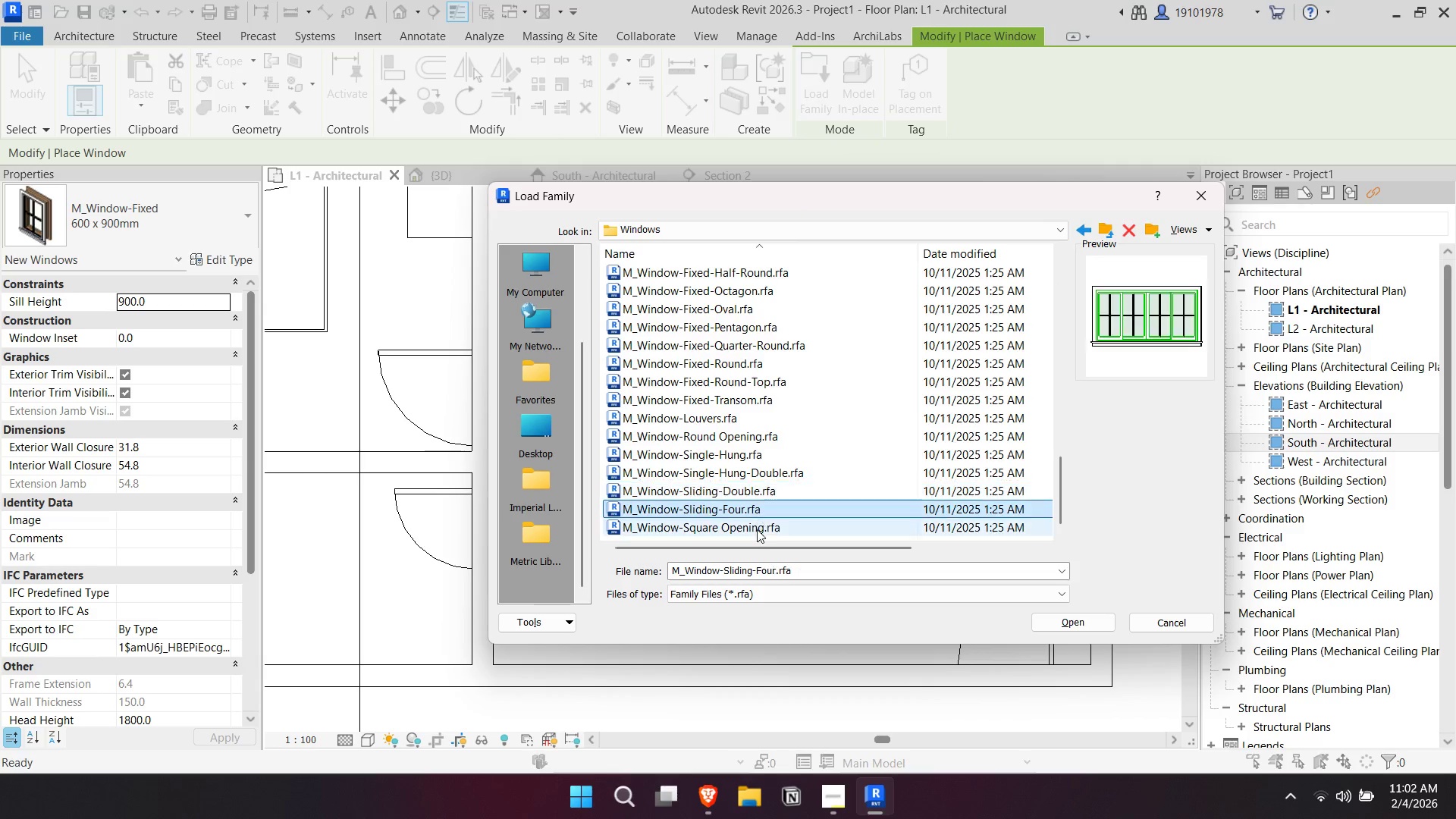 
triple_click([759, 541])
 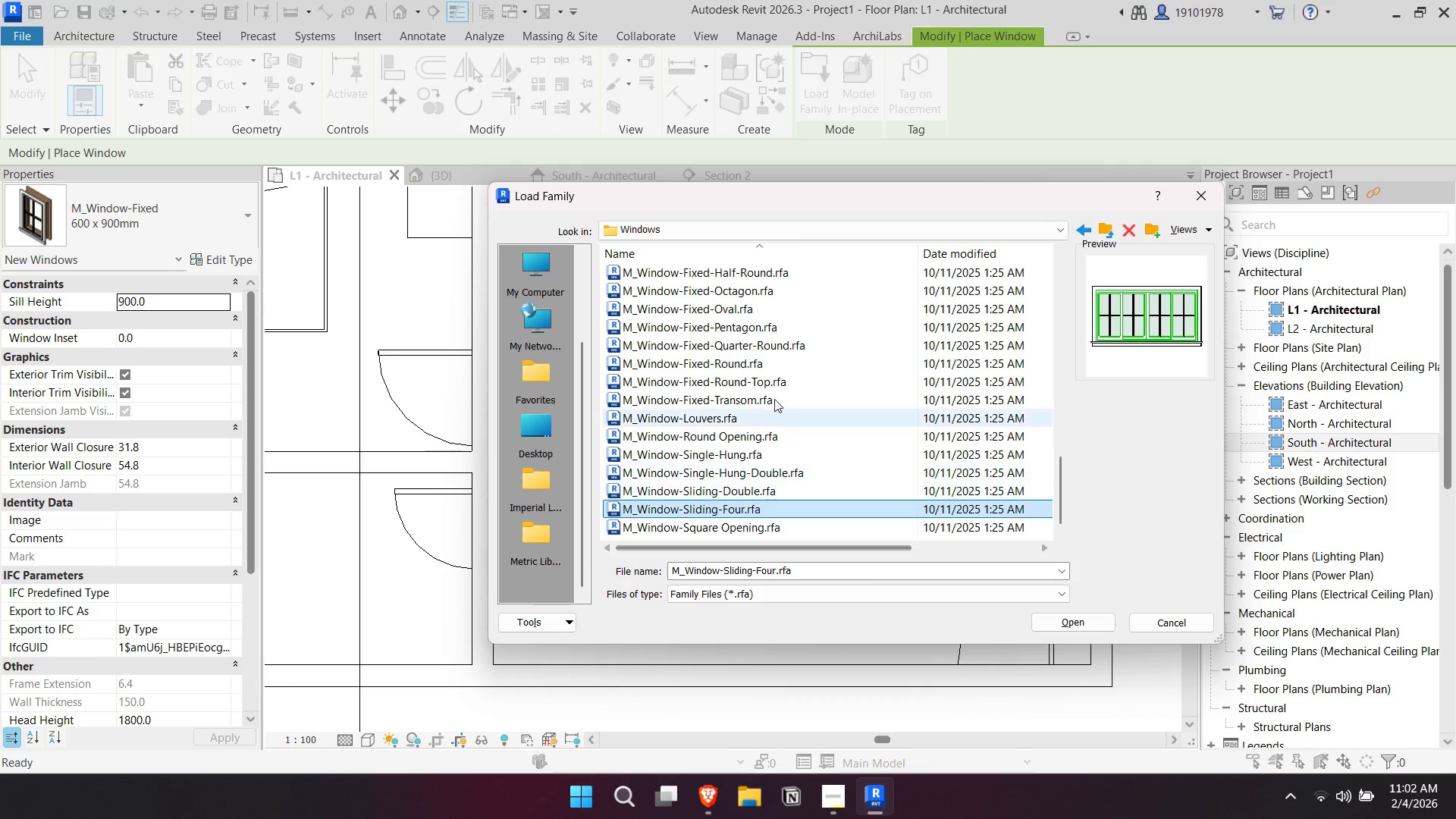 
left_click([774, 326])
 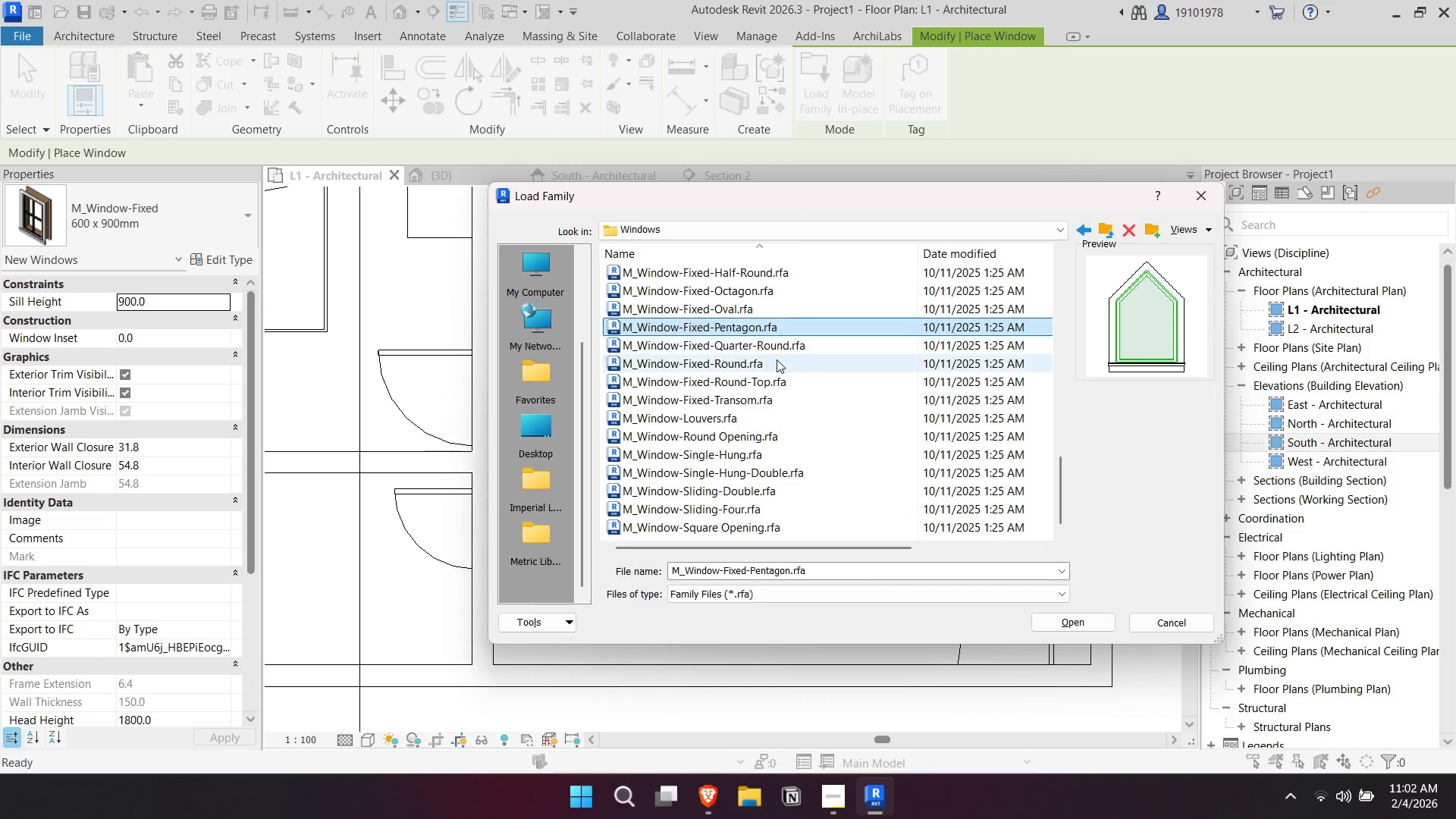 
left_click([777, 359])
 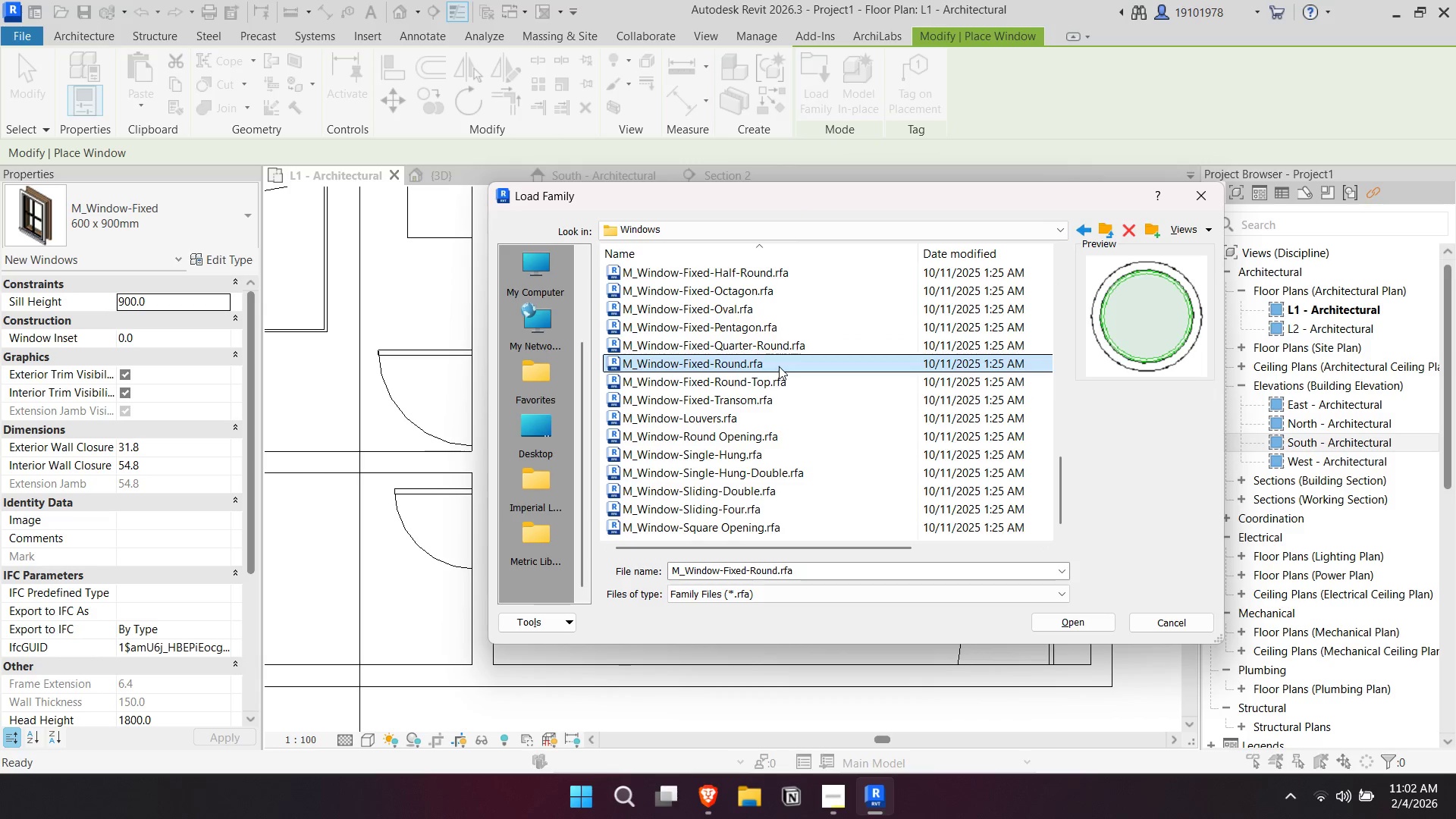 
left_click([777, 350])
 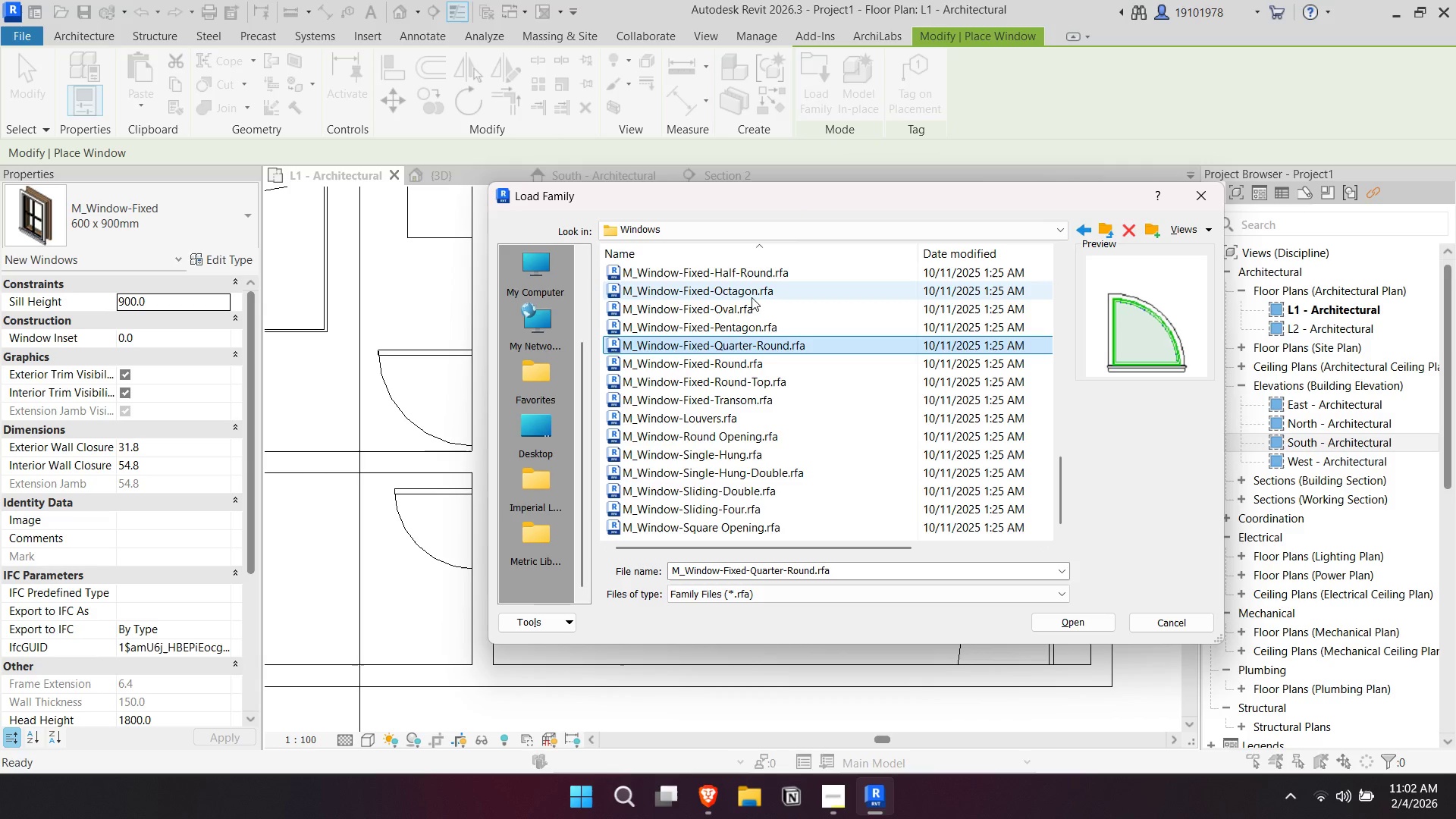 
left_click([752, 297])
 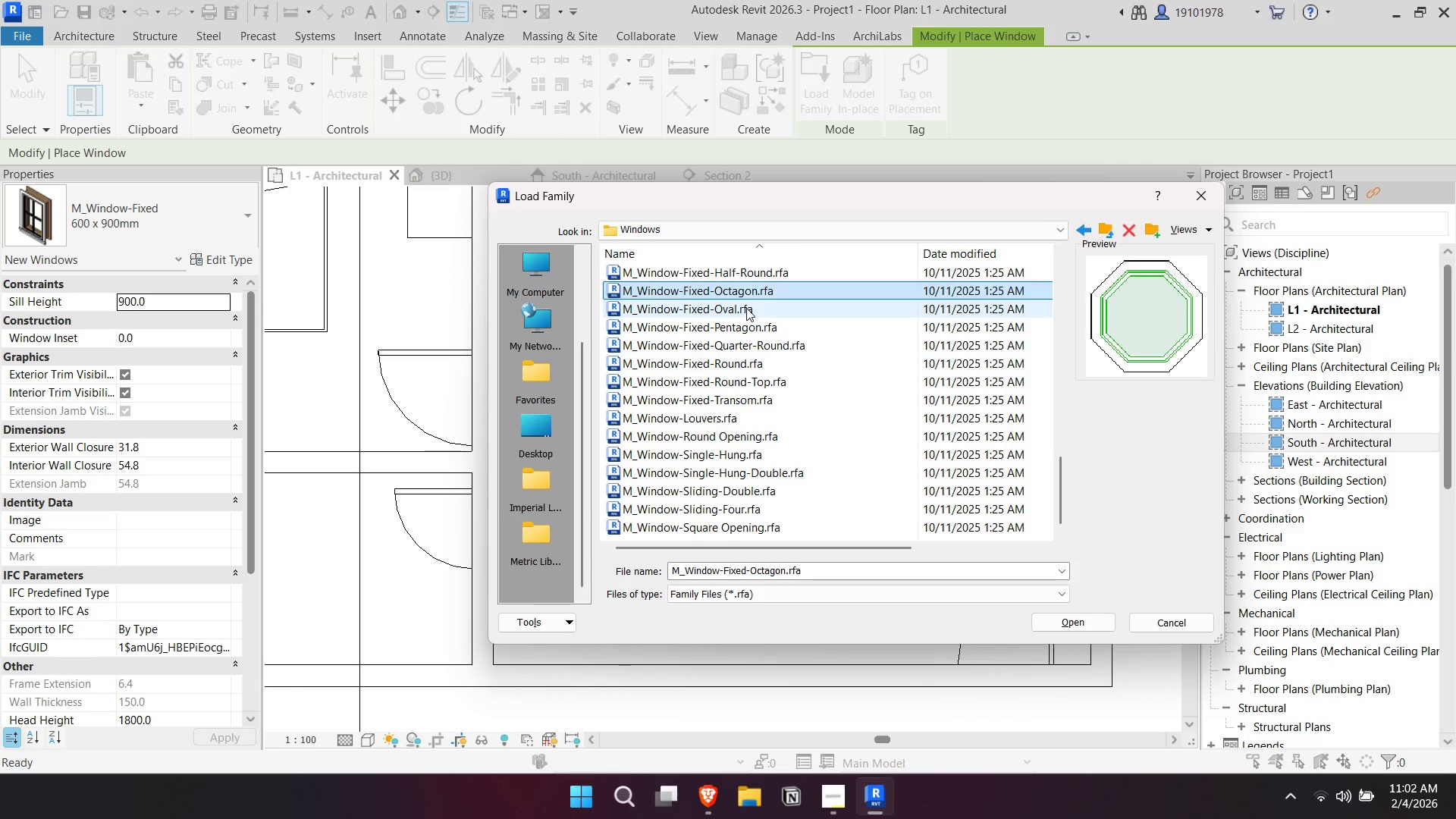 
scroll: coordinate [746, 308], scroll_direction: up, amount: 1.0
 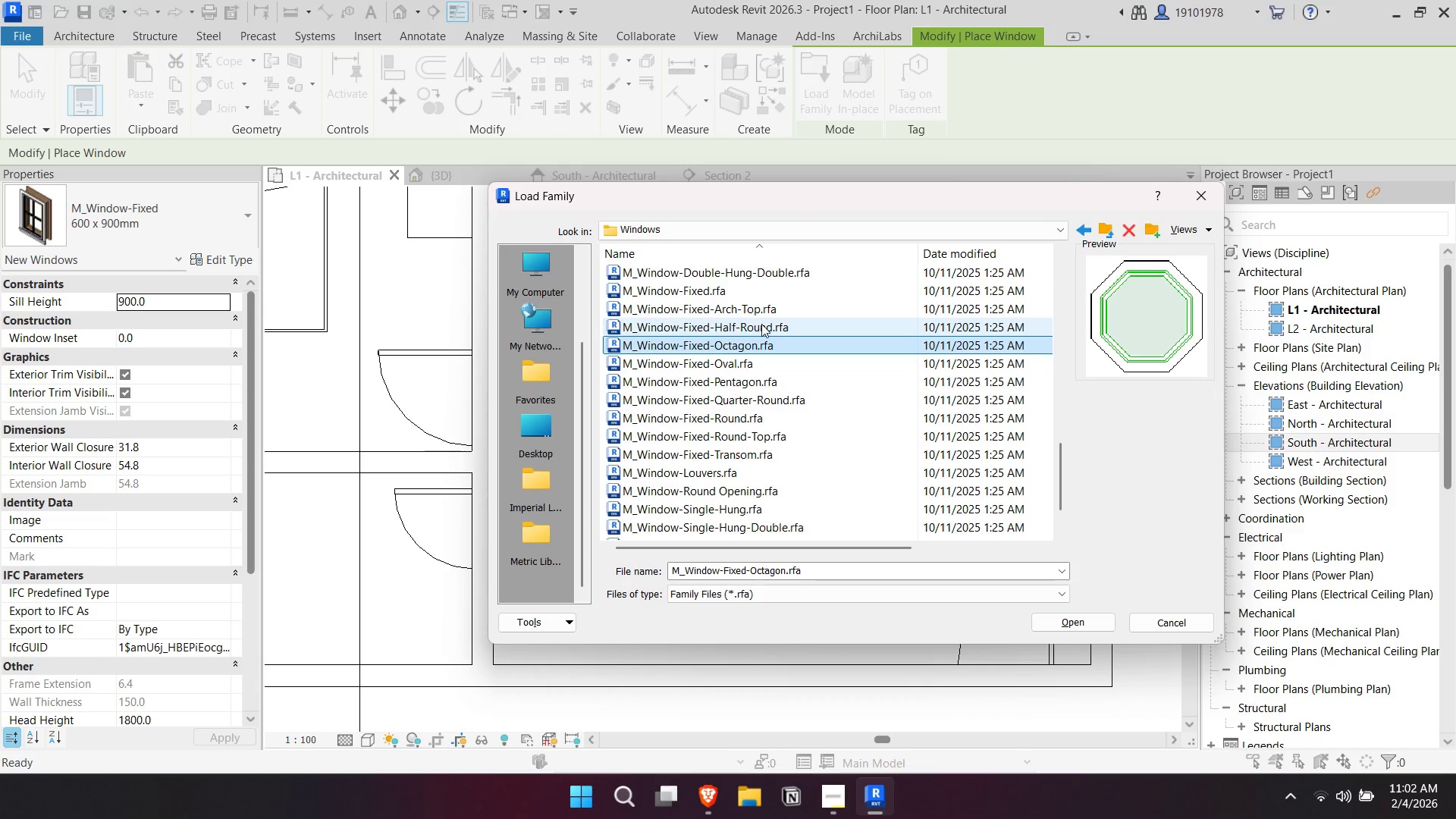 
left_click([762, 323])
 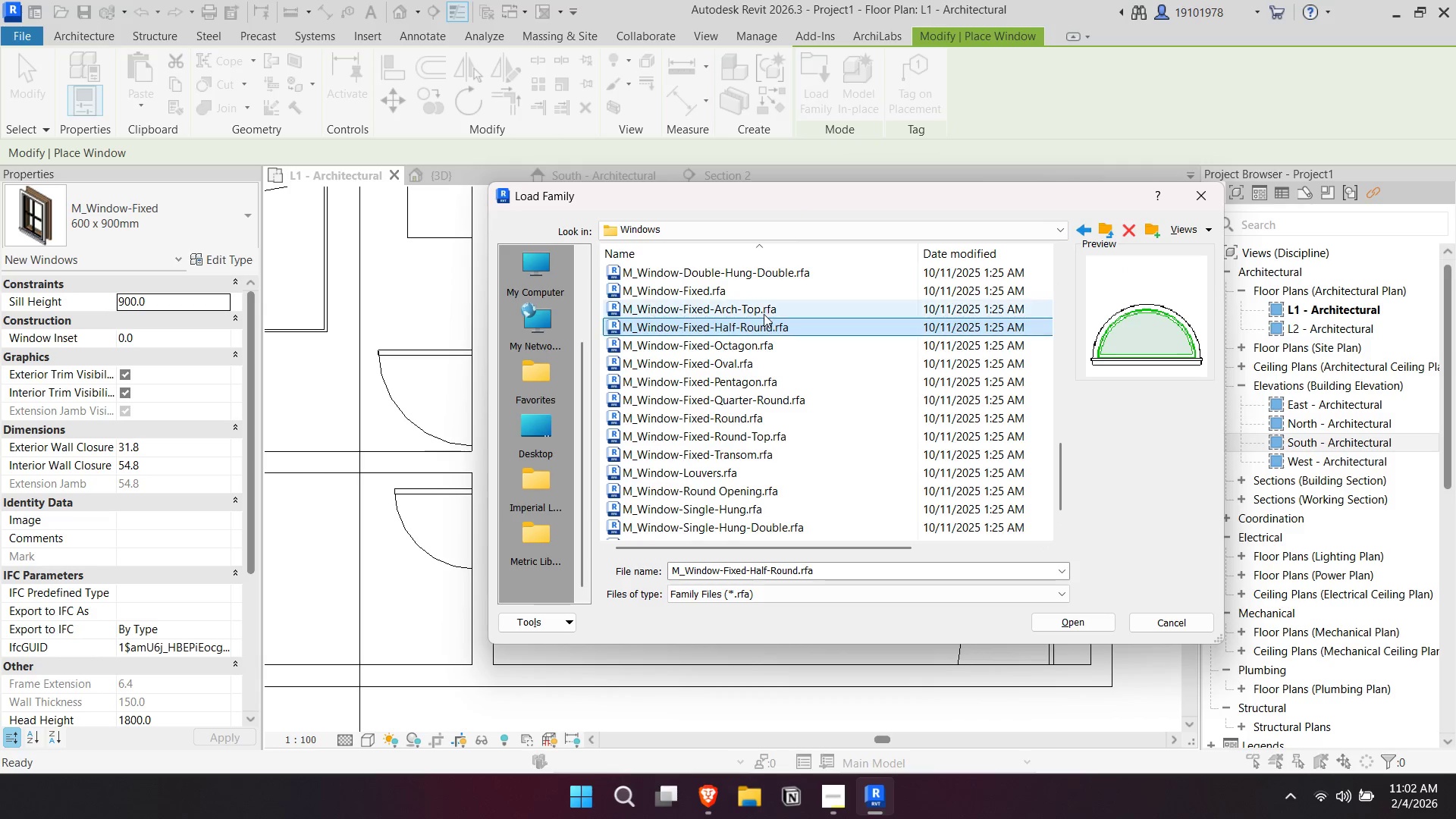 
double_click([764, 314])
 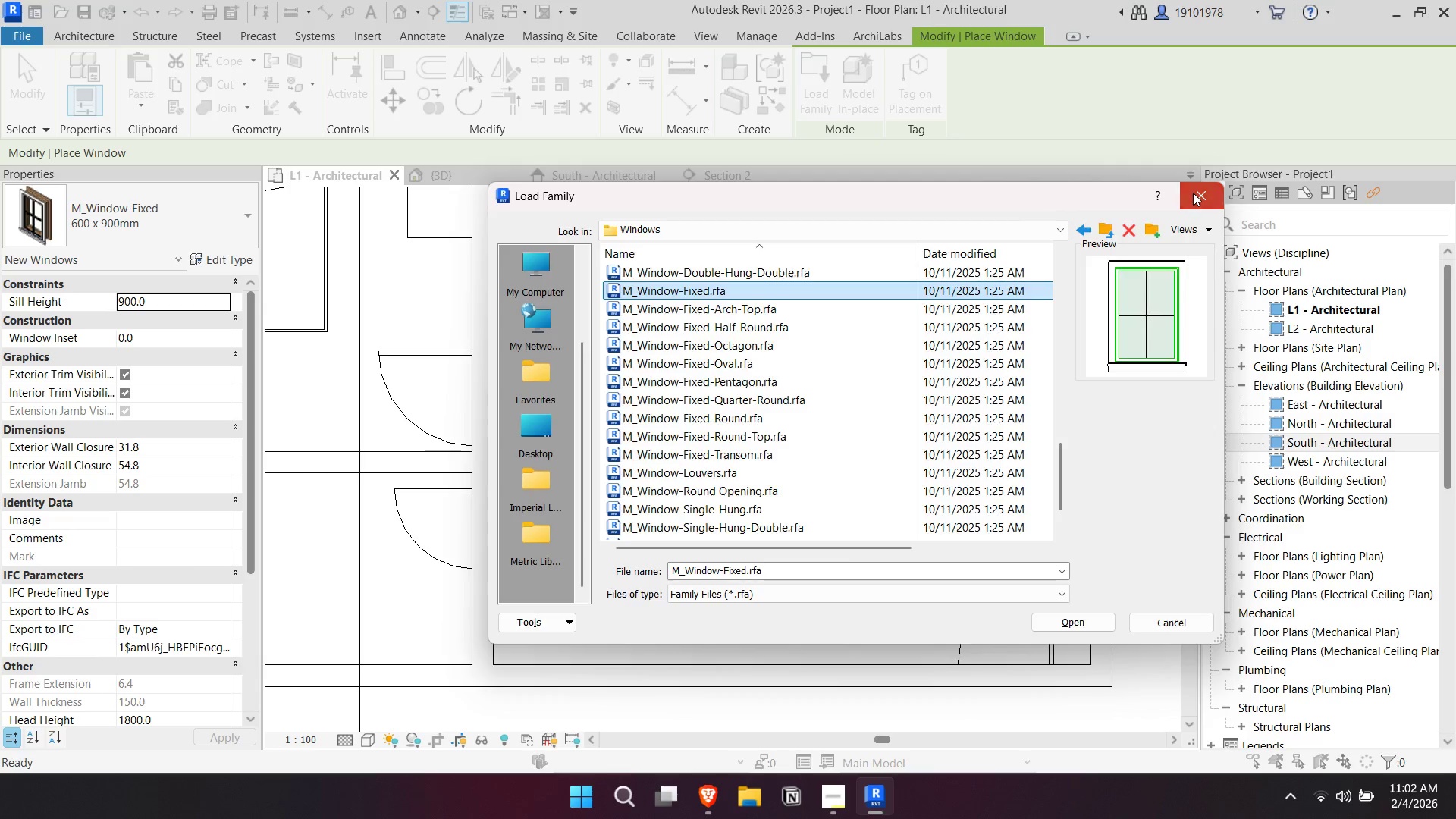 
scroll: coordinate [636, 540], scroll_direction: down, amount: 4.0
 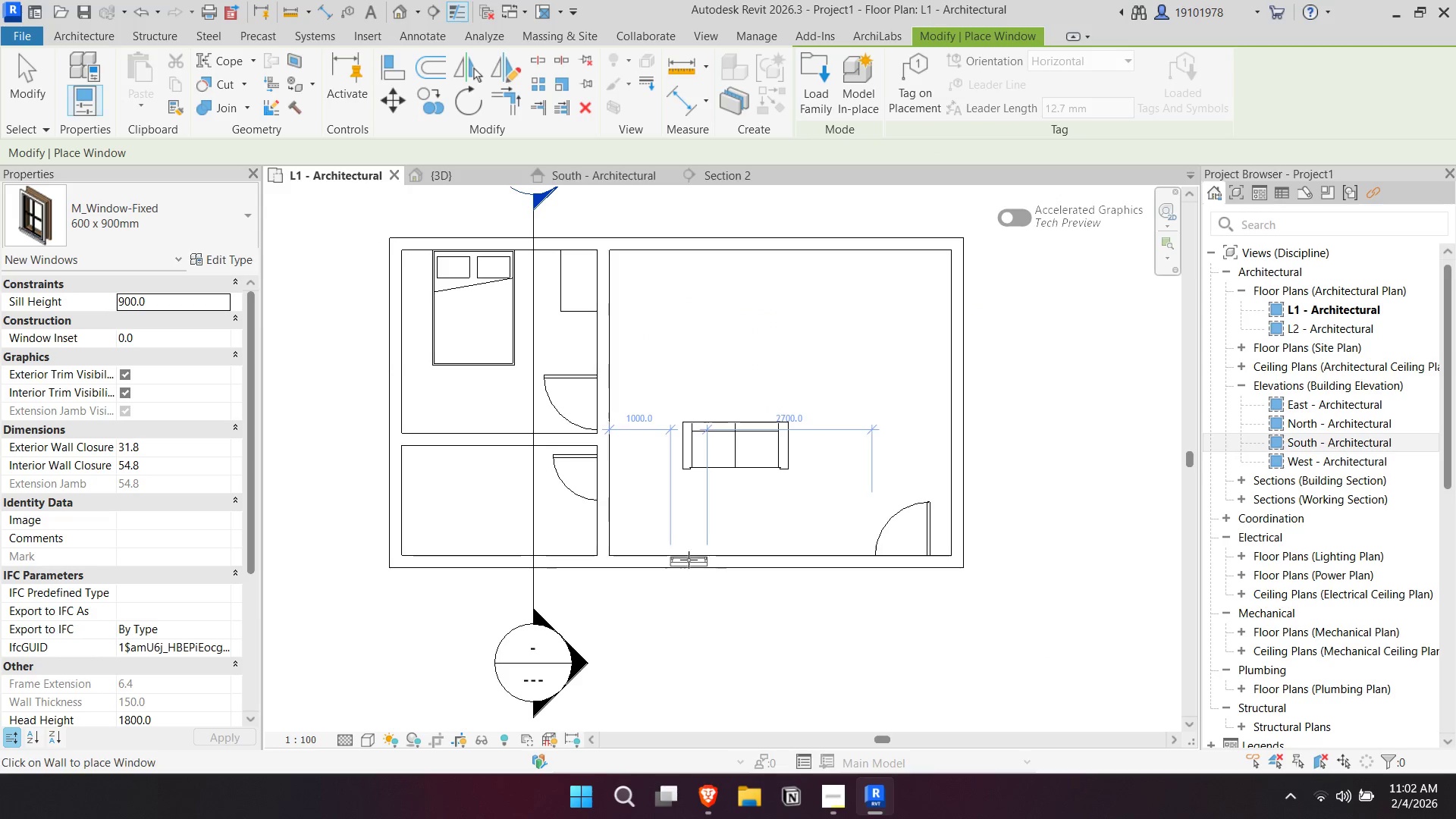 
key(Escape)
 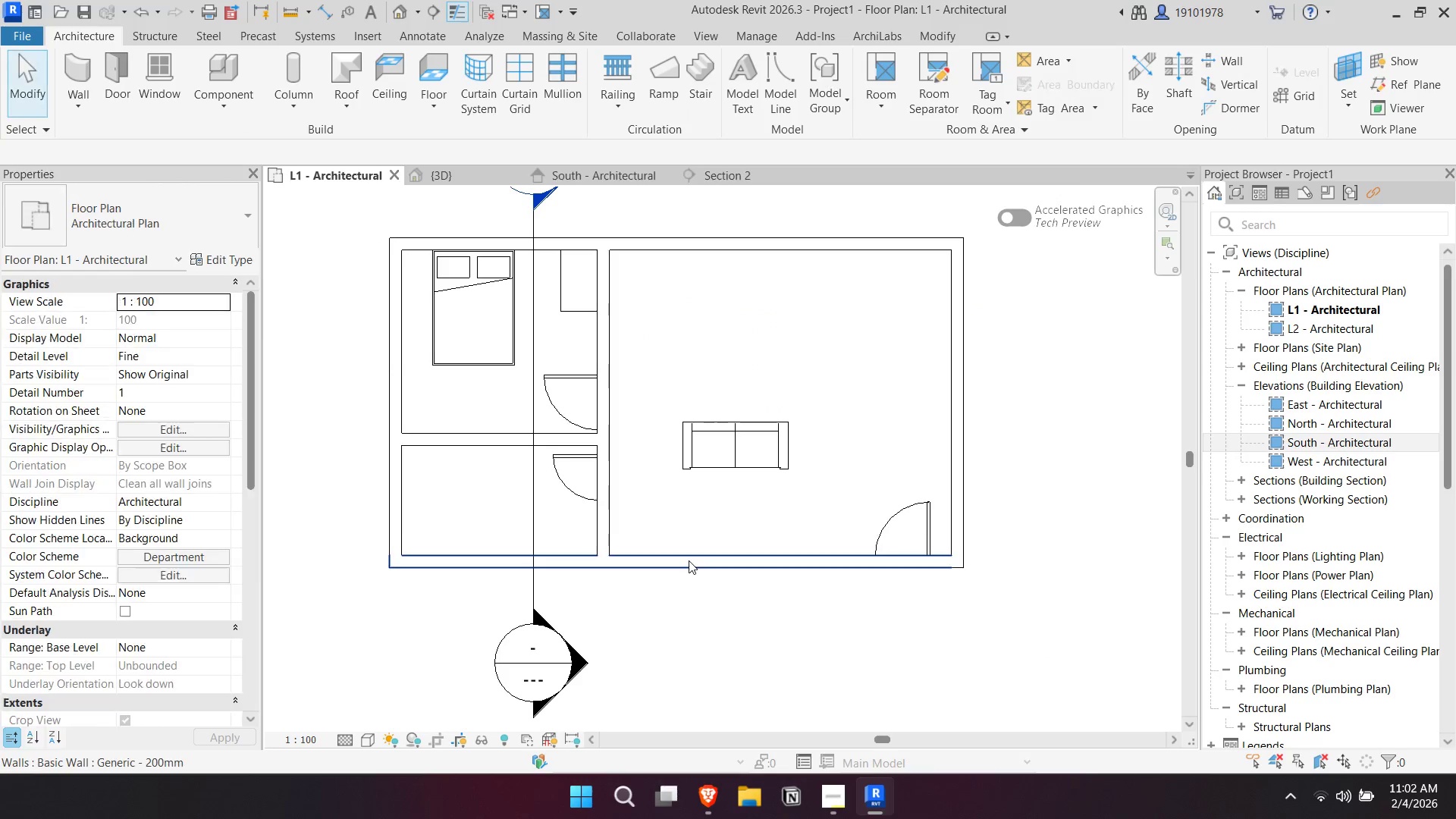 
key(Escape)
 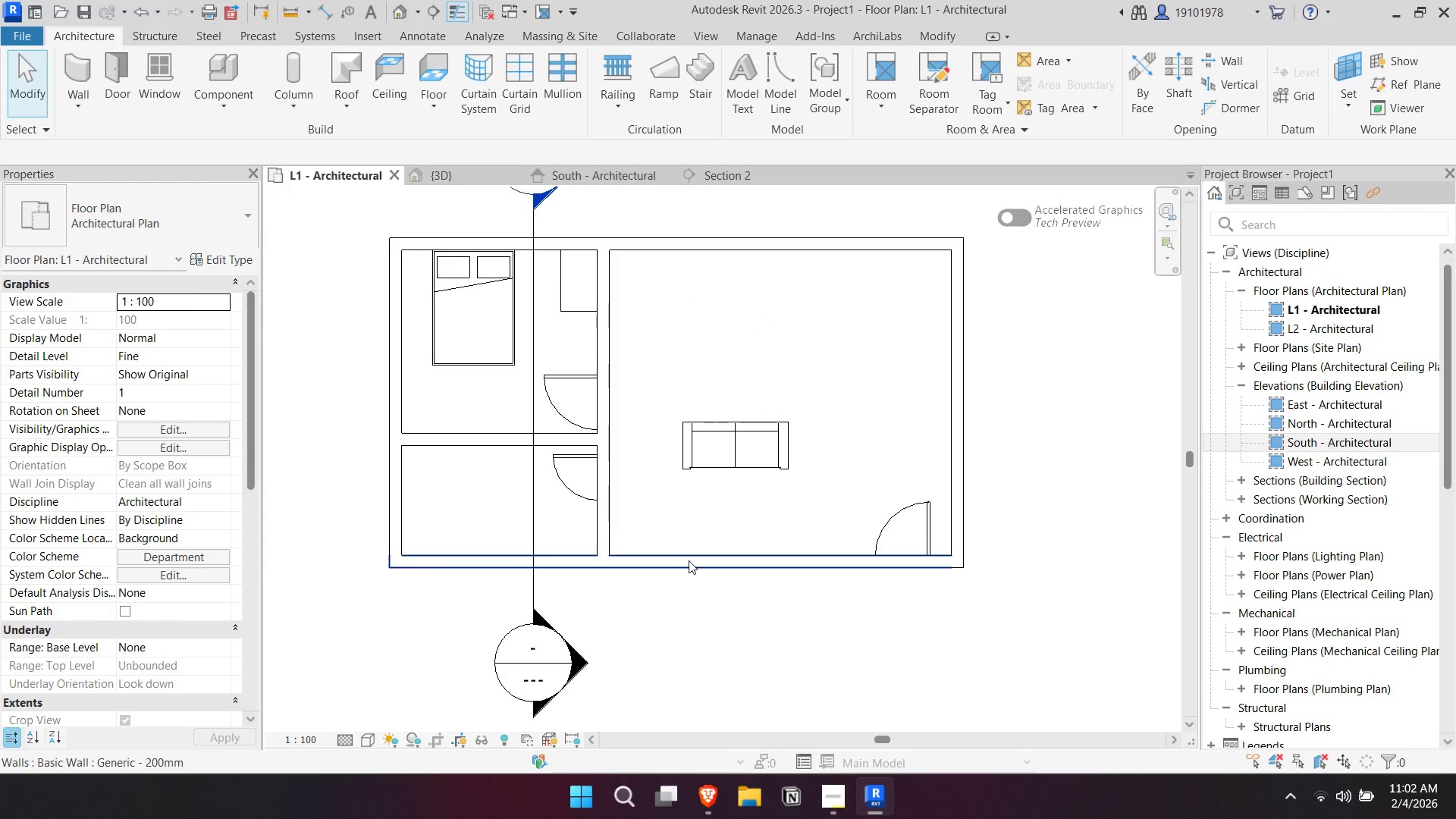 
left_click([689, 560])
 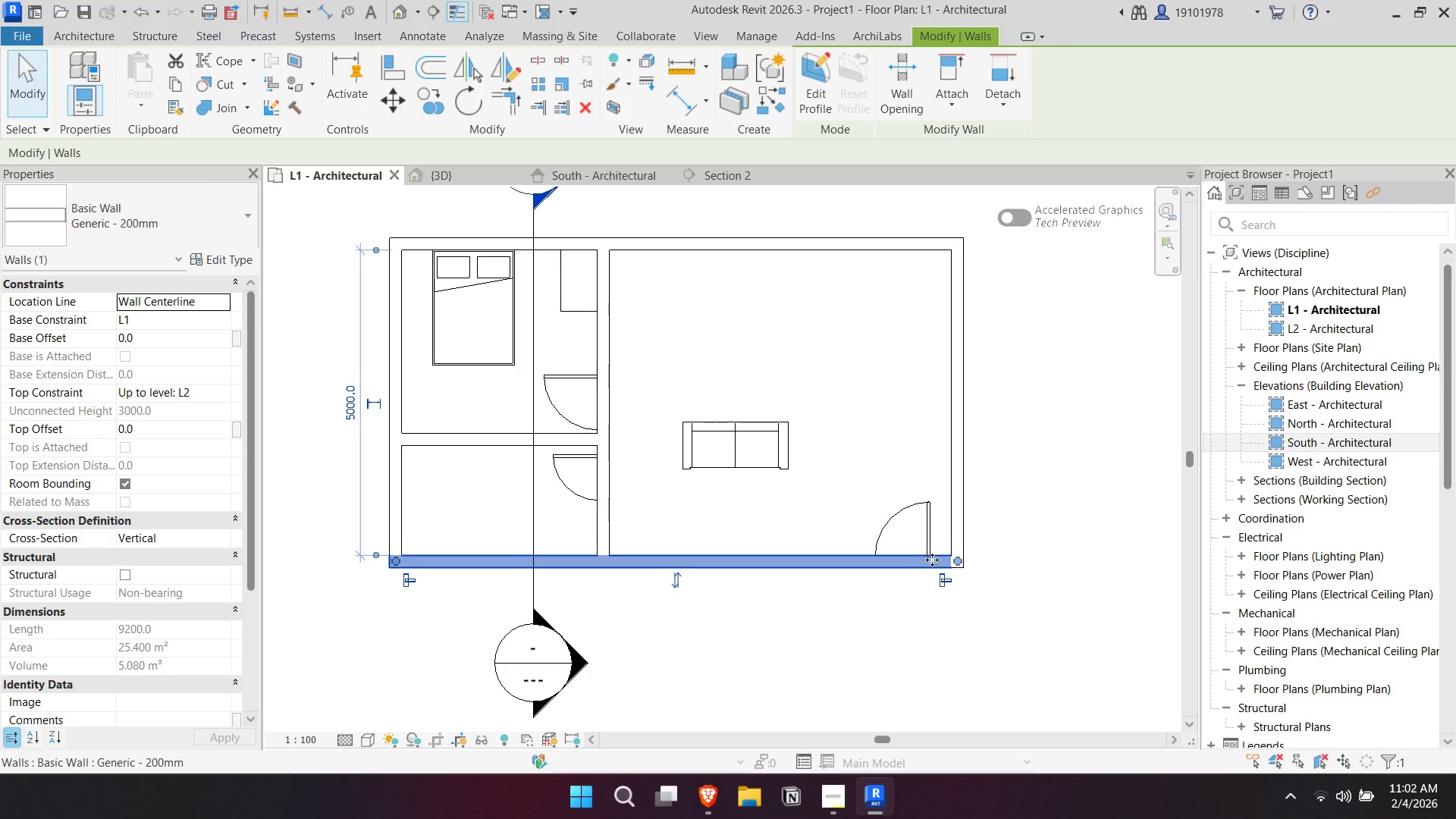 
left_click_drag(start_coordinate=[954, 561], to_coordinate=[607, 557])
 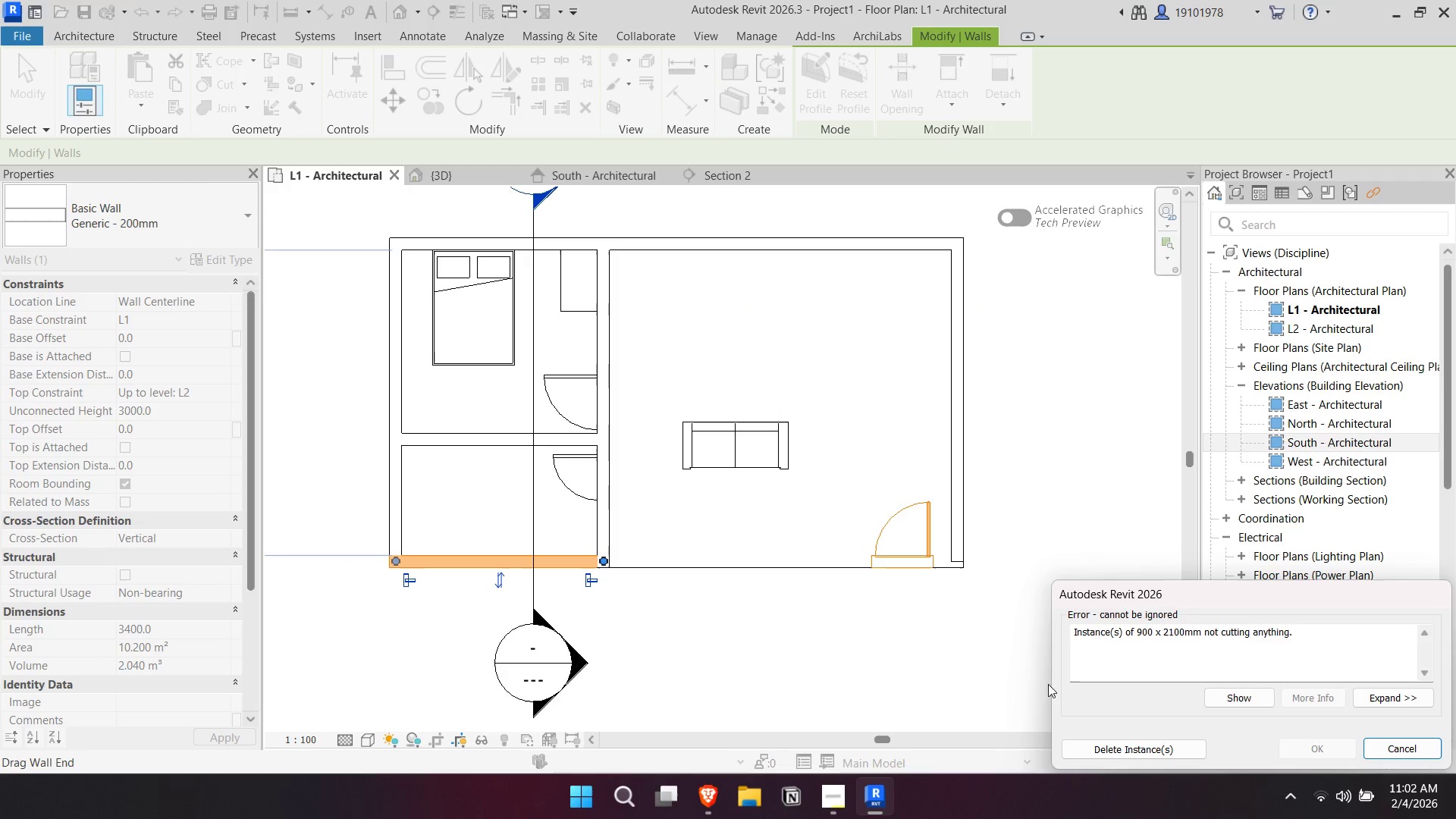 
left_click([1139, 752])
 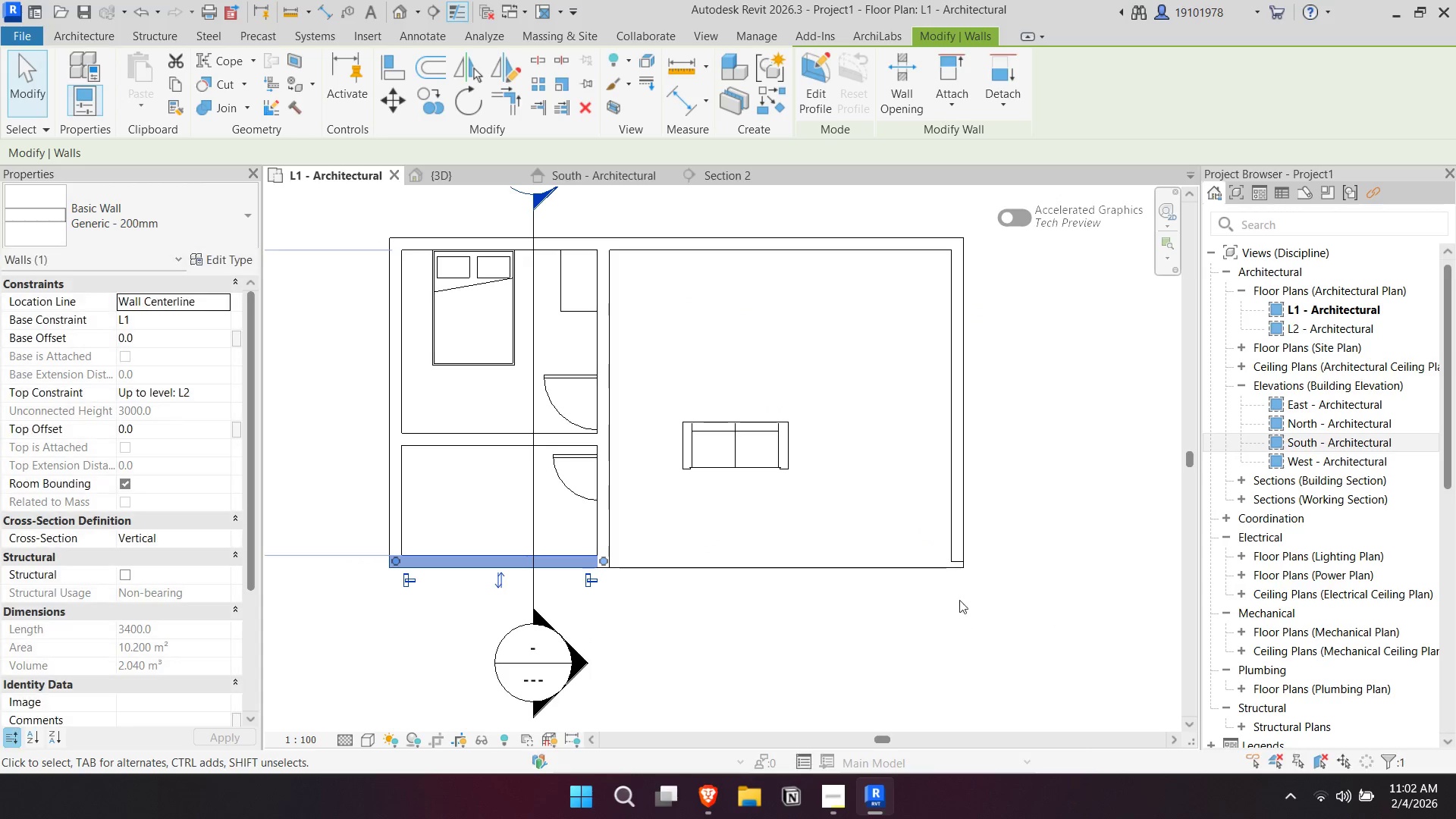 
key(Escape)
 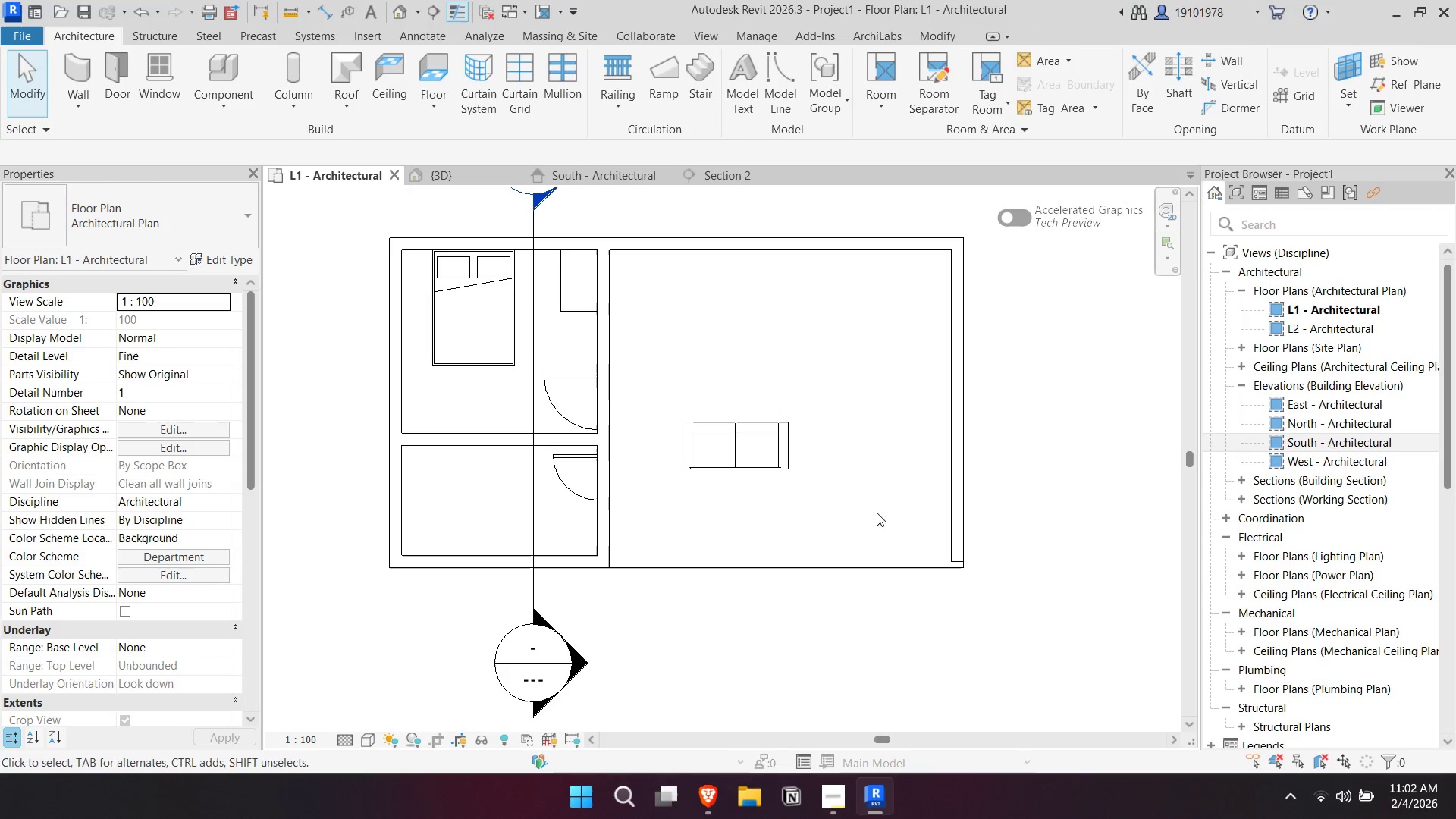 
key(Escape)
 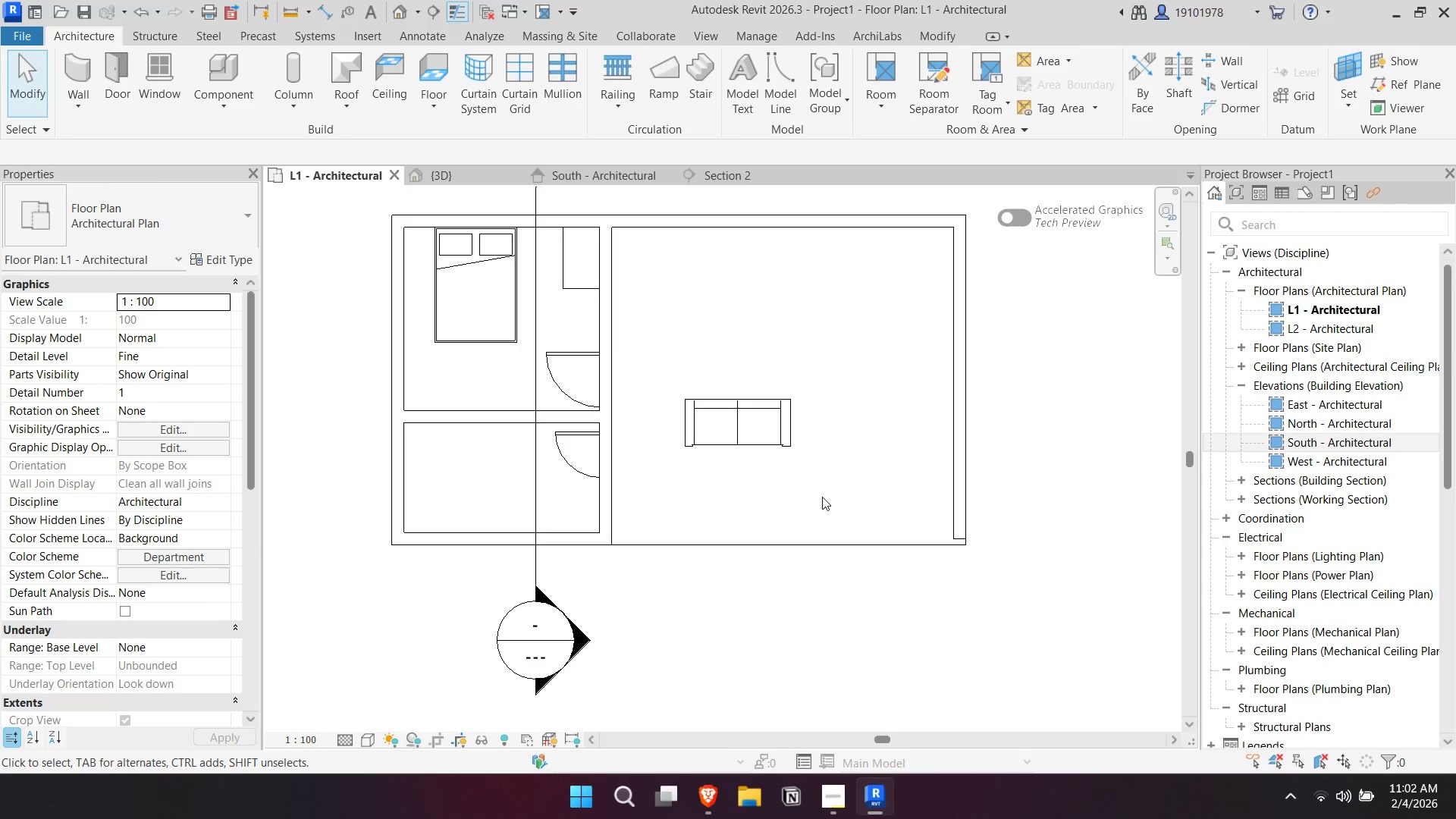 
scroll: coordinate [813, 522], scroll_direction: up, amount: 2.0
 